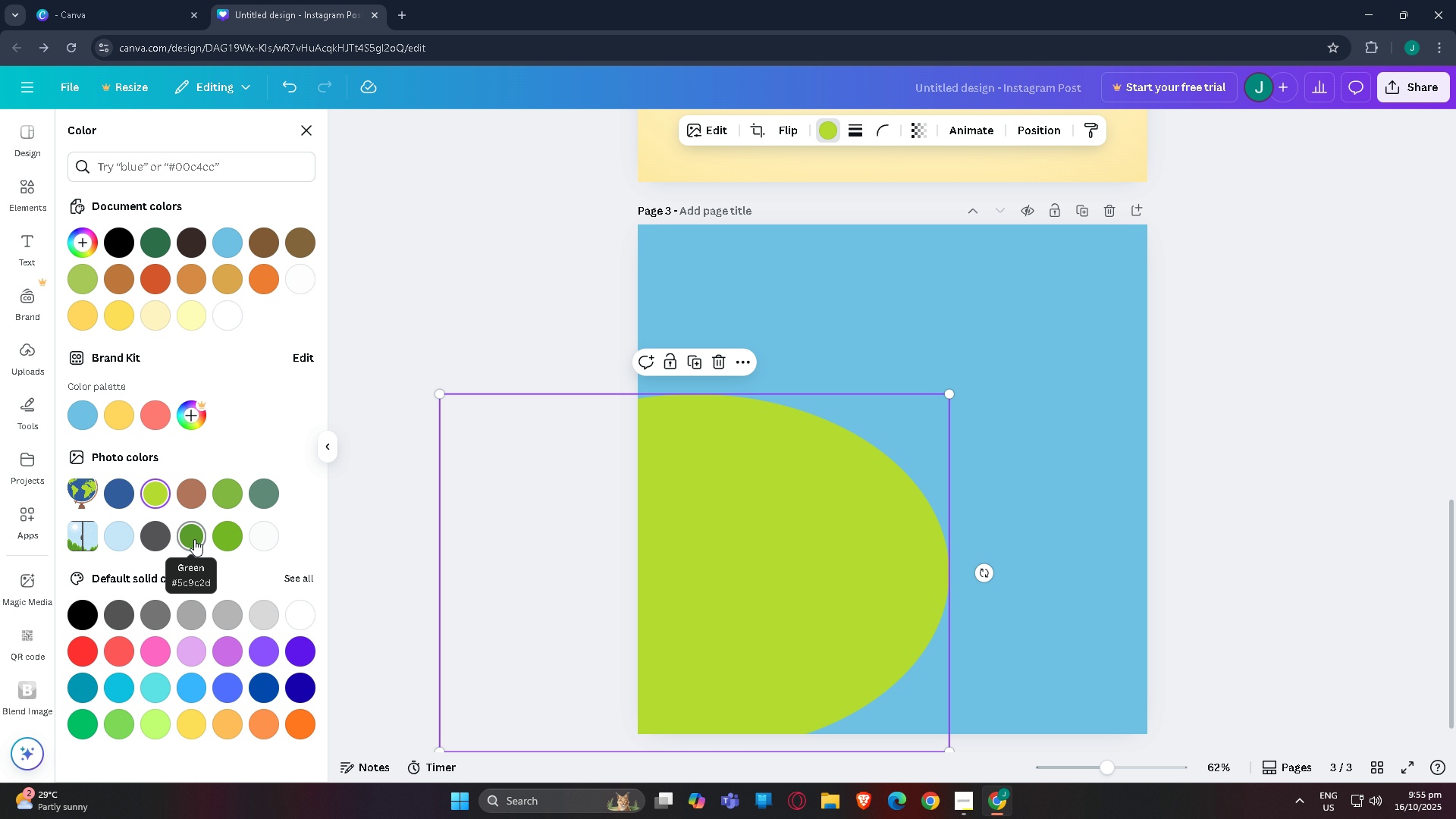 
double_click([146, 485])
 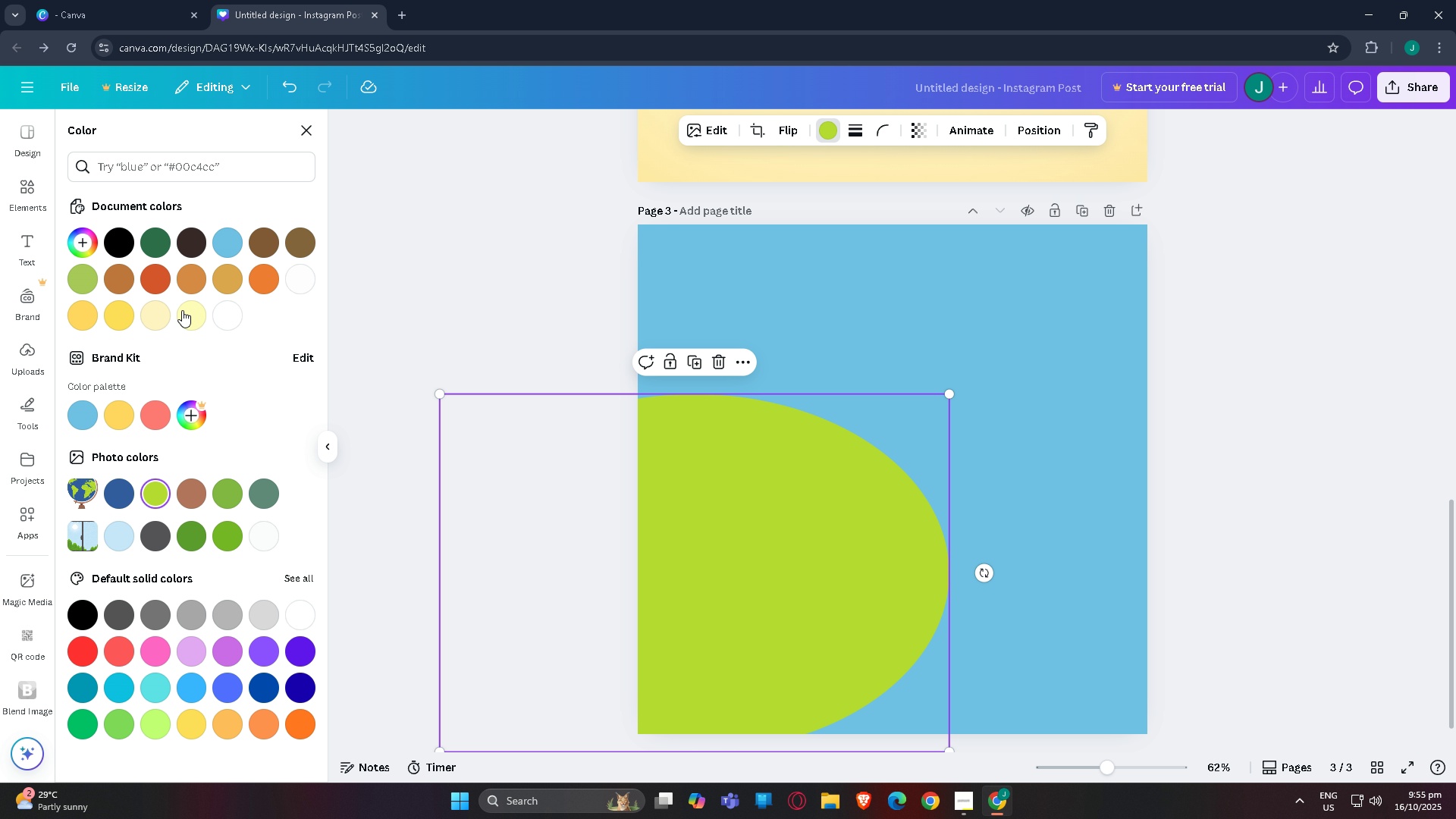 
scroll: coordinate [197, 497], scroll_direction: down, amount: 3.0
 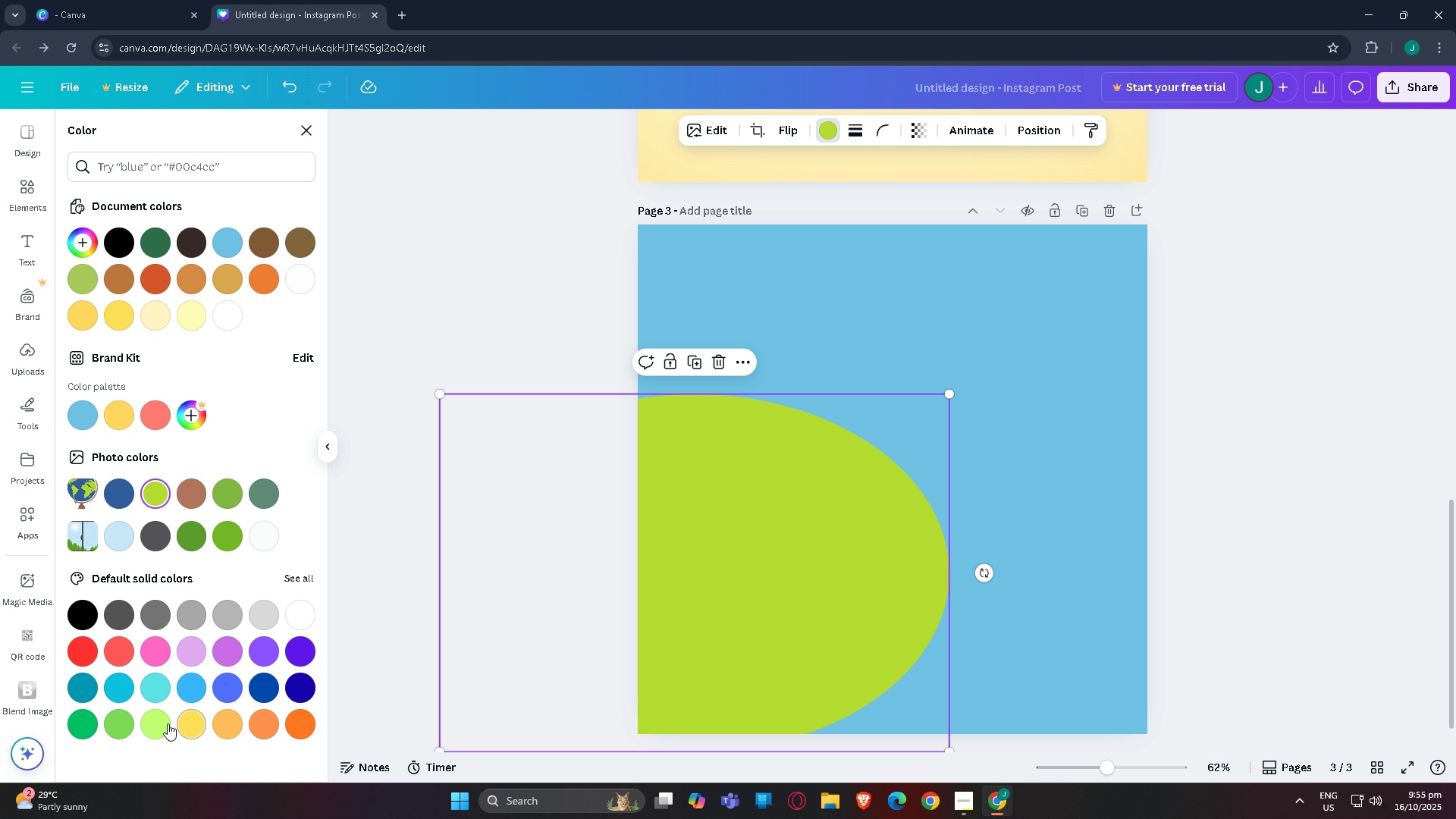 
left_click([152, 723])
 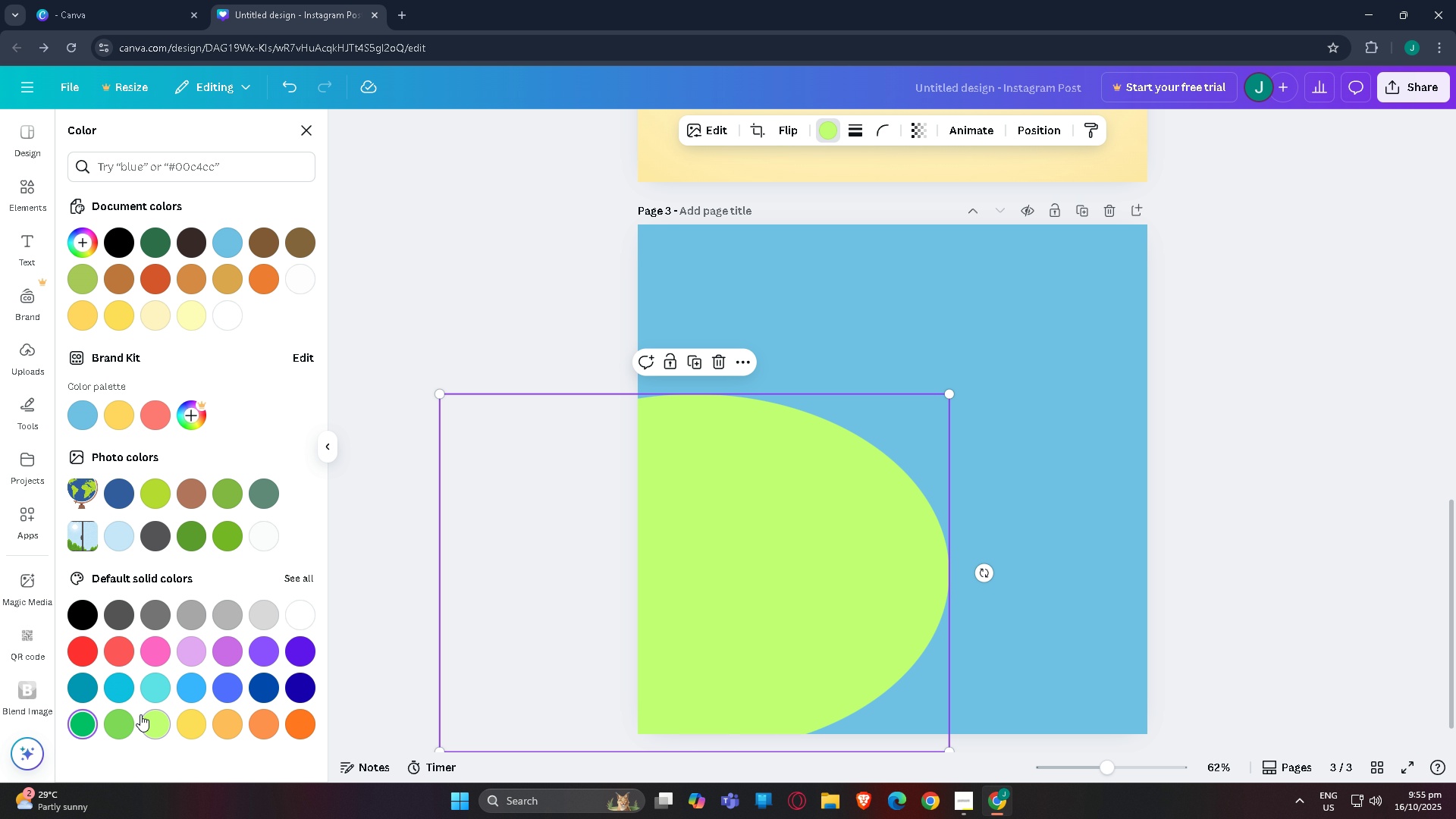 
double_click([149, 718])
 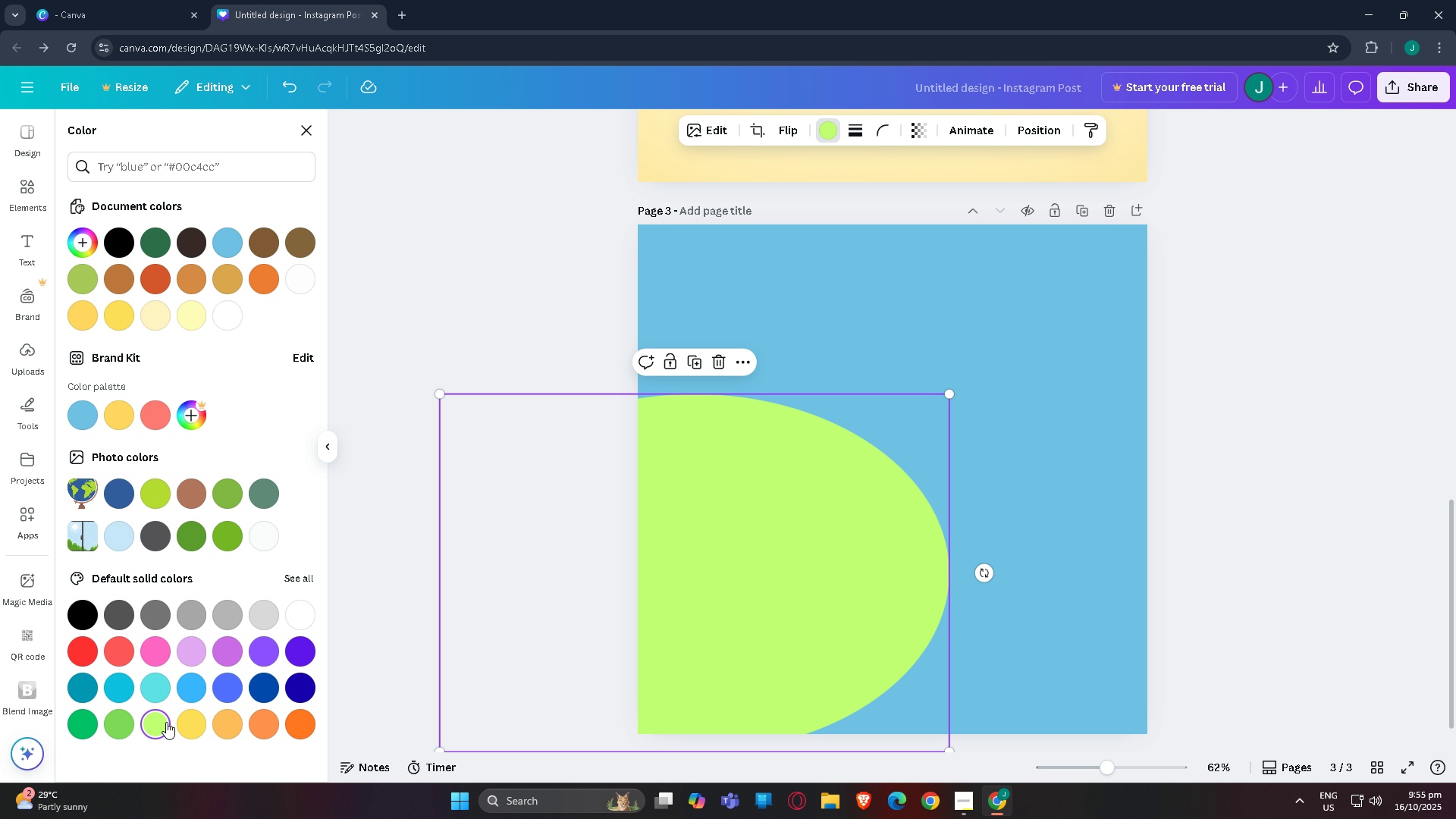 
left_click([162, 725])
 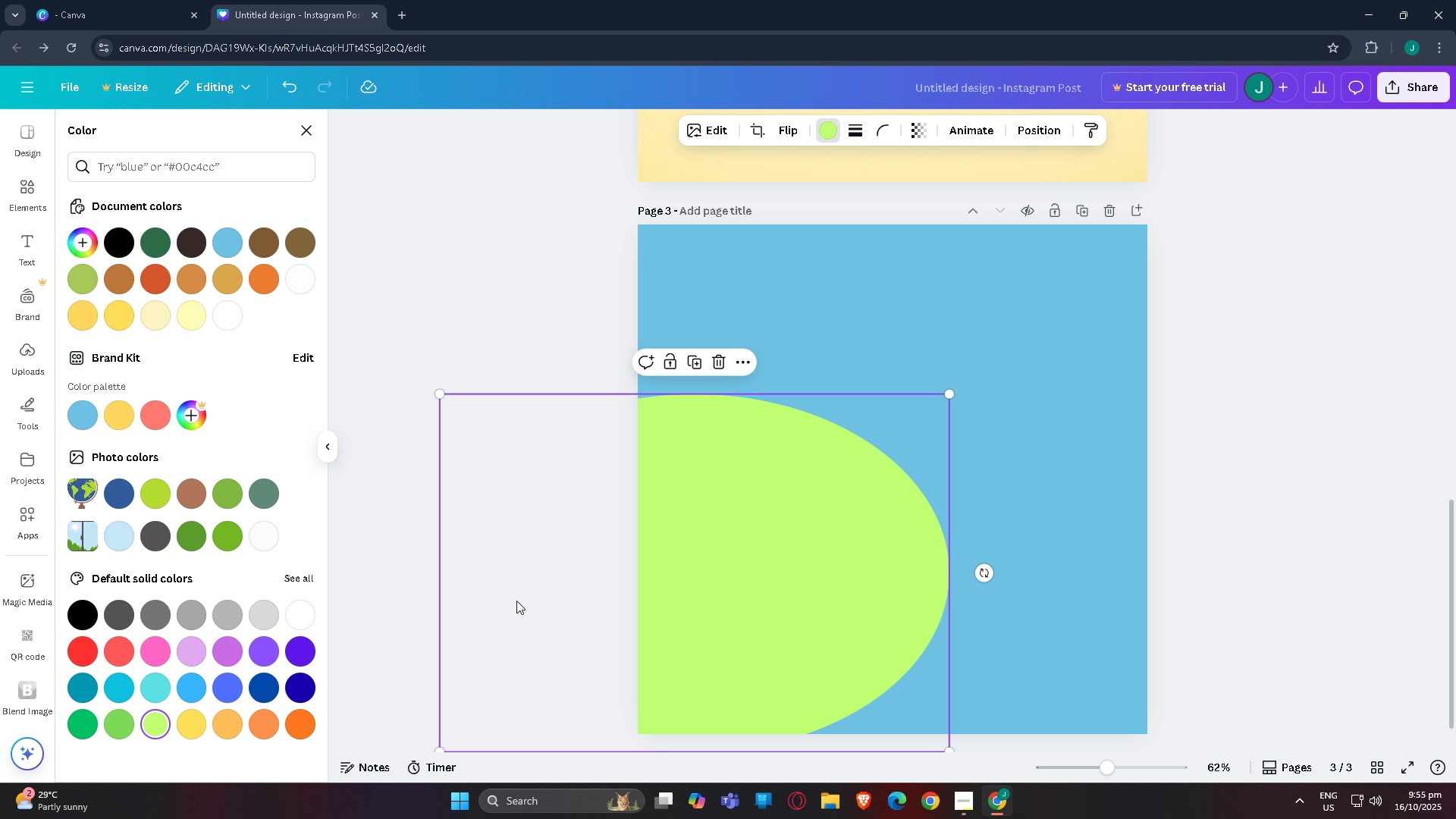 
left_click_drag(start_coordinate=[539, 595], to_coordinate=[516, 688])
 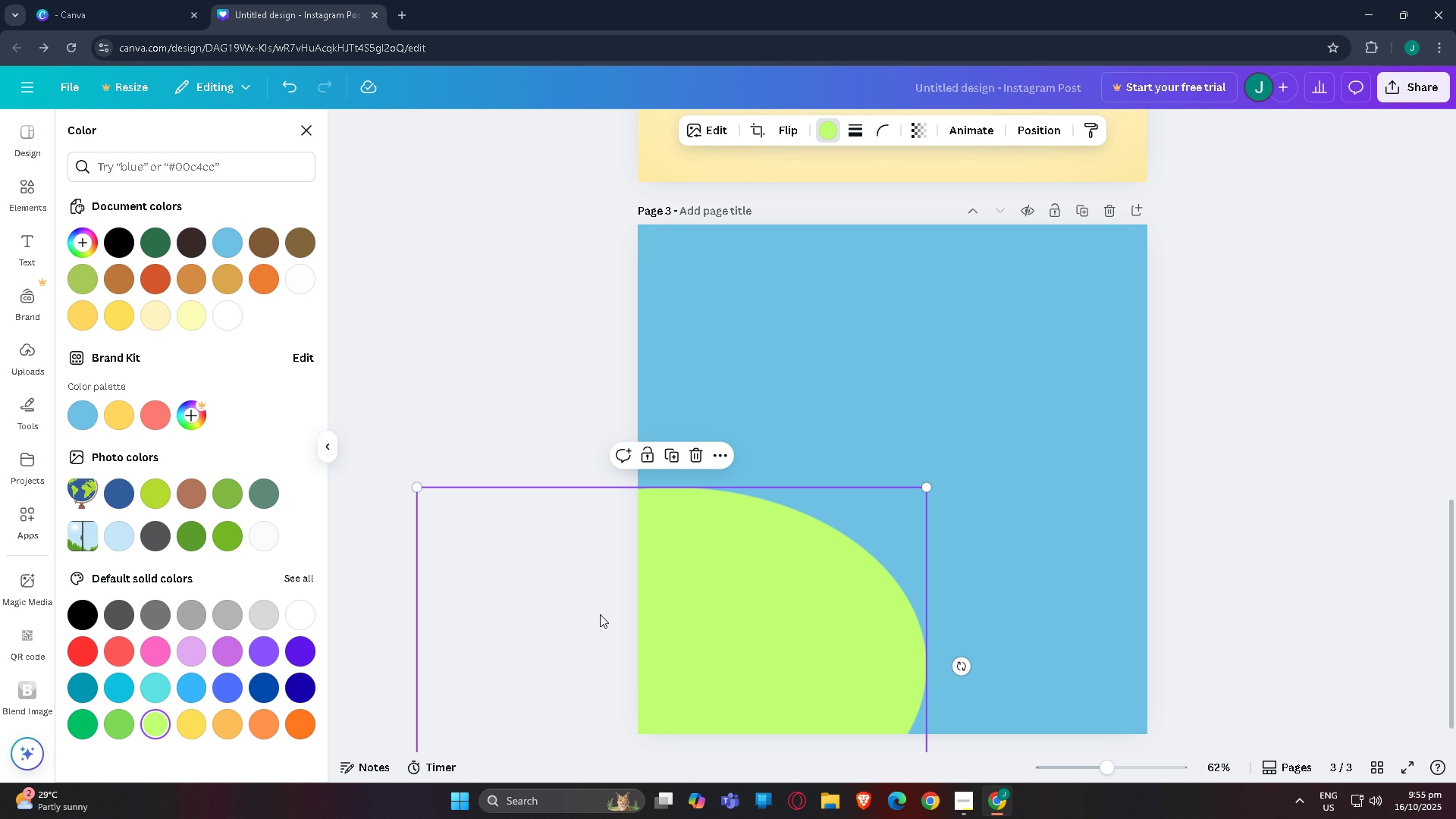 
key(Control+C)
 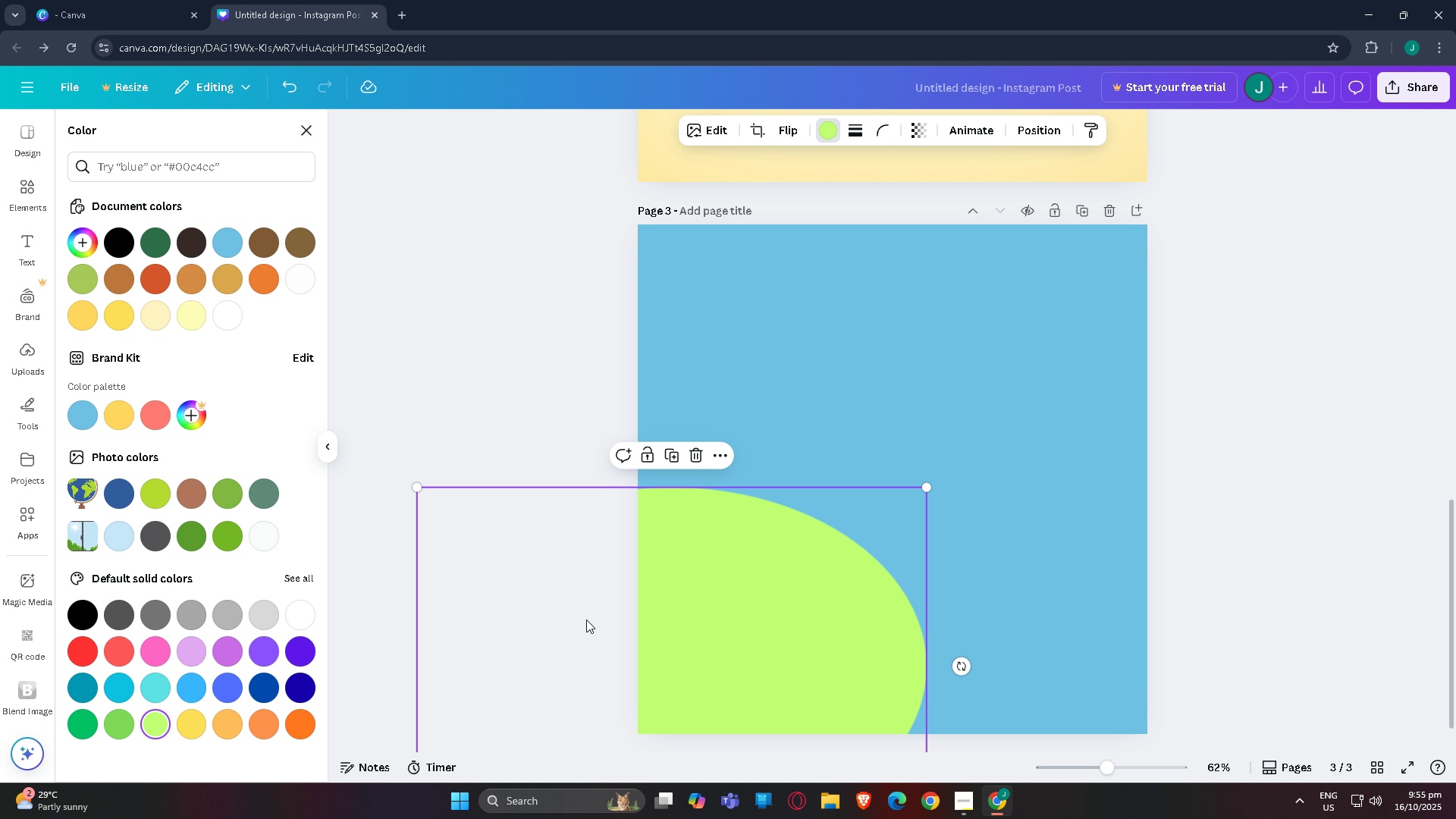 
key(Control+V)
 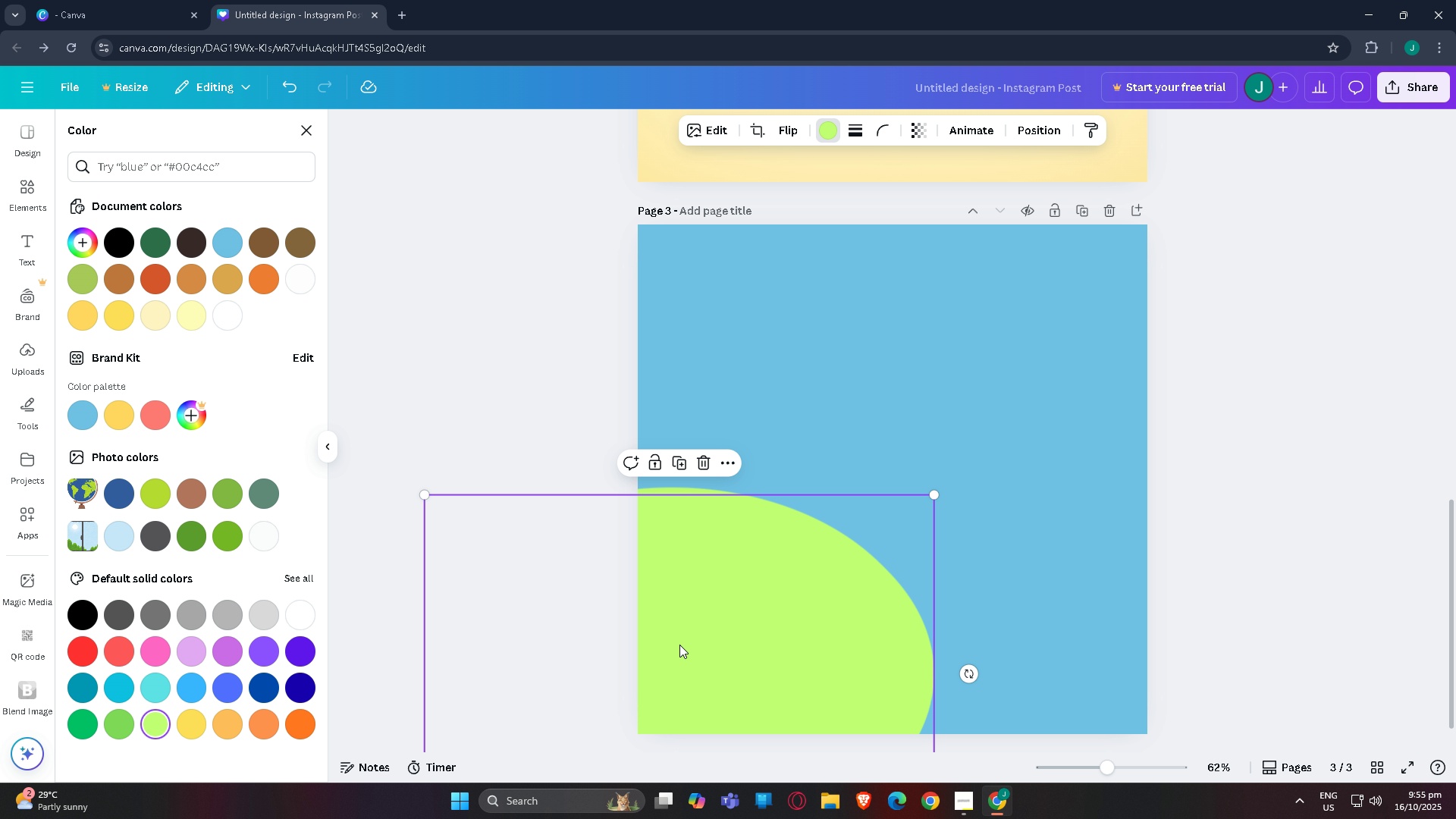 
left_click_drag(start_coordinate=[679, 645], to_coordinate=[1059, 653])
 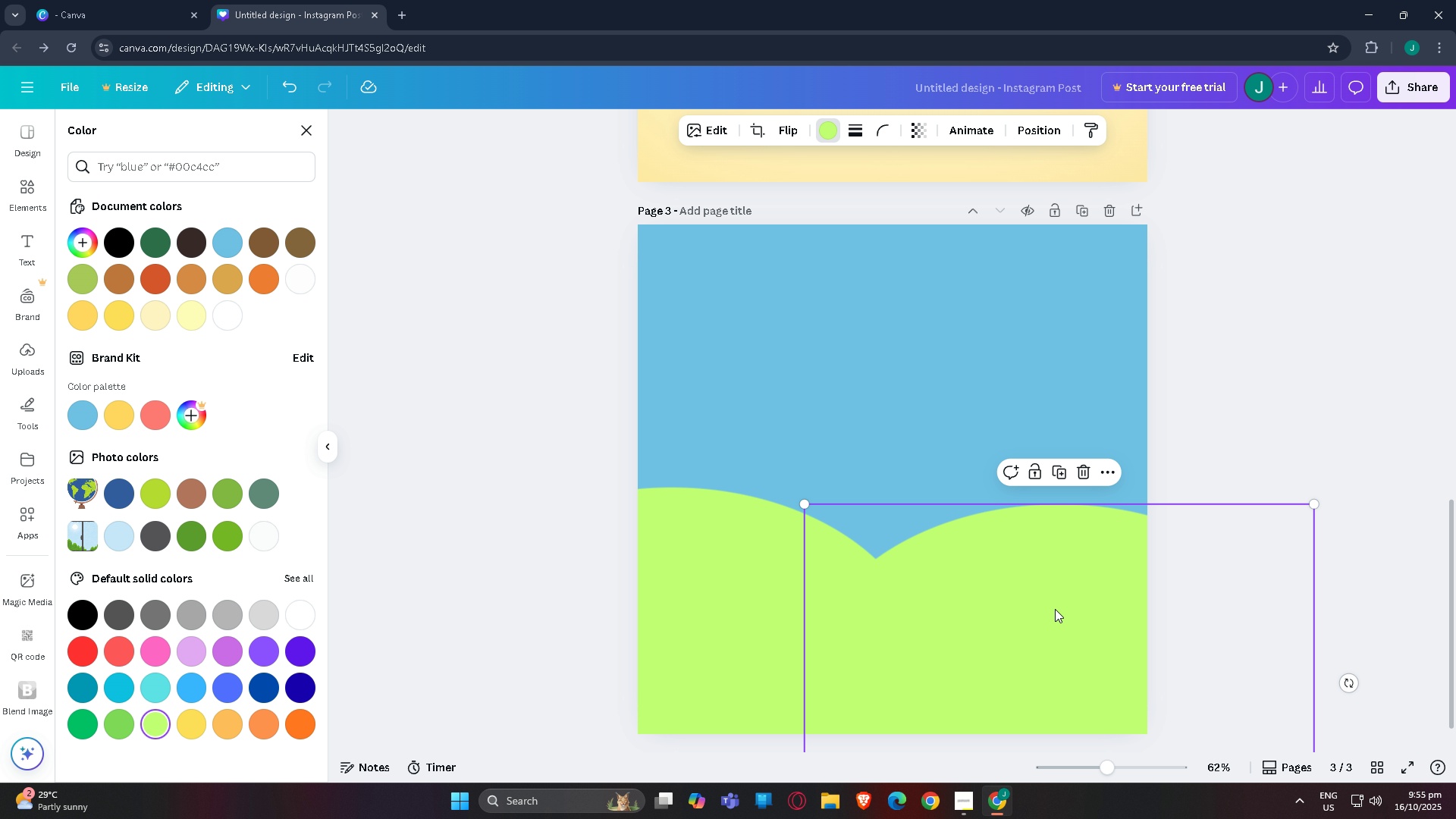 
left_click_drag(start_coordinate=[1055, 609], to_coordinate=[1062, 670])
 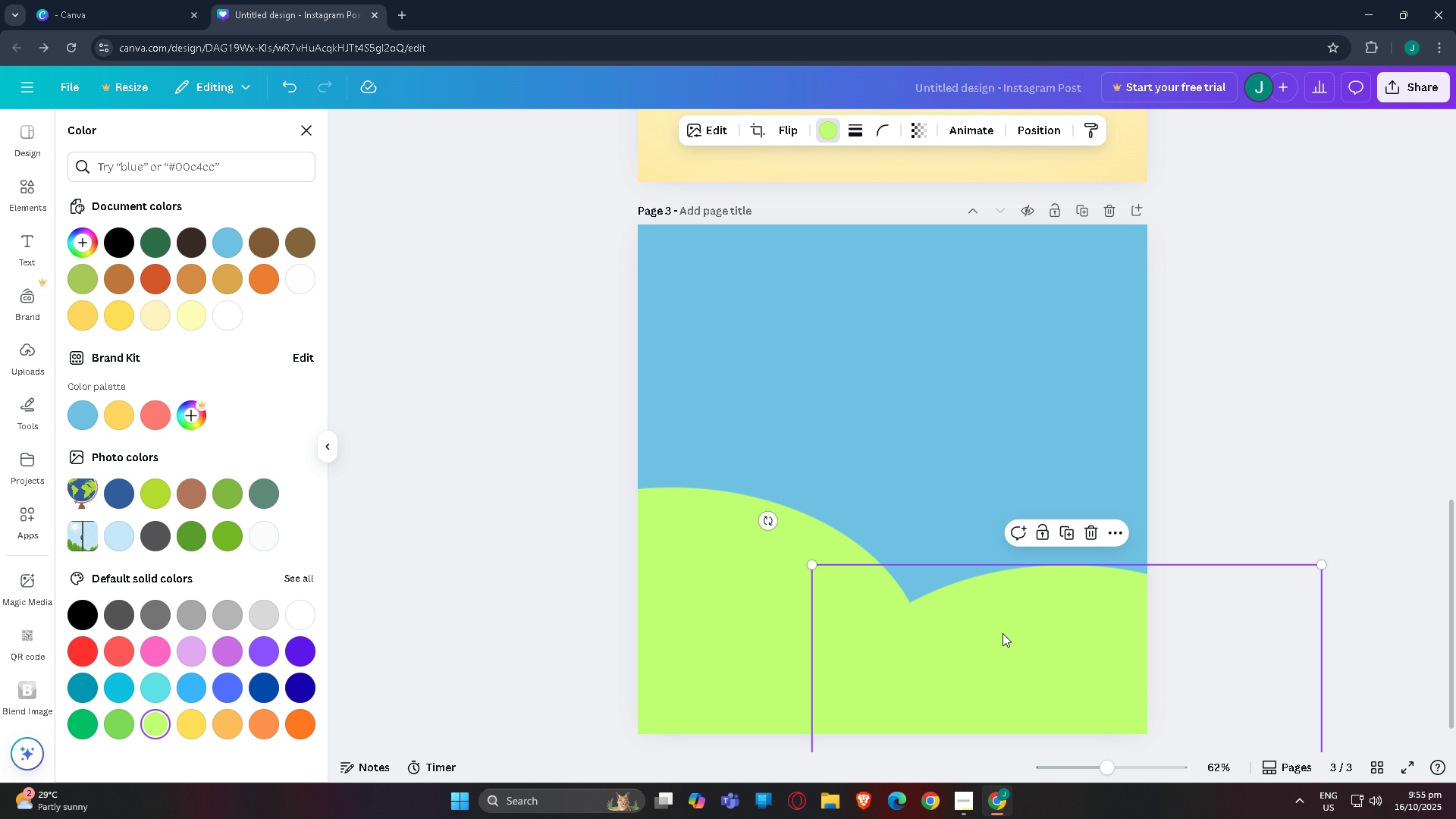 
left_click_drag(start_coordinate=[1021, 642], to_coordinate=[1069, 651])
 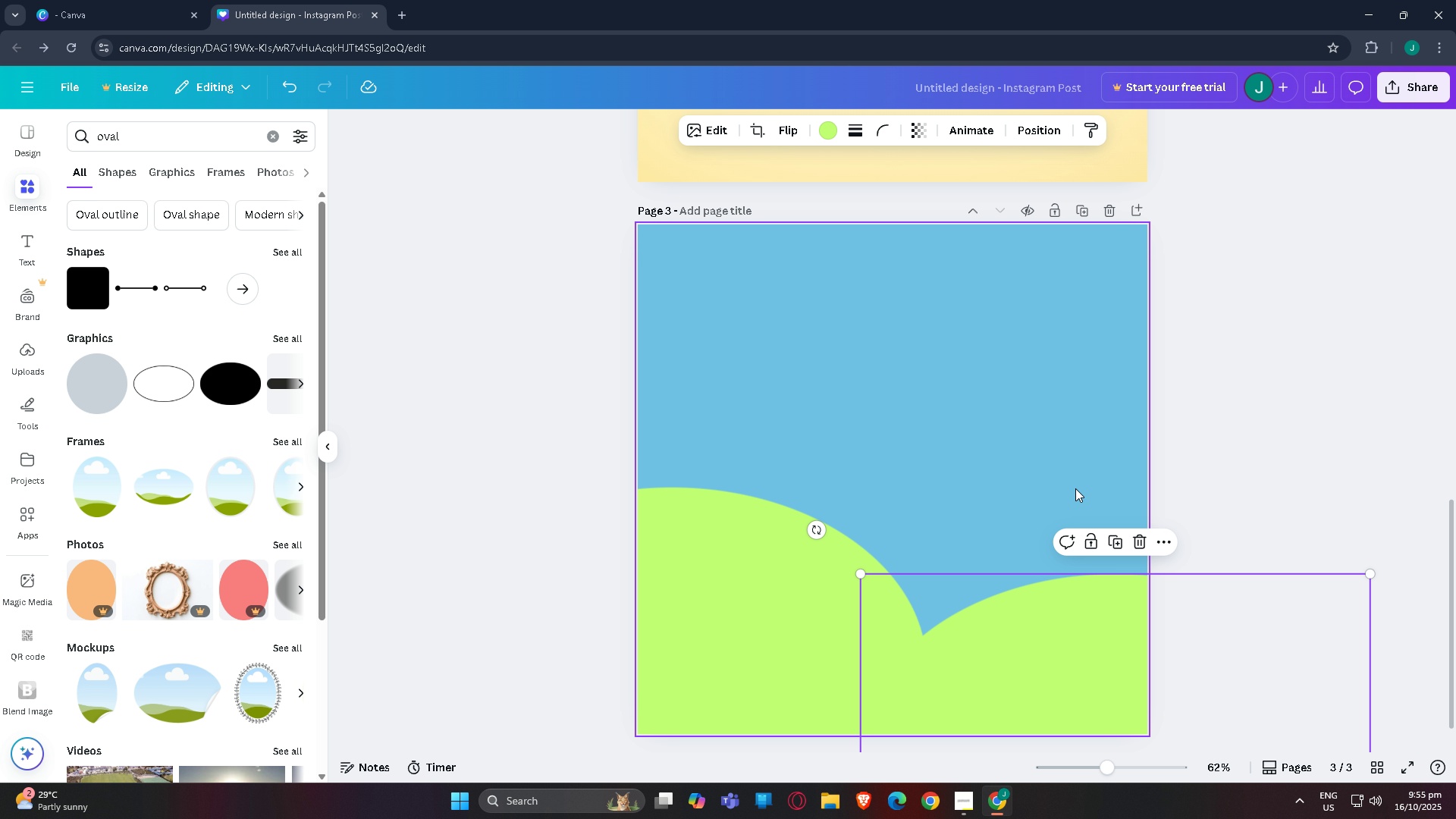 
left_click([1199, 443])
 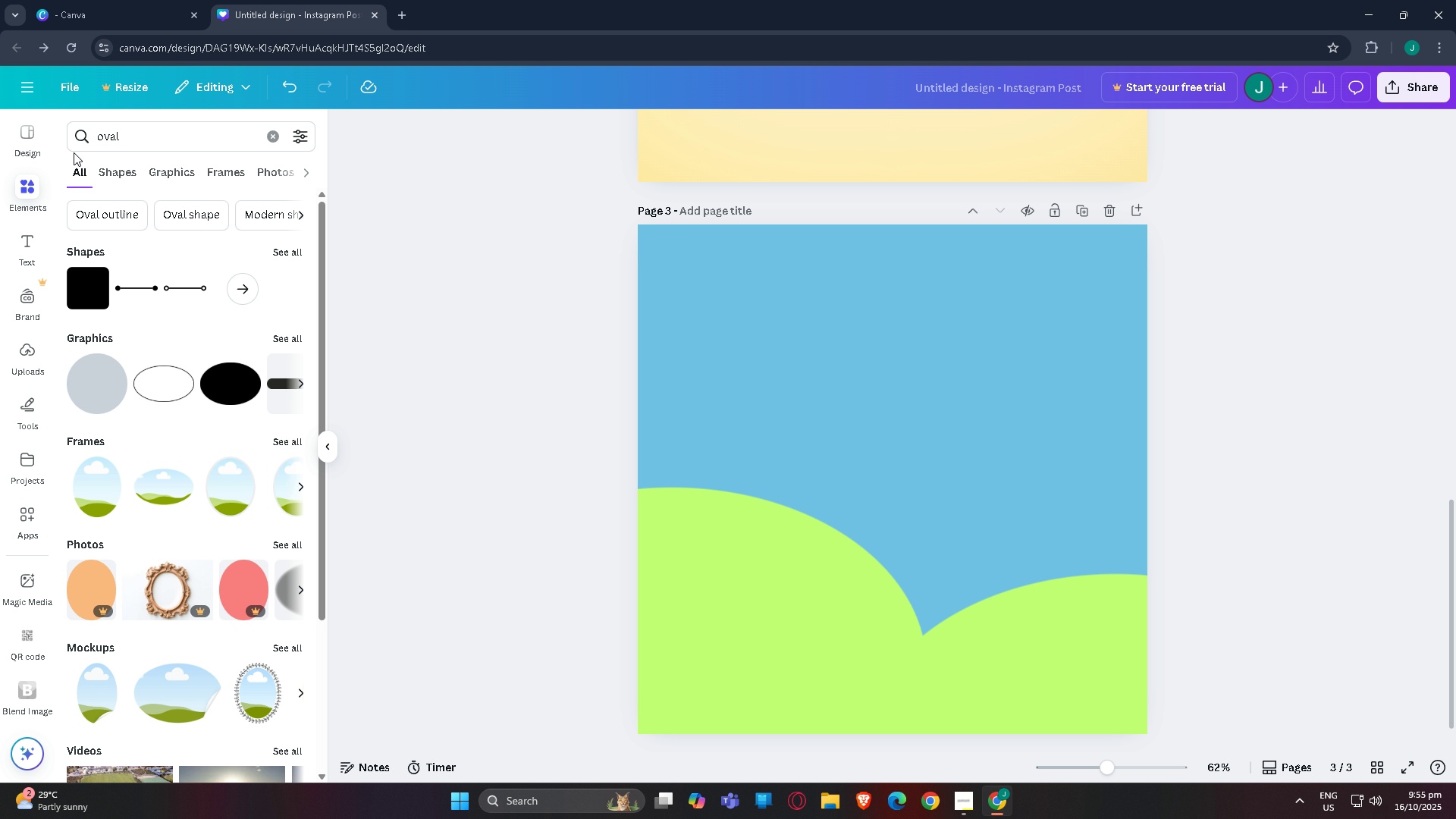 
left_click_drag(start_coordinate=[136, 139], to_coordinate=[0, 135])
 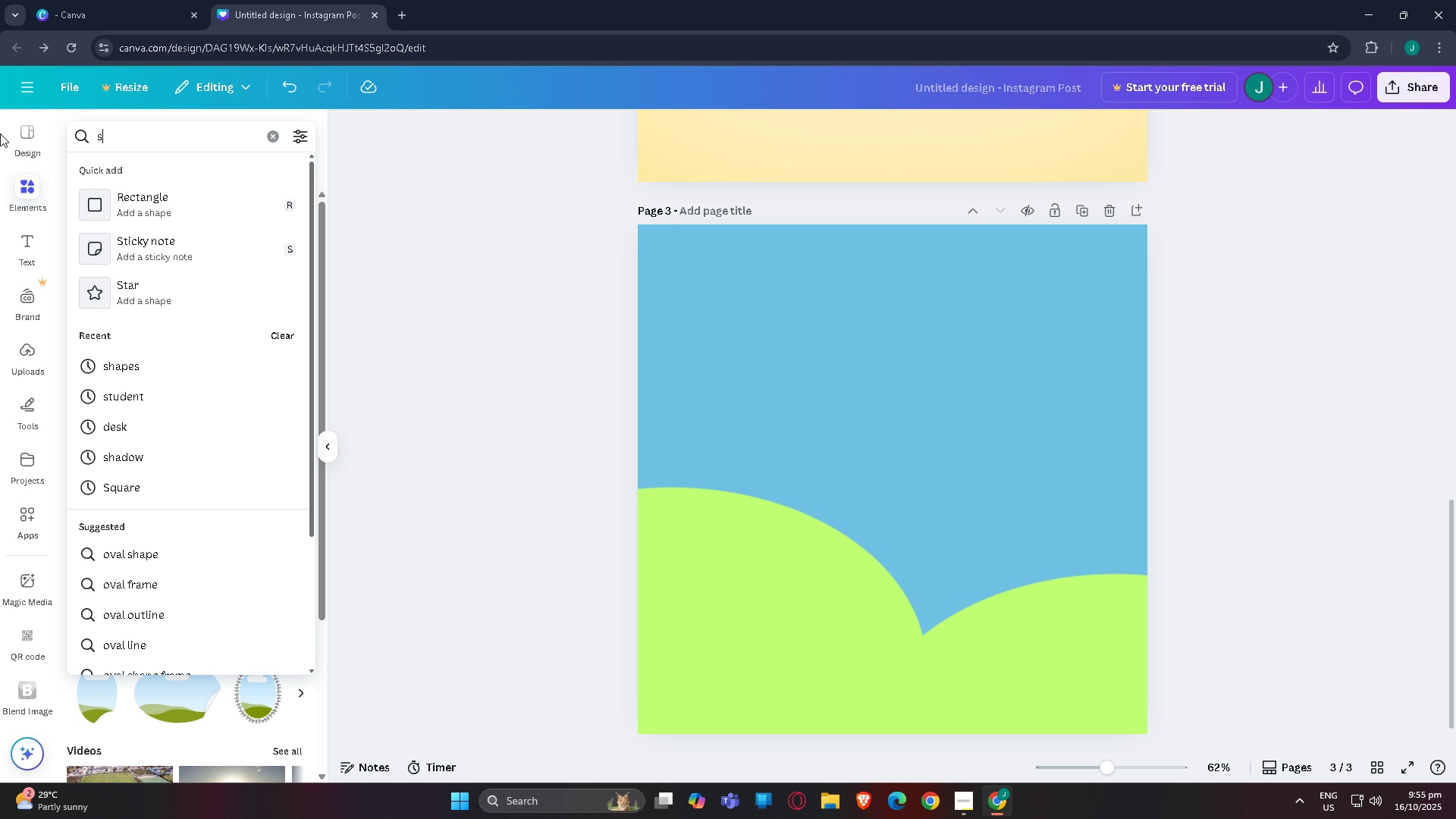 
type(ssun)
key(Backspace)
key(Backspace)
key(Backspace)
type(uy)
key(Backspace)
type(b)
key(Backspace)
type(n)
 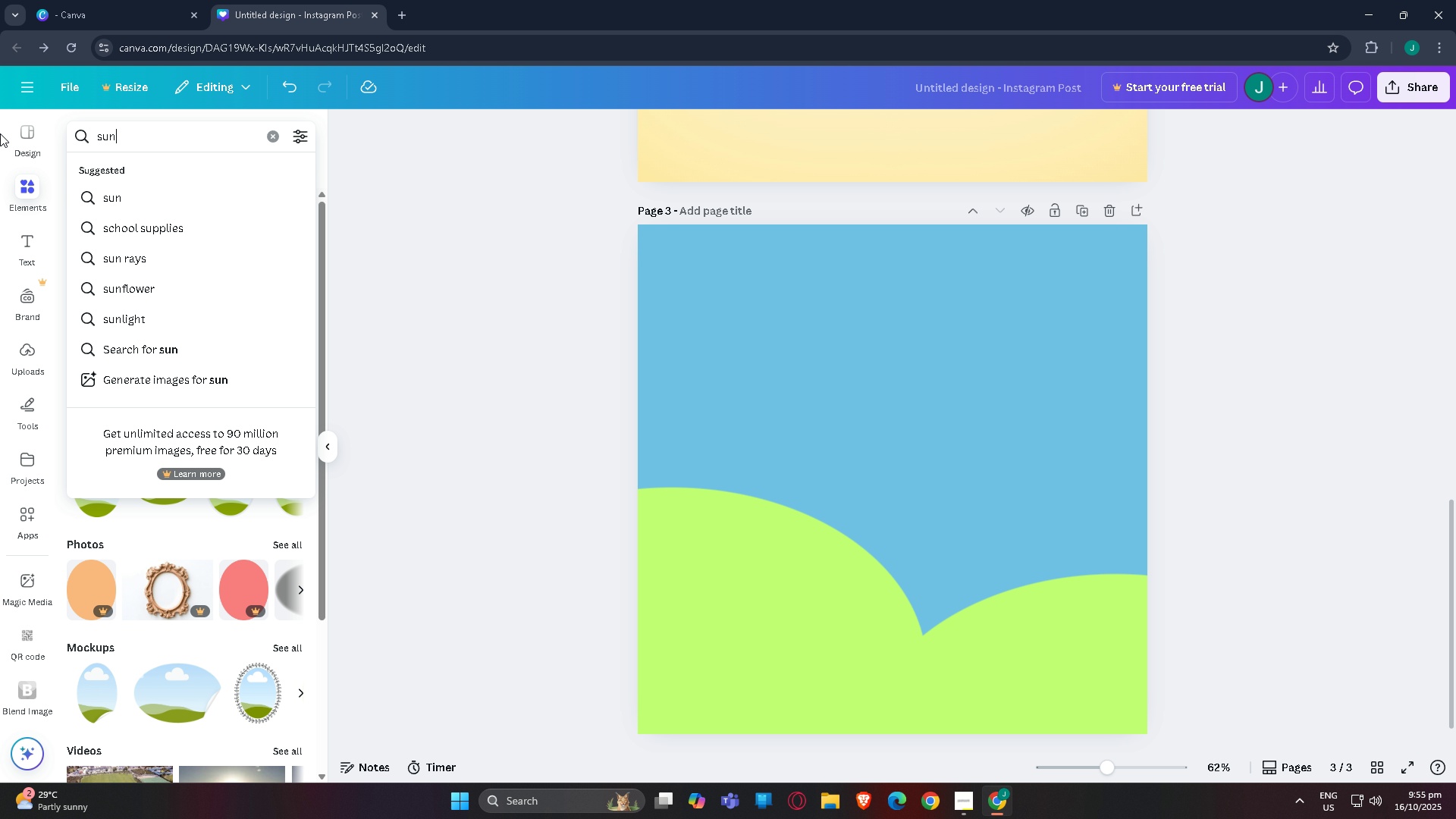 
key(Enter)
 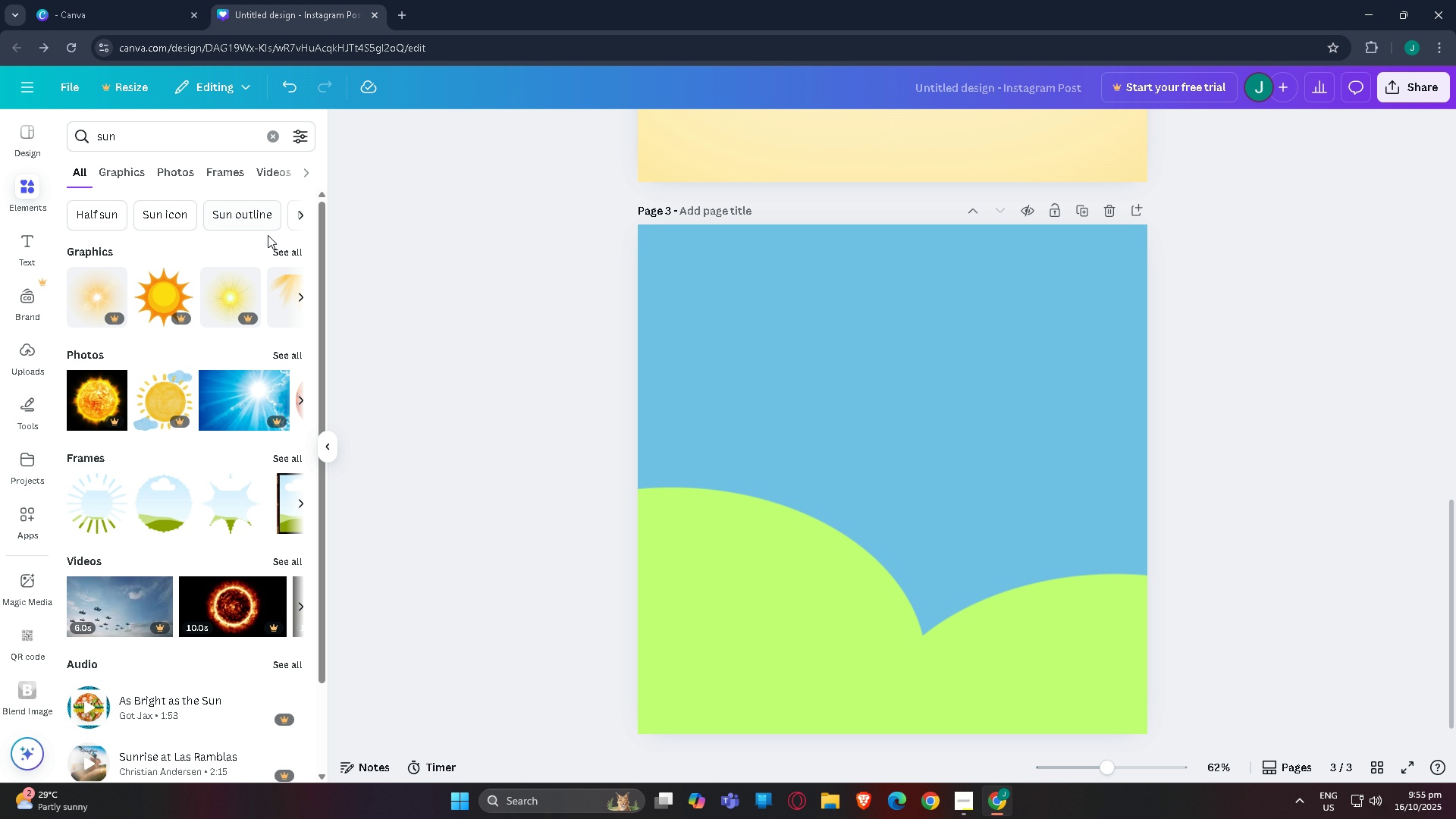 
left_click([133, 173])
 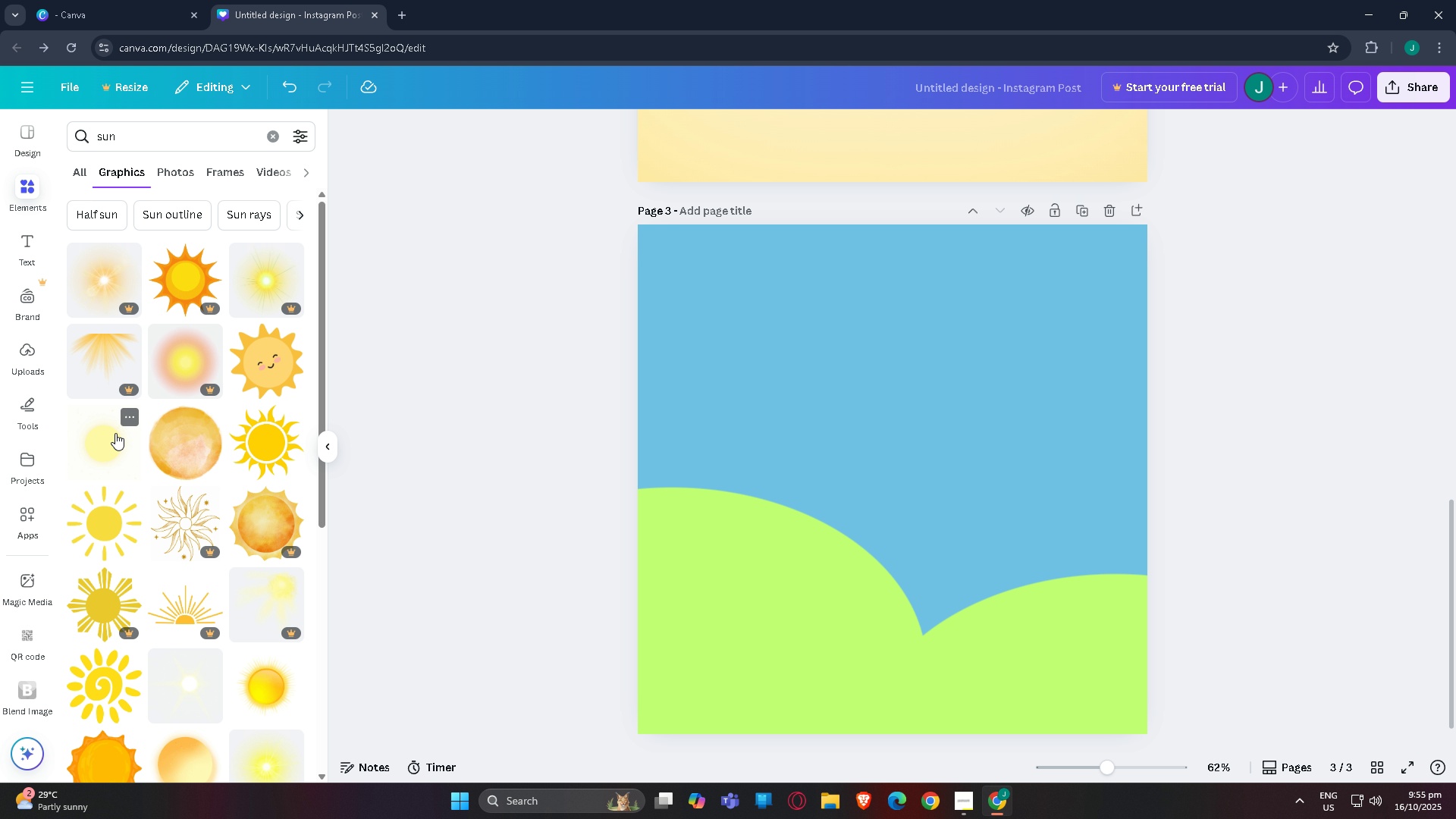 
left_click([115, 433])
 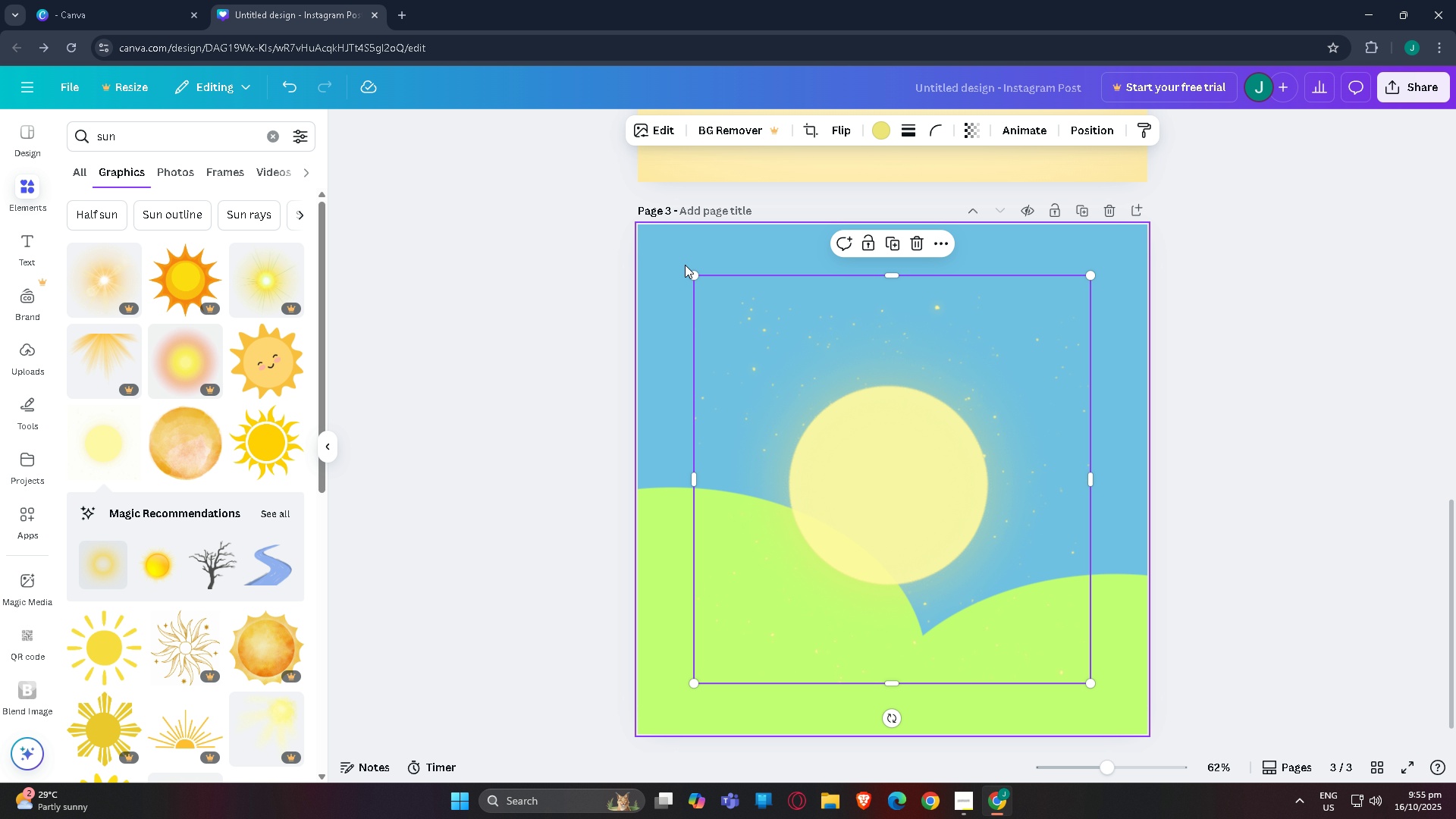 
left_click_drag(start_coordinate=[694, 272], to_coordinate=[866, 413])
 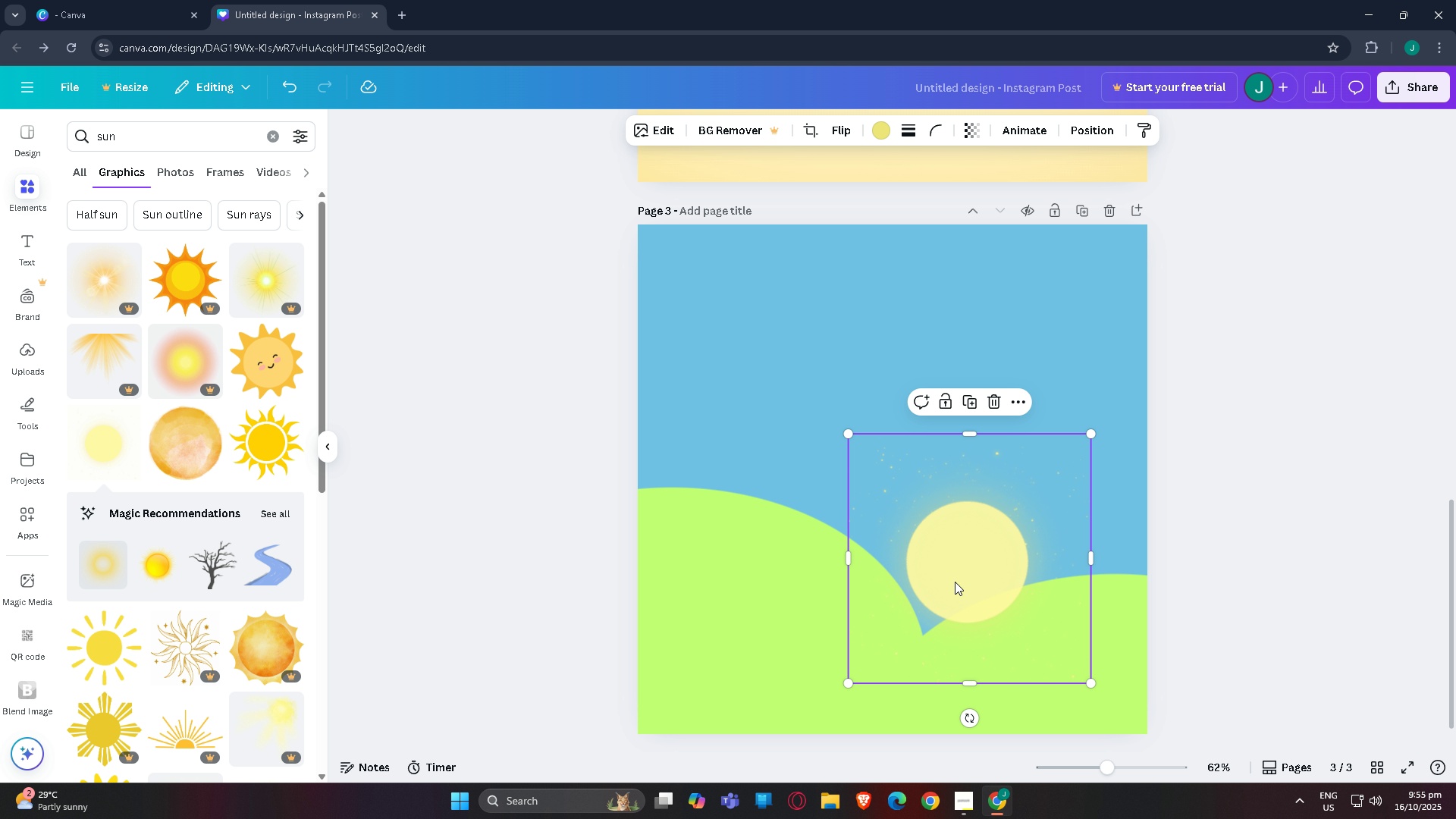 
left_click_drag(start_coordinate=[955, 582], to_coordinate=[811, 369])
 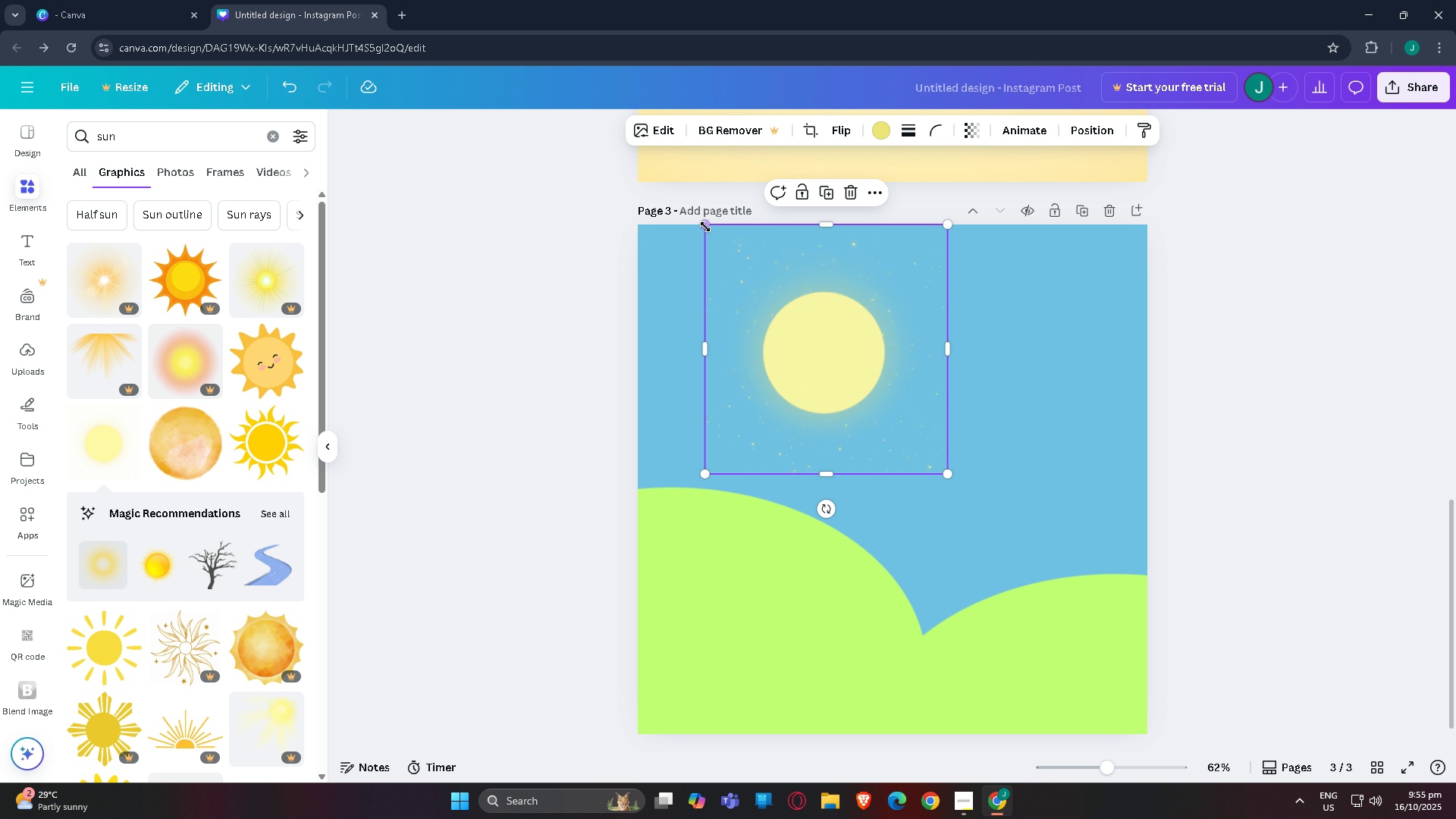 
left_click_drag(start_coordinate=[705, 227], to_coordinate=[792, 290])
 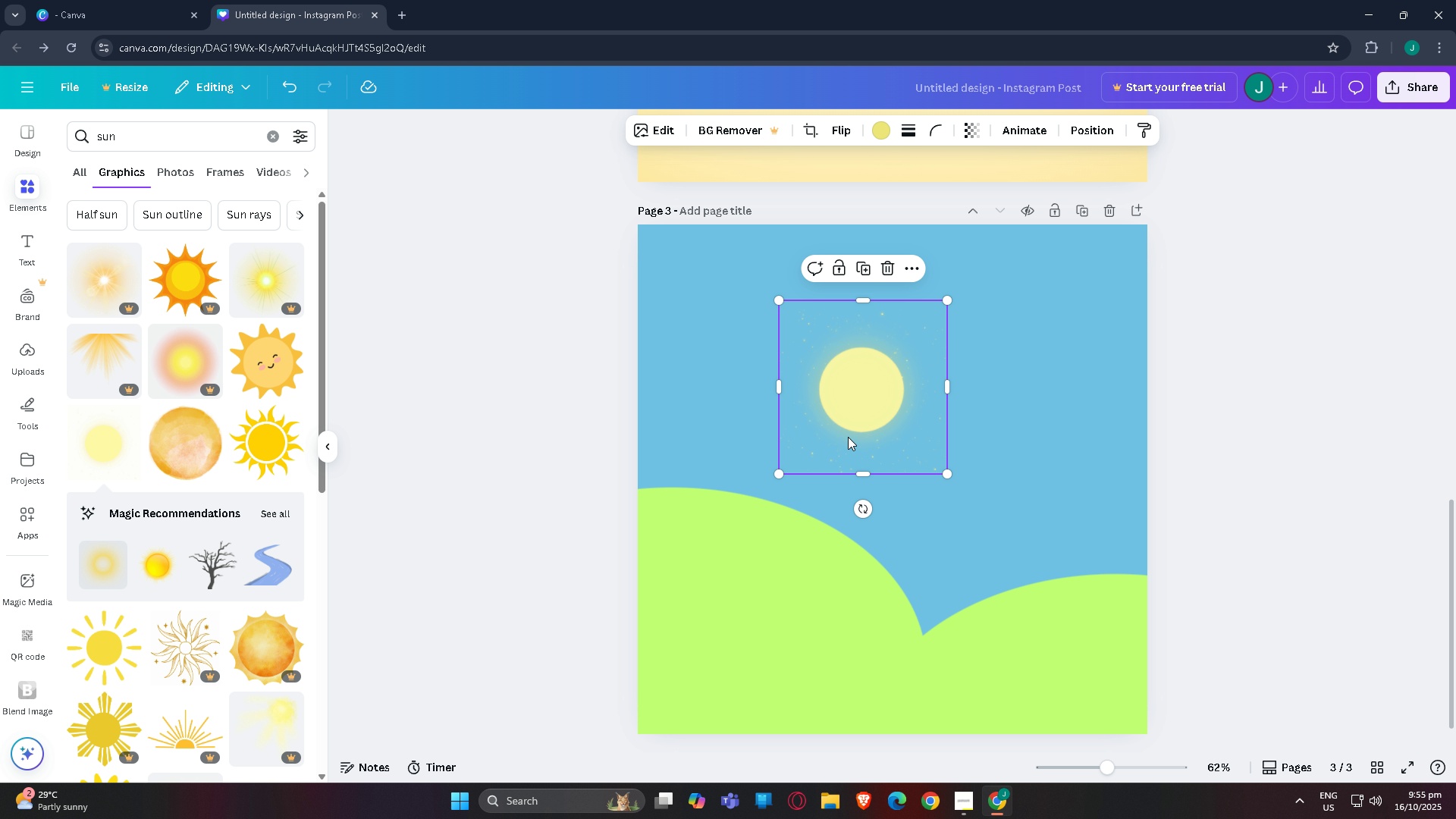 
left_click_drag(start_coordinate=[848, 437], to_coordinate=[816, 403])
 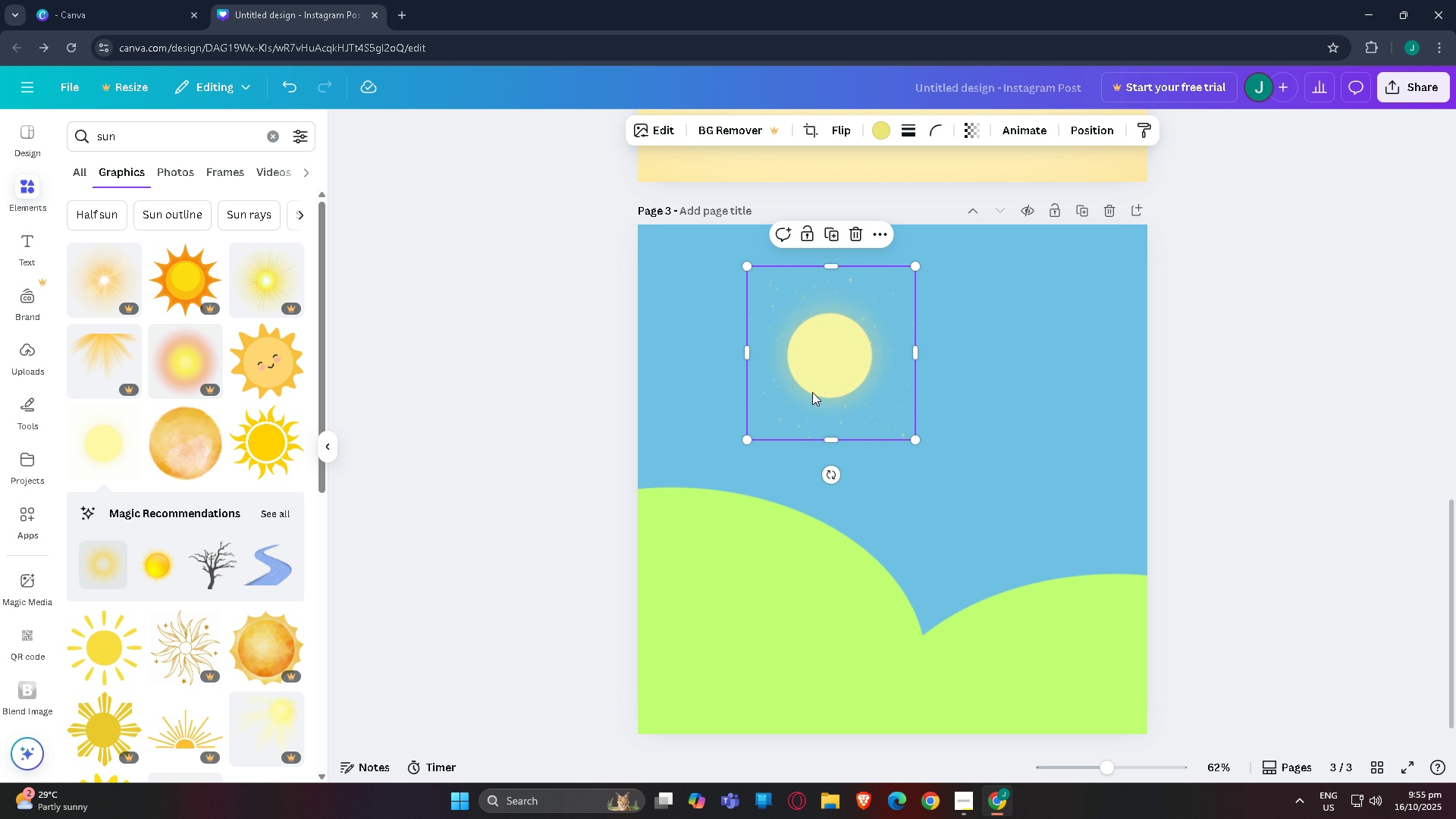 
wait(7.46)
 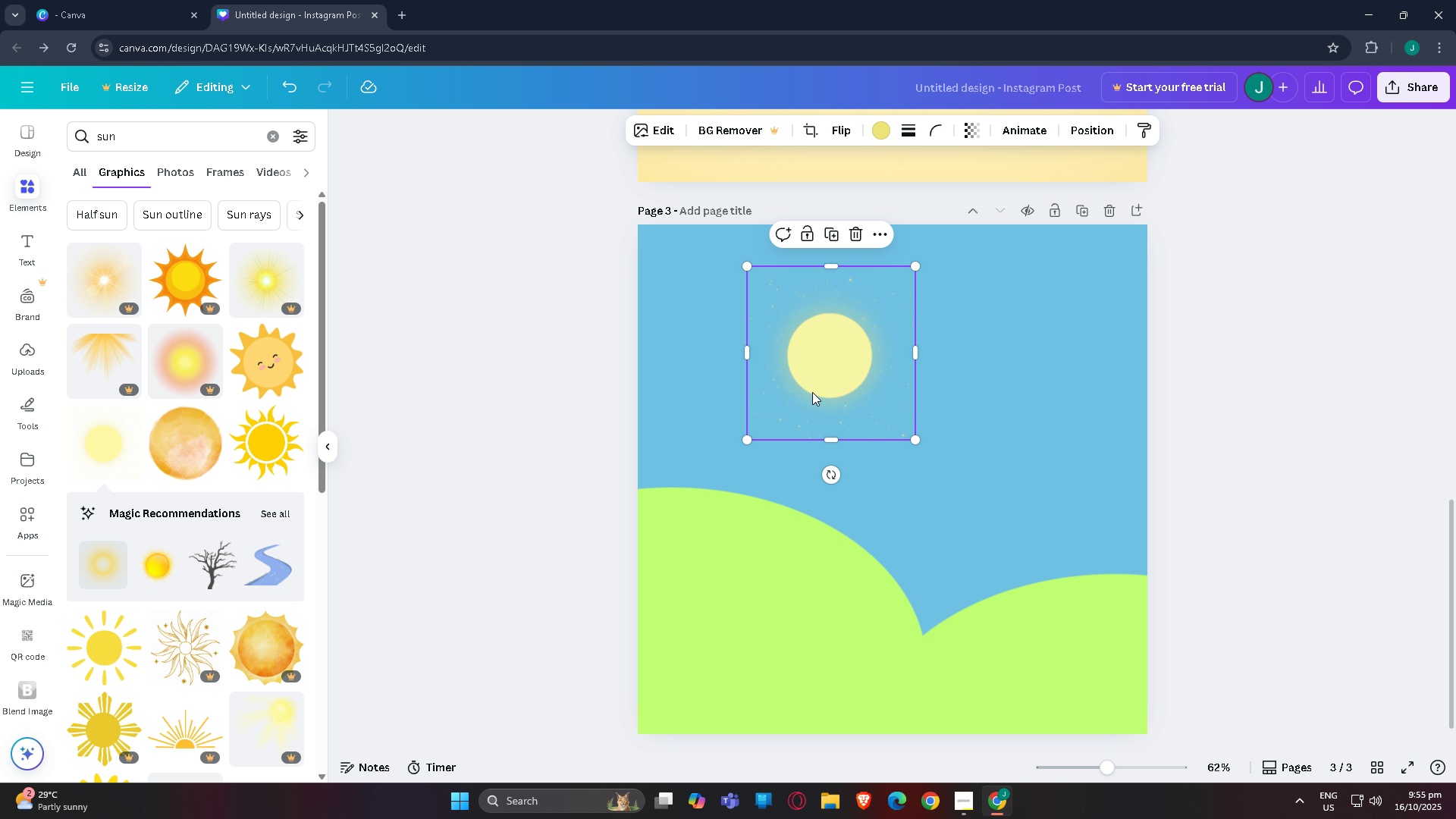 
left_click_drag(start_coordinate=[742, 265], to_coordinate=[770, 279])
 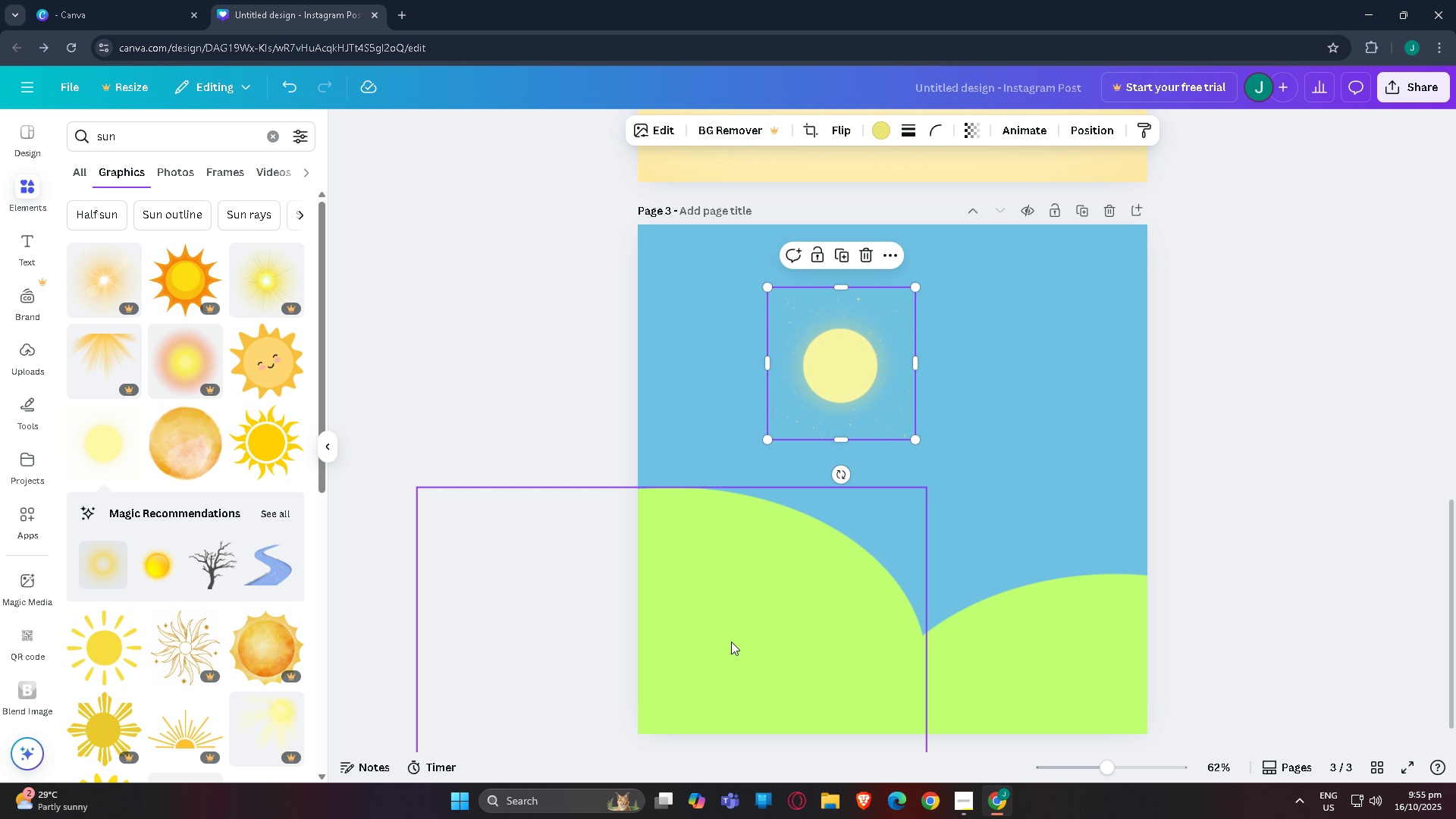 
left_click([731, 642])
 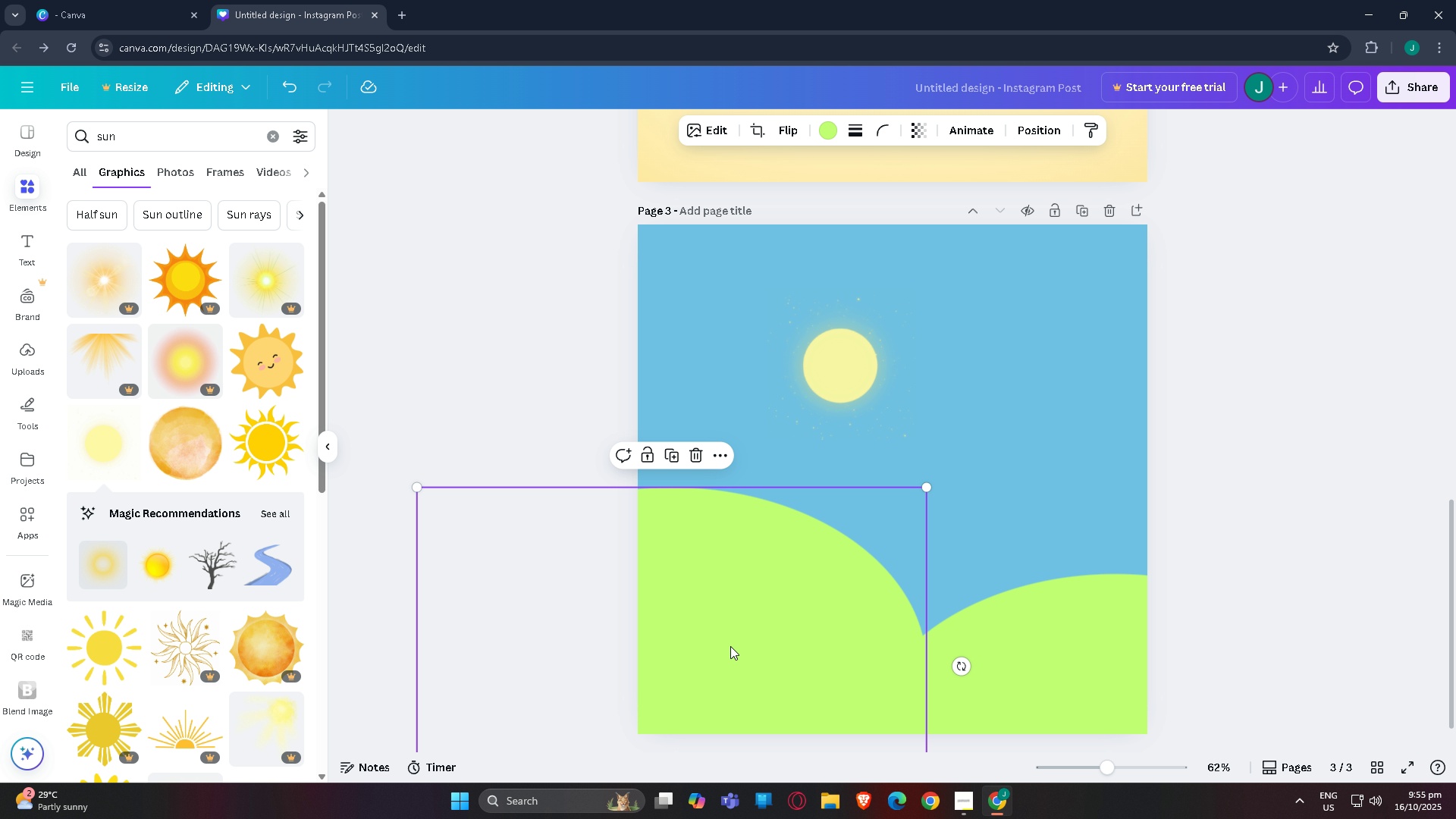 
left_click_drag(start_coordinate=[733, 640], to_coordinate=[839, 709])
 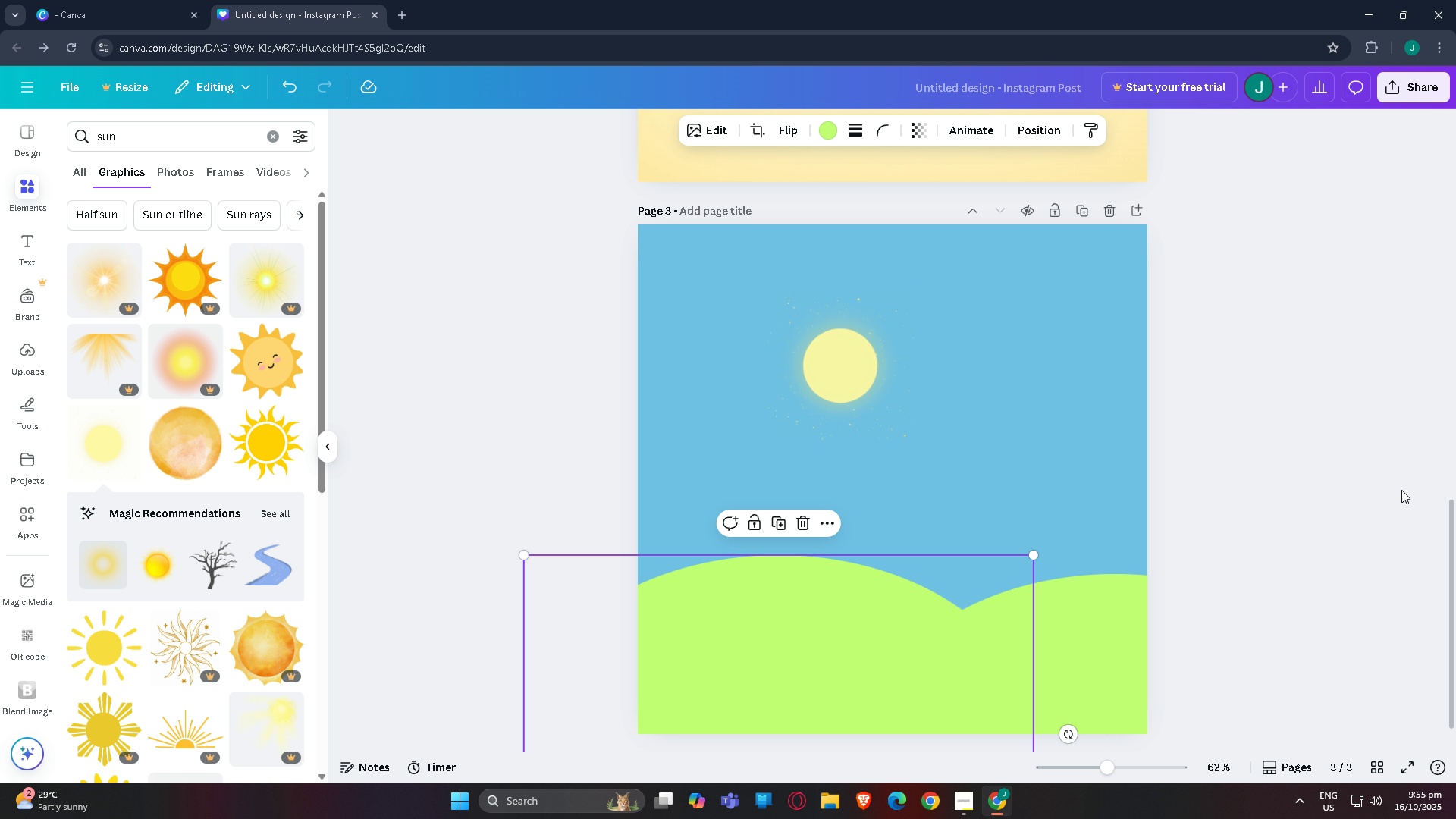 
left_click([1401, 490])
 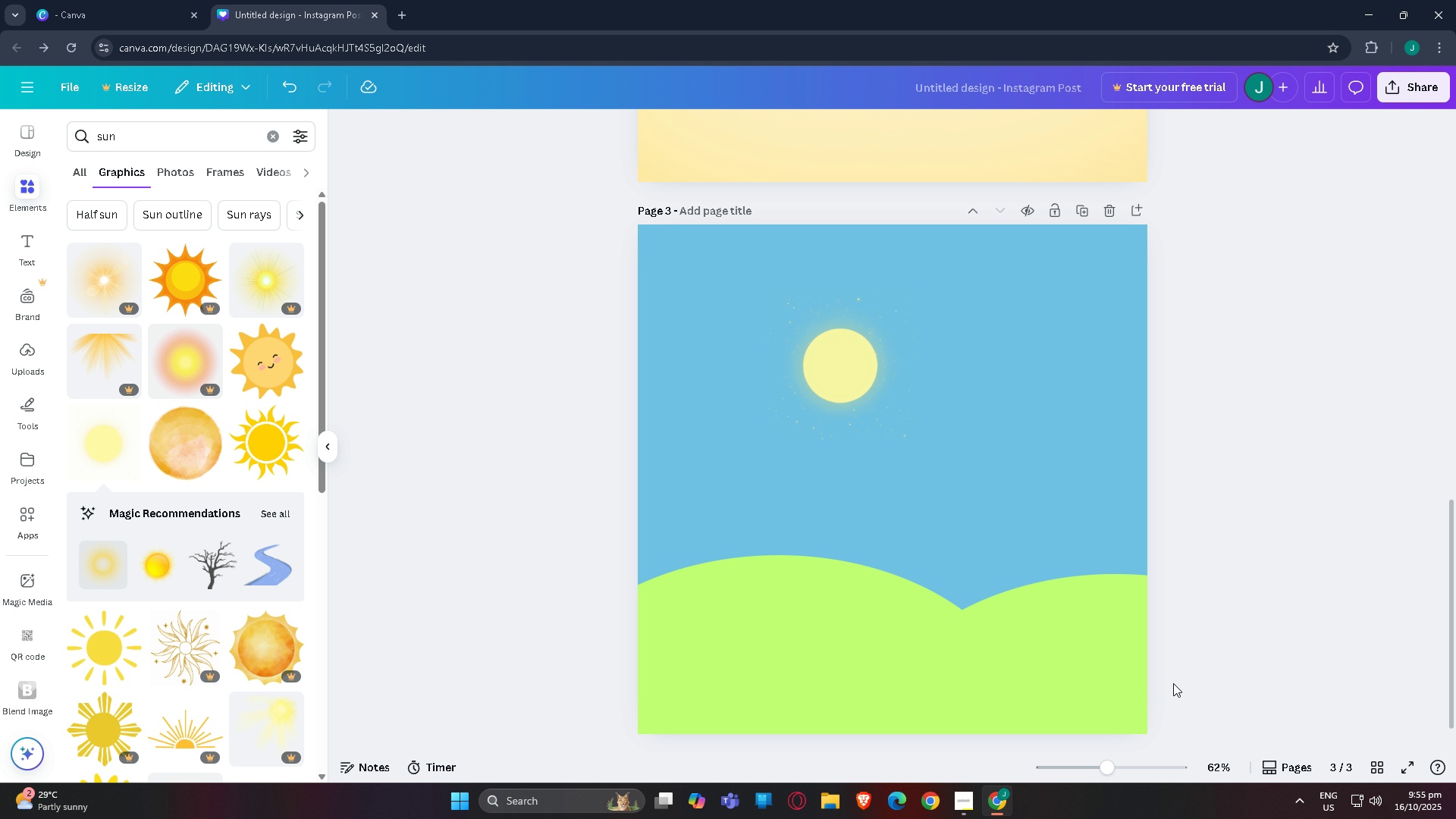 
left_click_drag(start_coordinate=[1056, 670], to_coordinate=[1094, 698])
 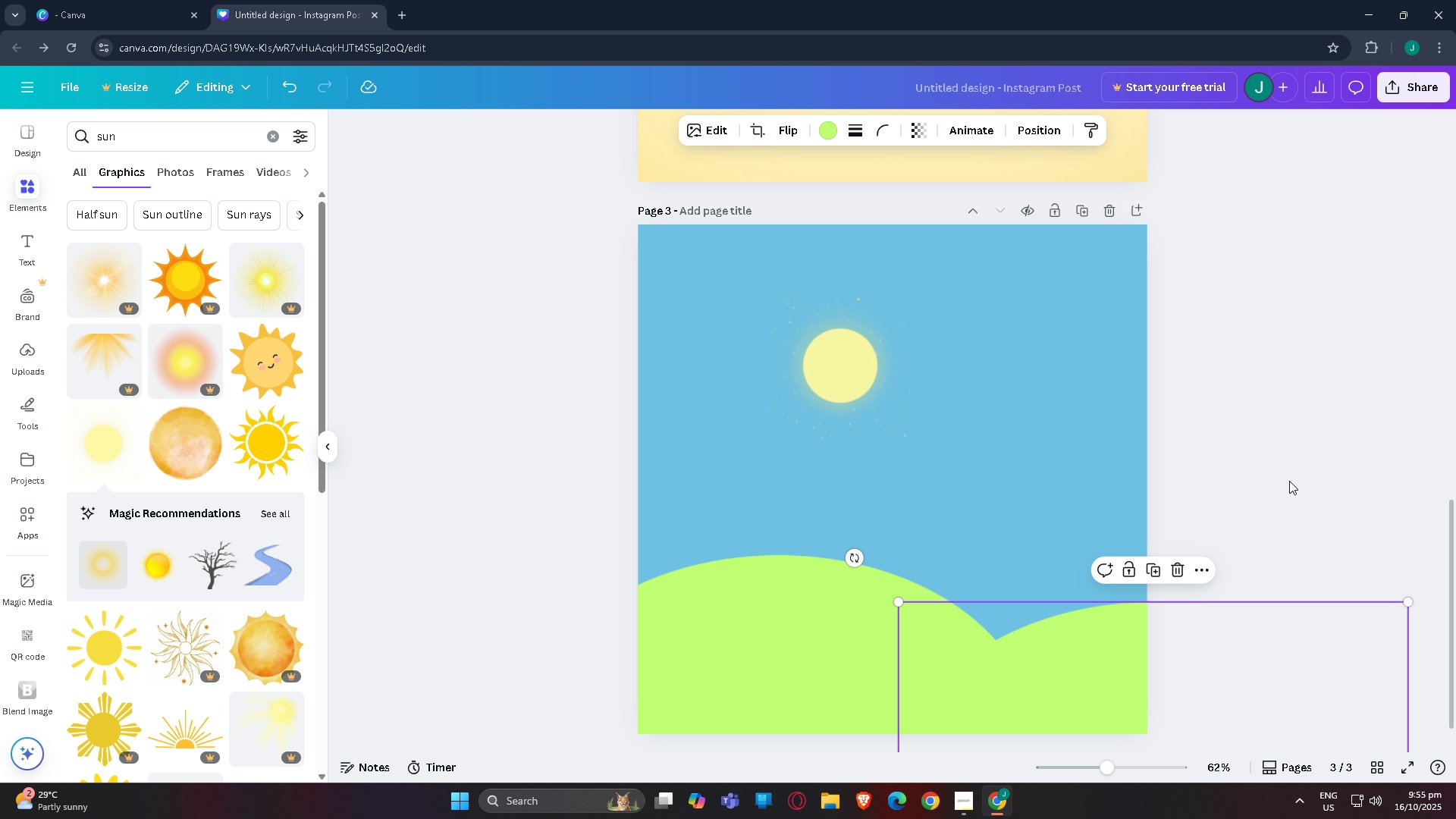 
left_click_drag(start_coordinate=[1279, 485], to_coordinate=[1291, 480])
 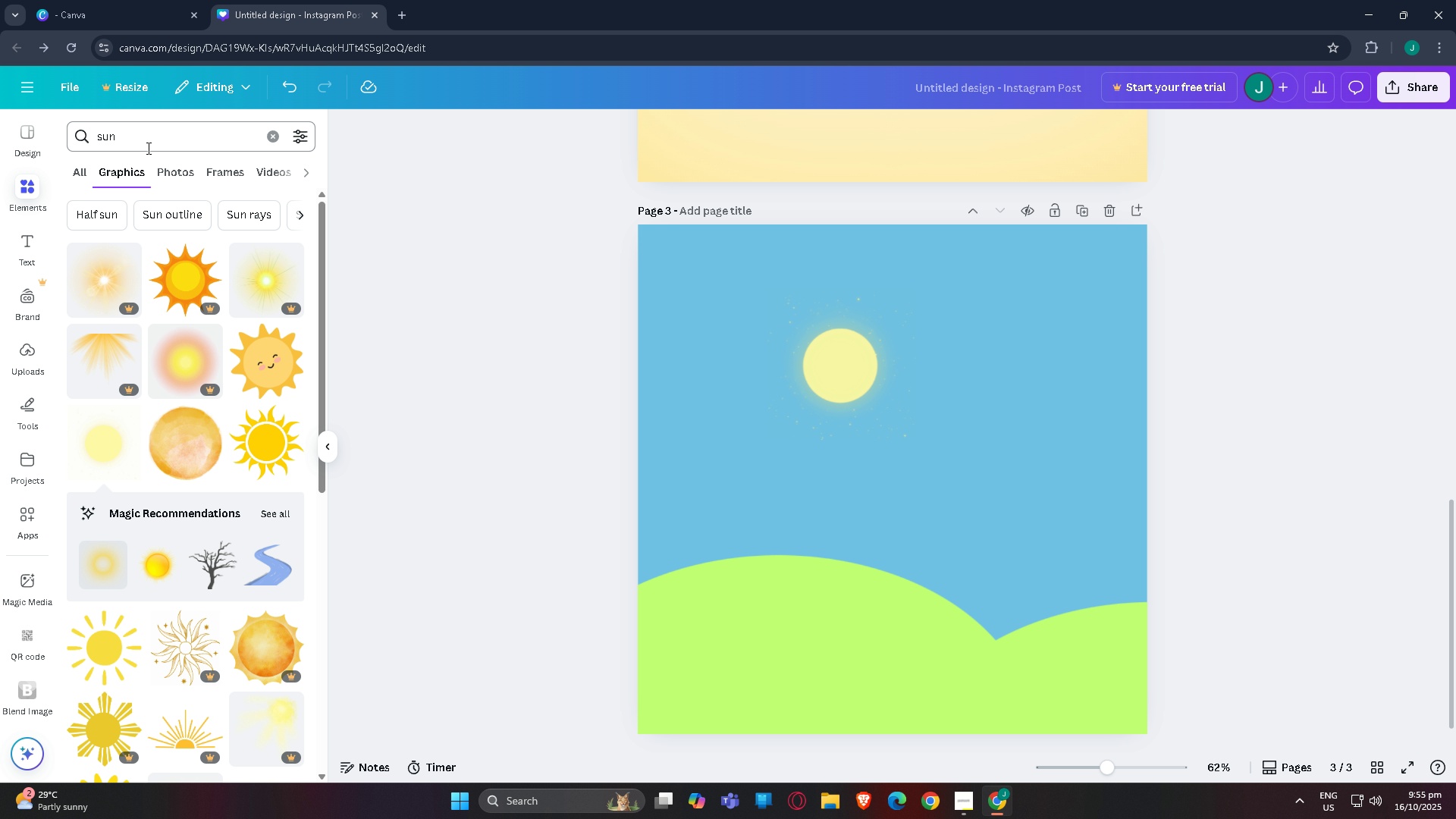 
left_click_drag(start_coordinate=[142, 138], to_coordinate=[0, 138])
 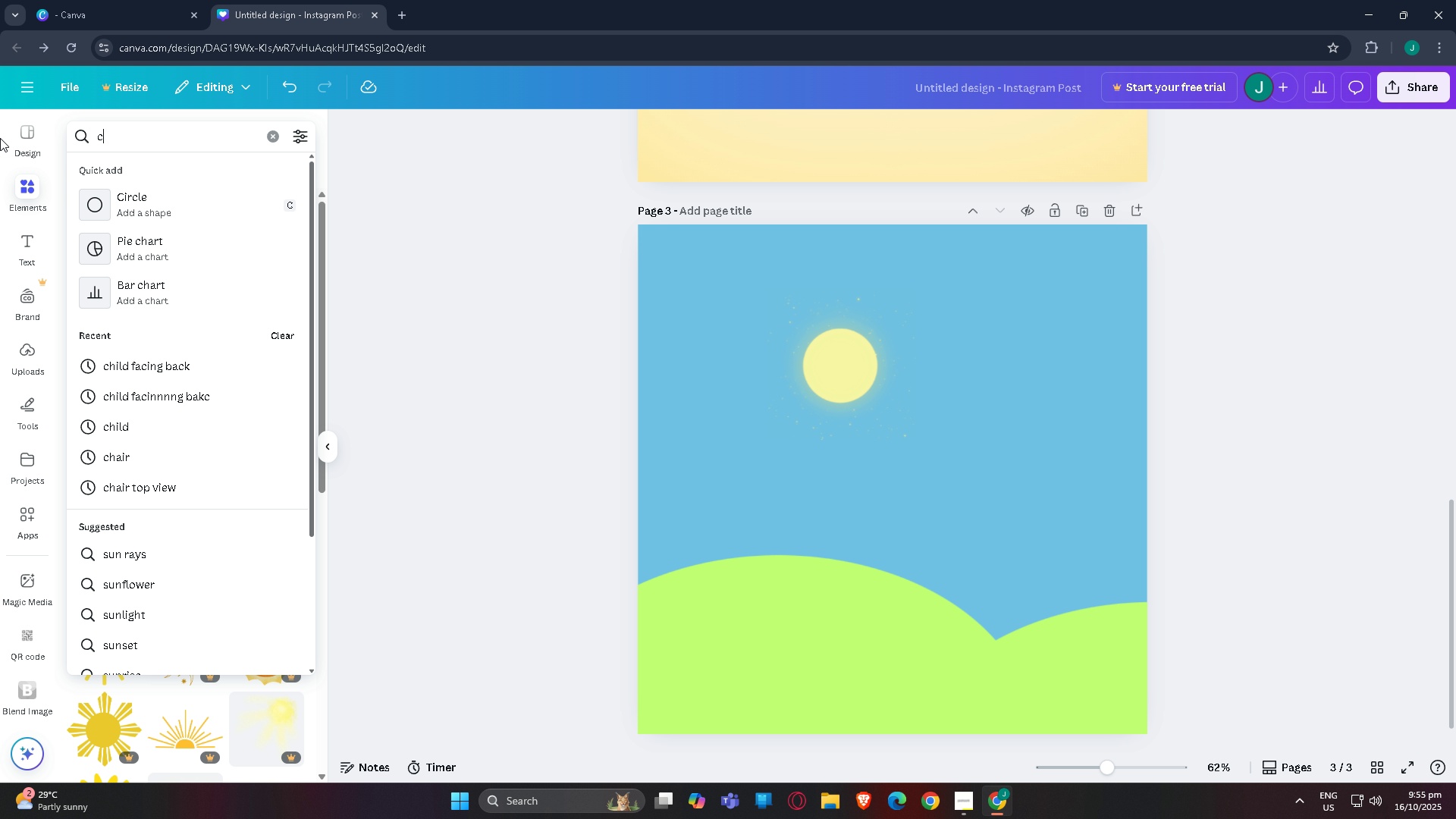 
type(cloud)
 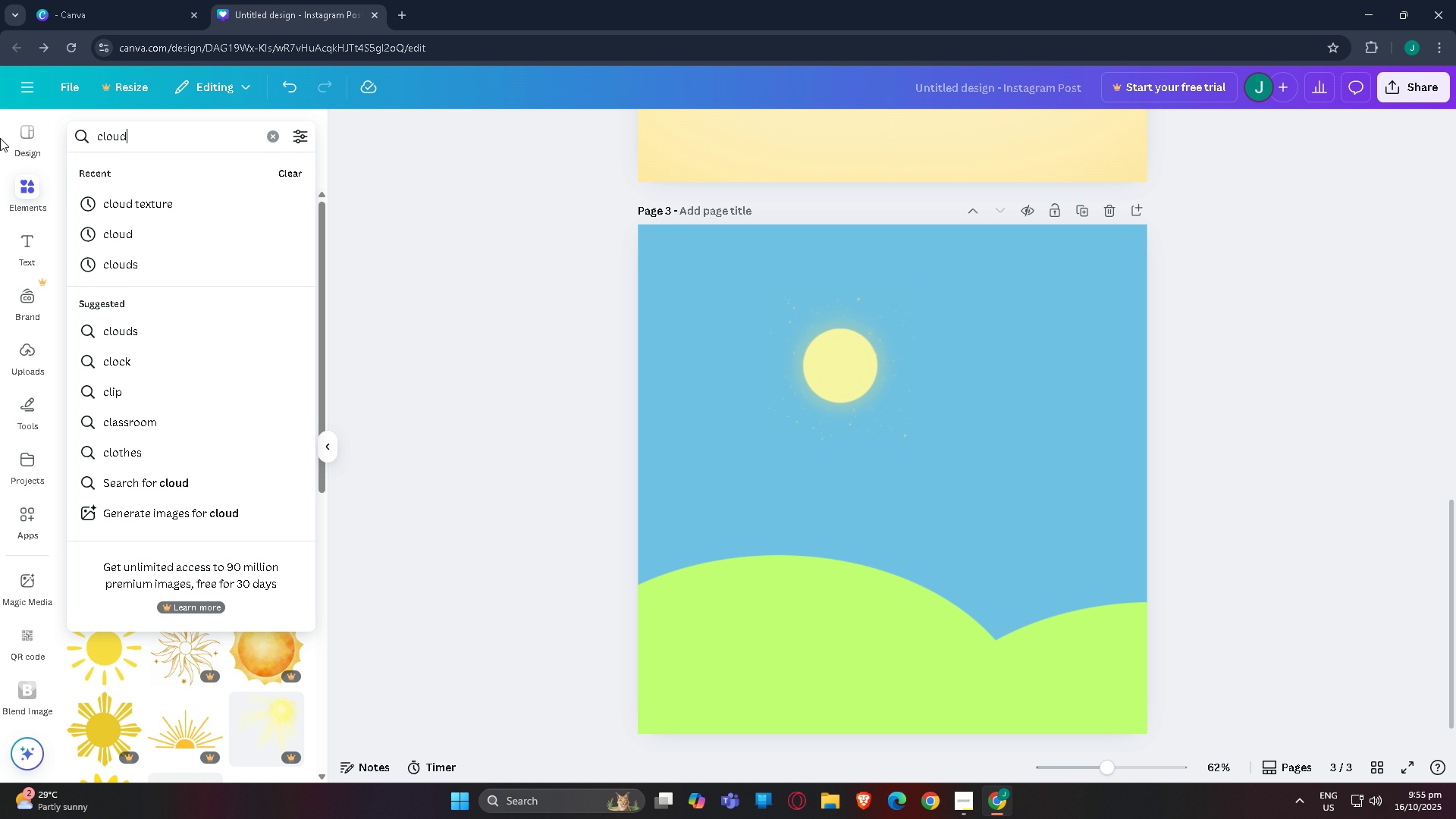 
key(Enter)
 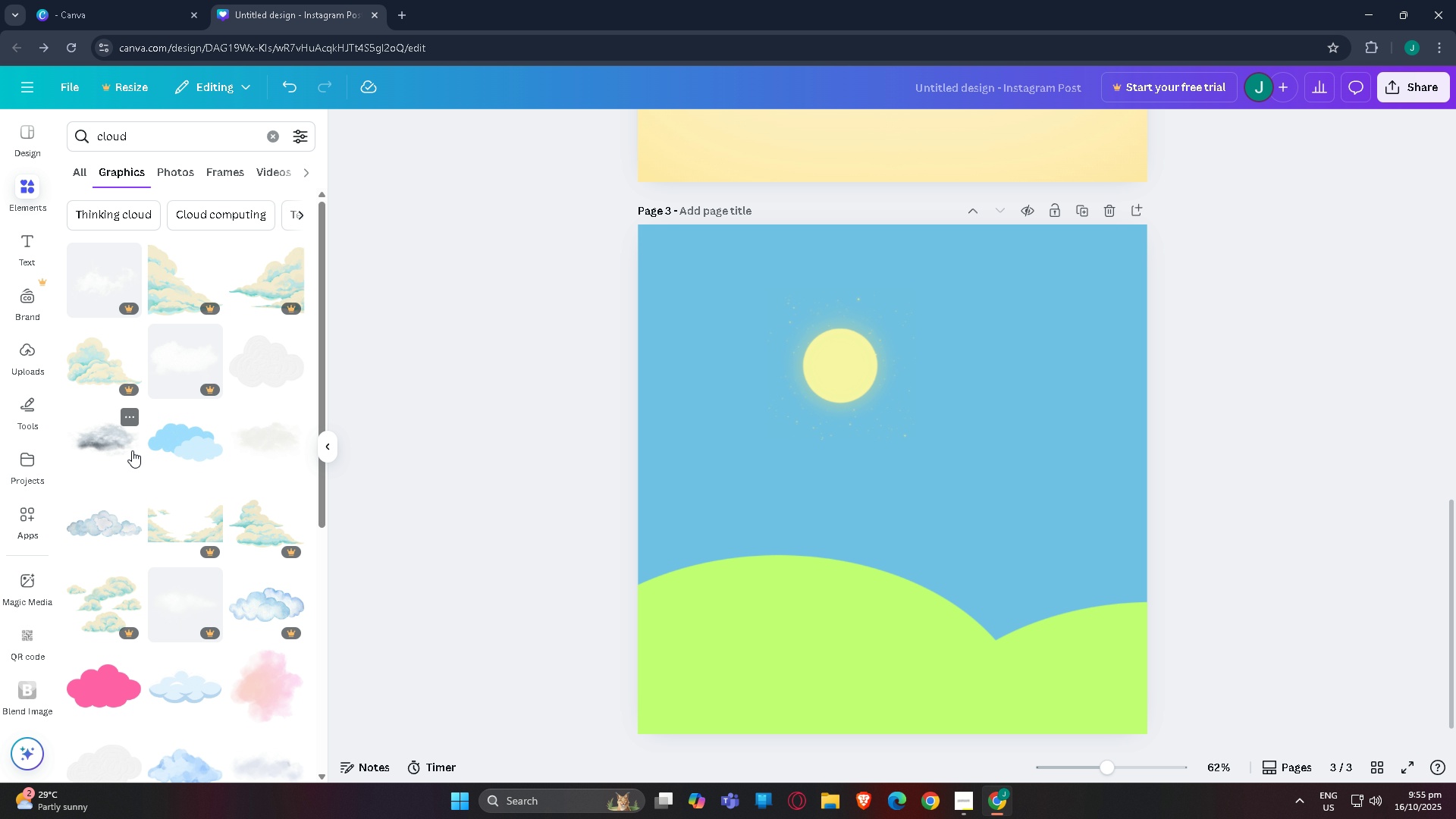 
left_click([194, 448])
 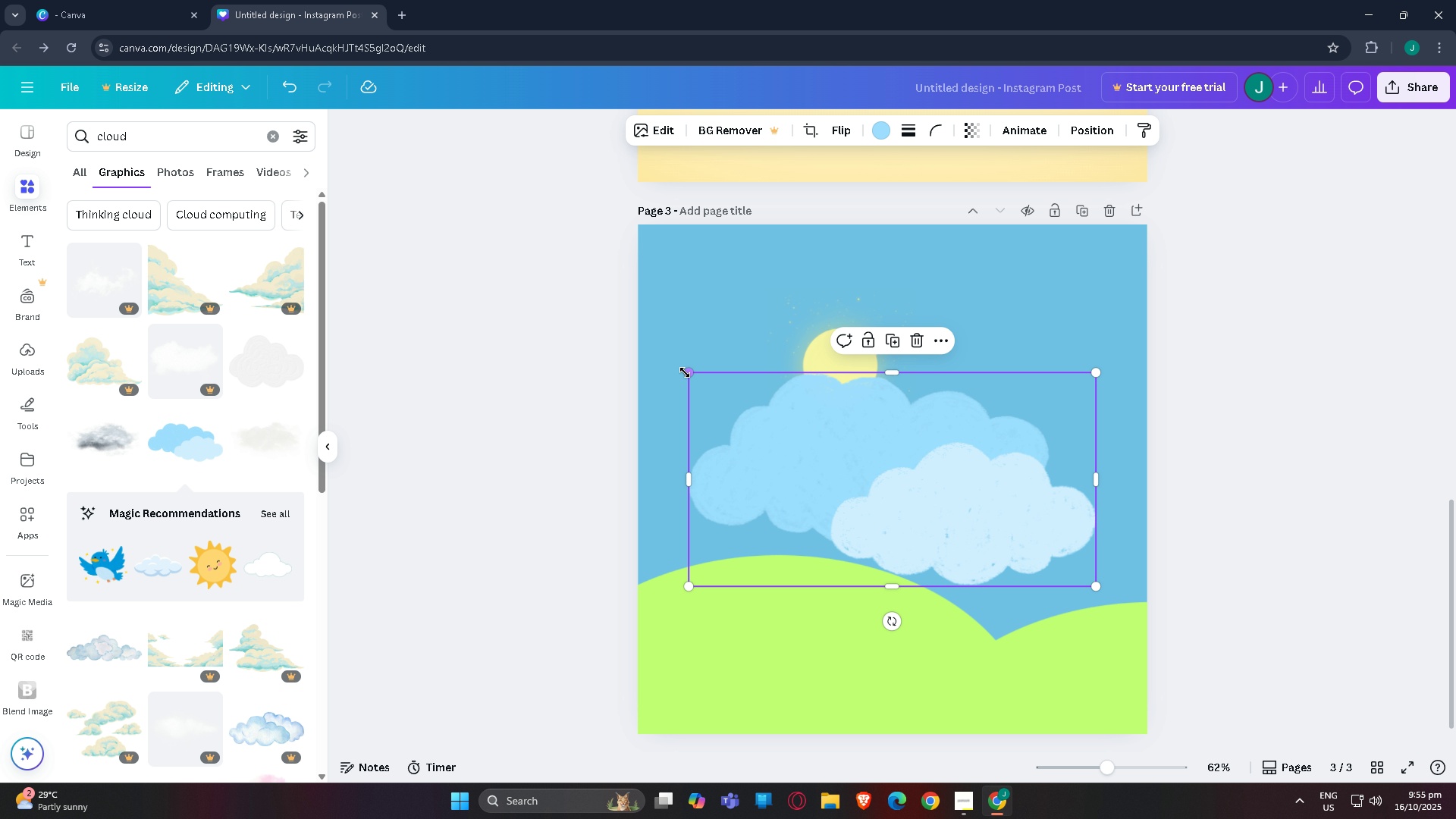 
left_click_drag(start_coordinate=[684, 372], to_coordinate=[922, 445])
 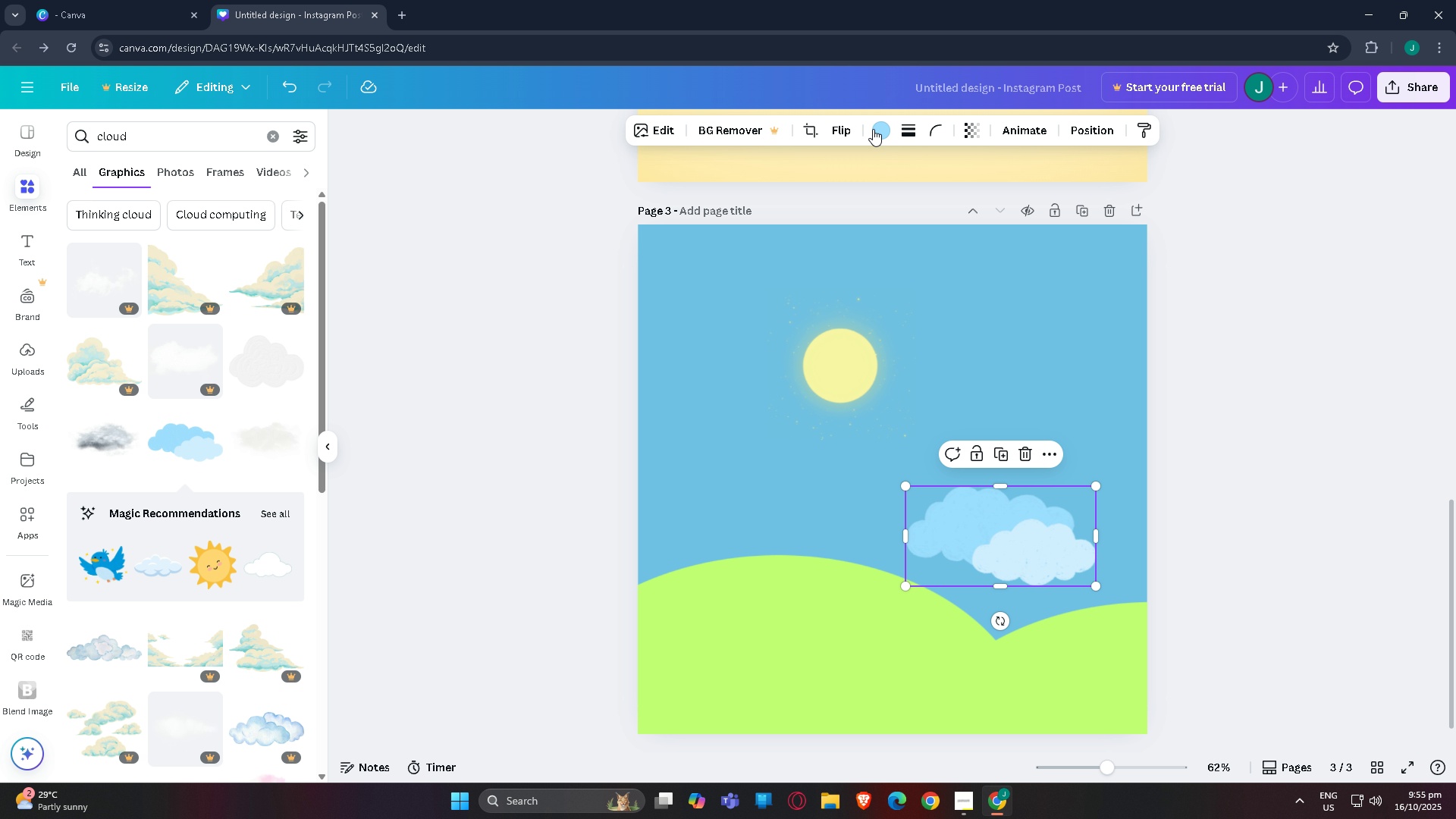 
left_click([883, 129])
 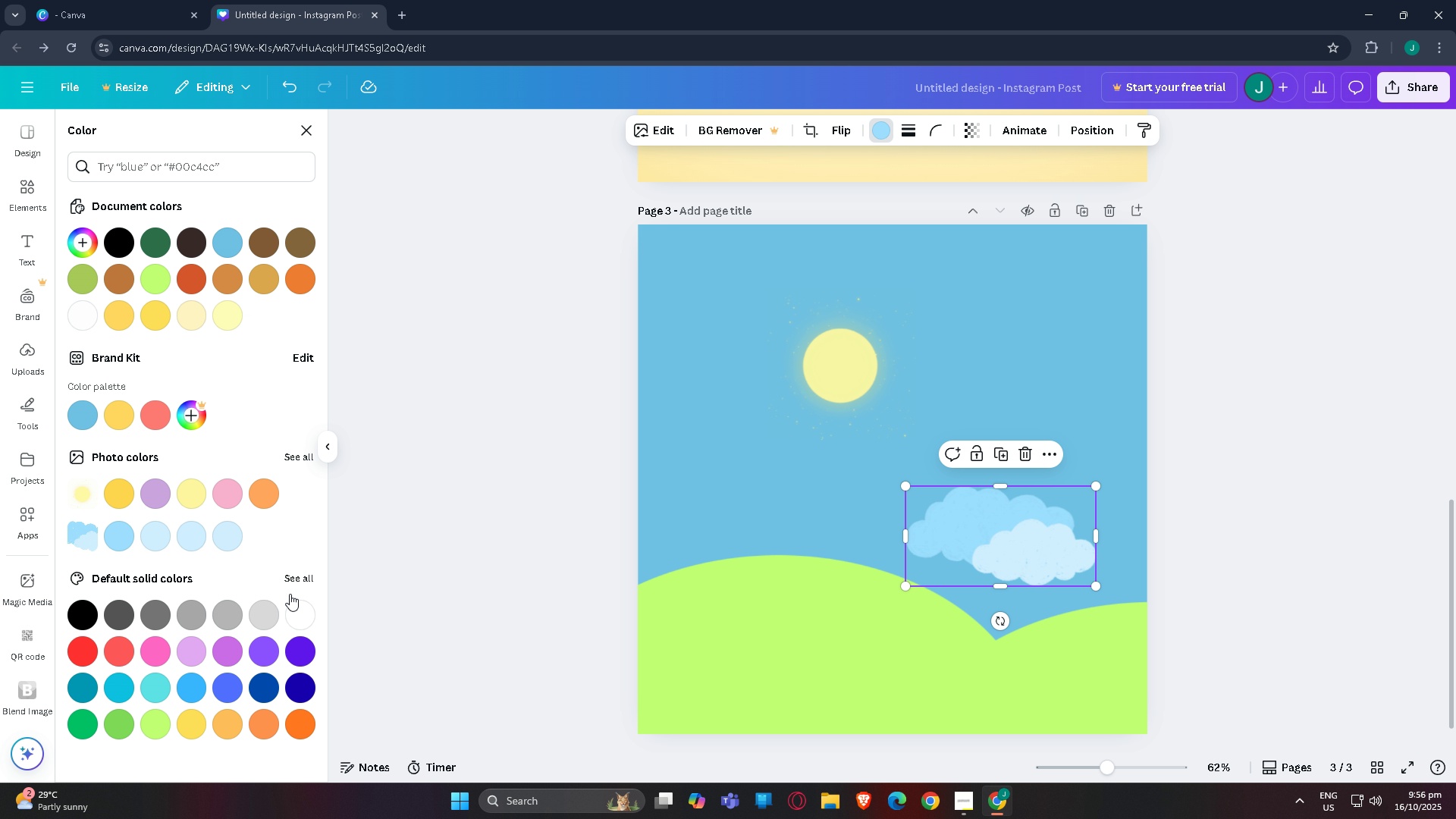 
left_click([300, 615])
 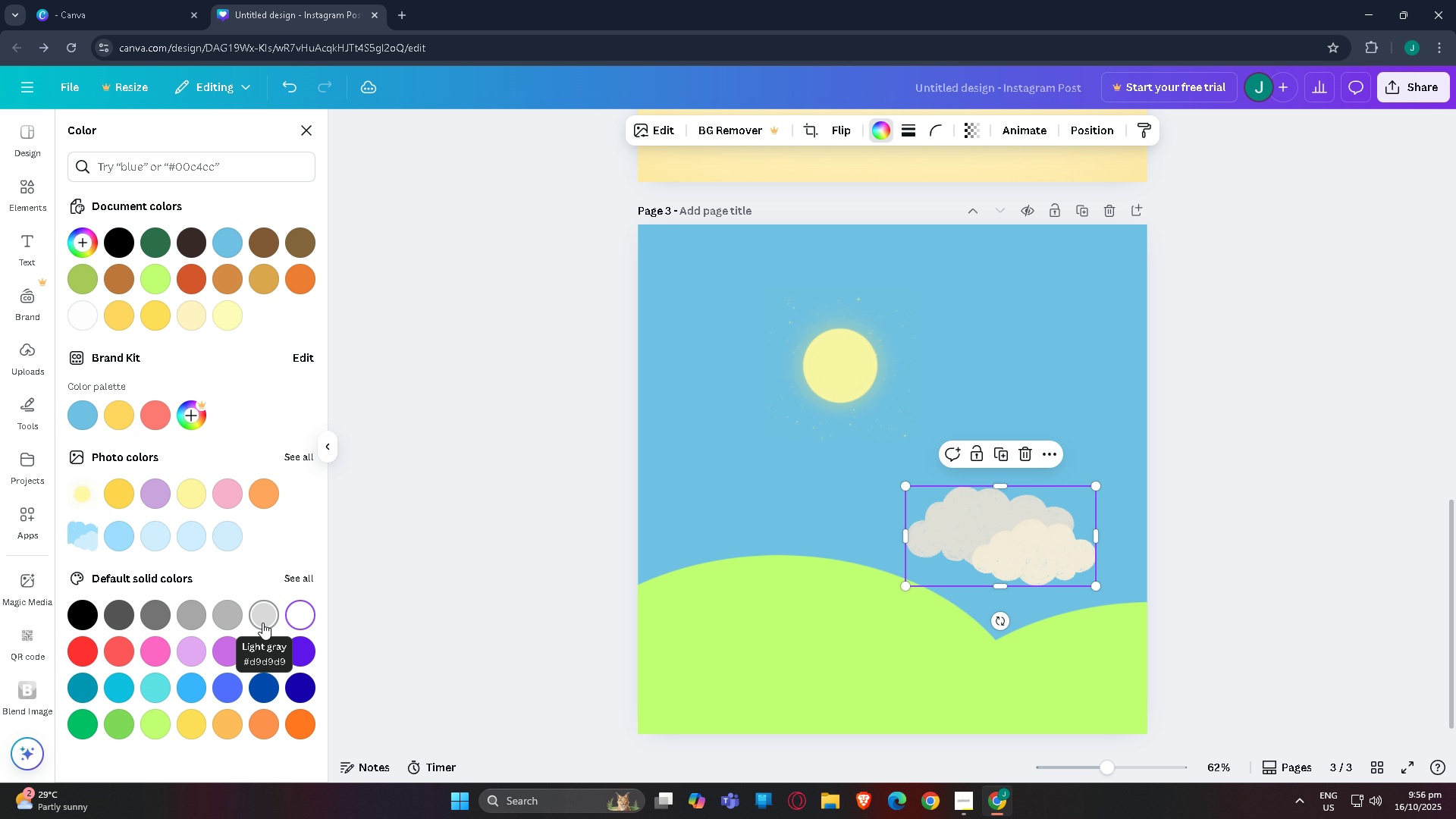 
double_click([217, 617])
 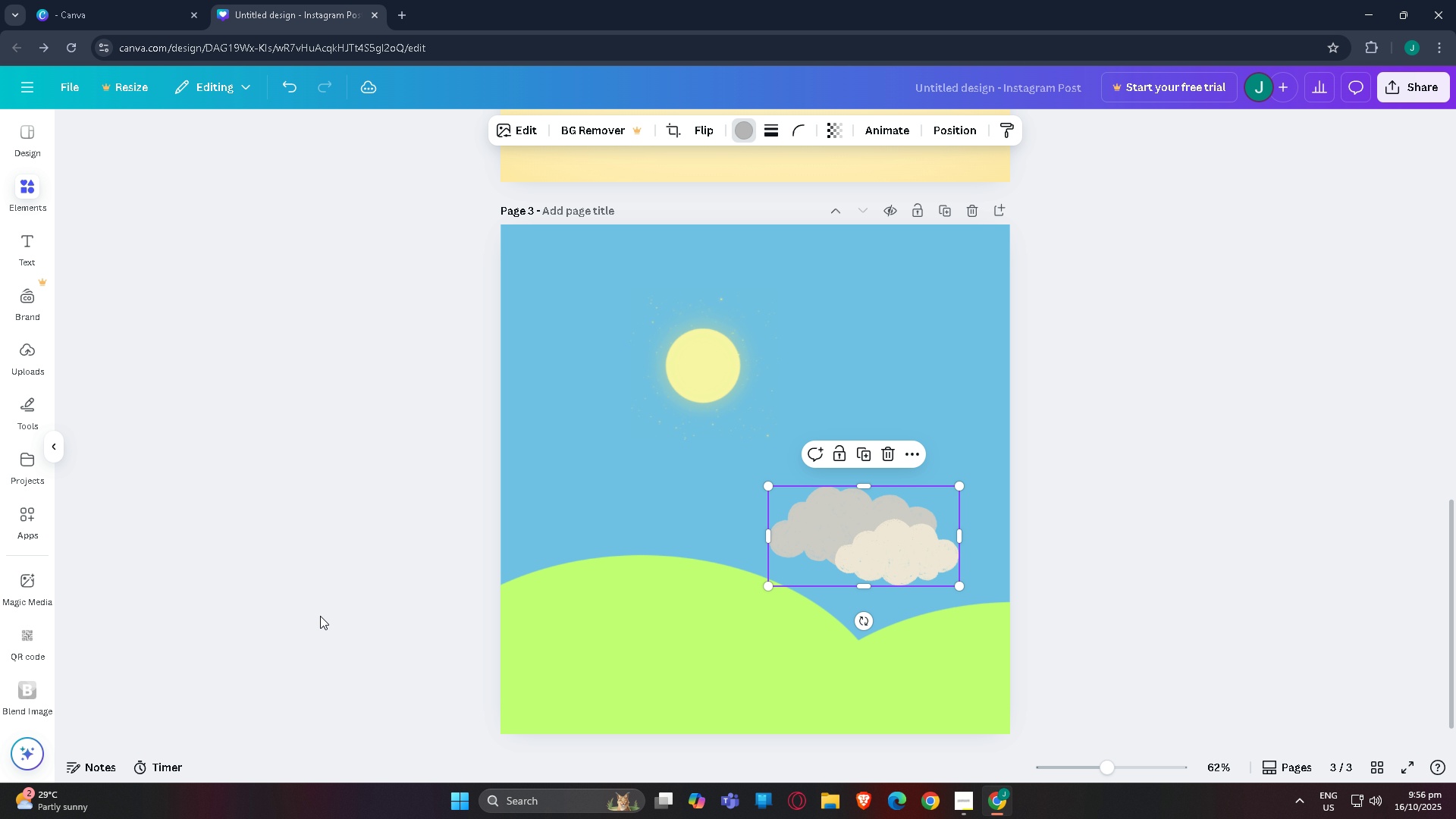 
triple_click([330, 617])
 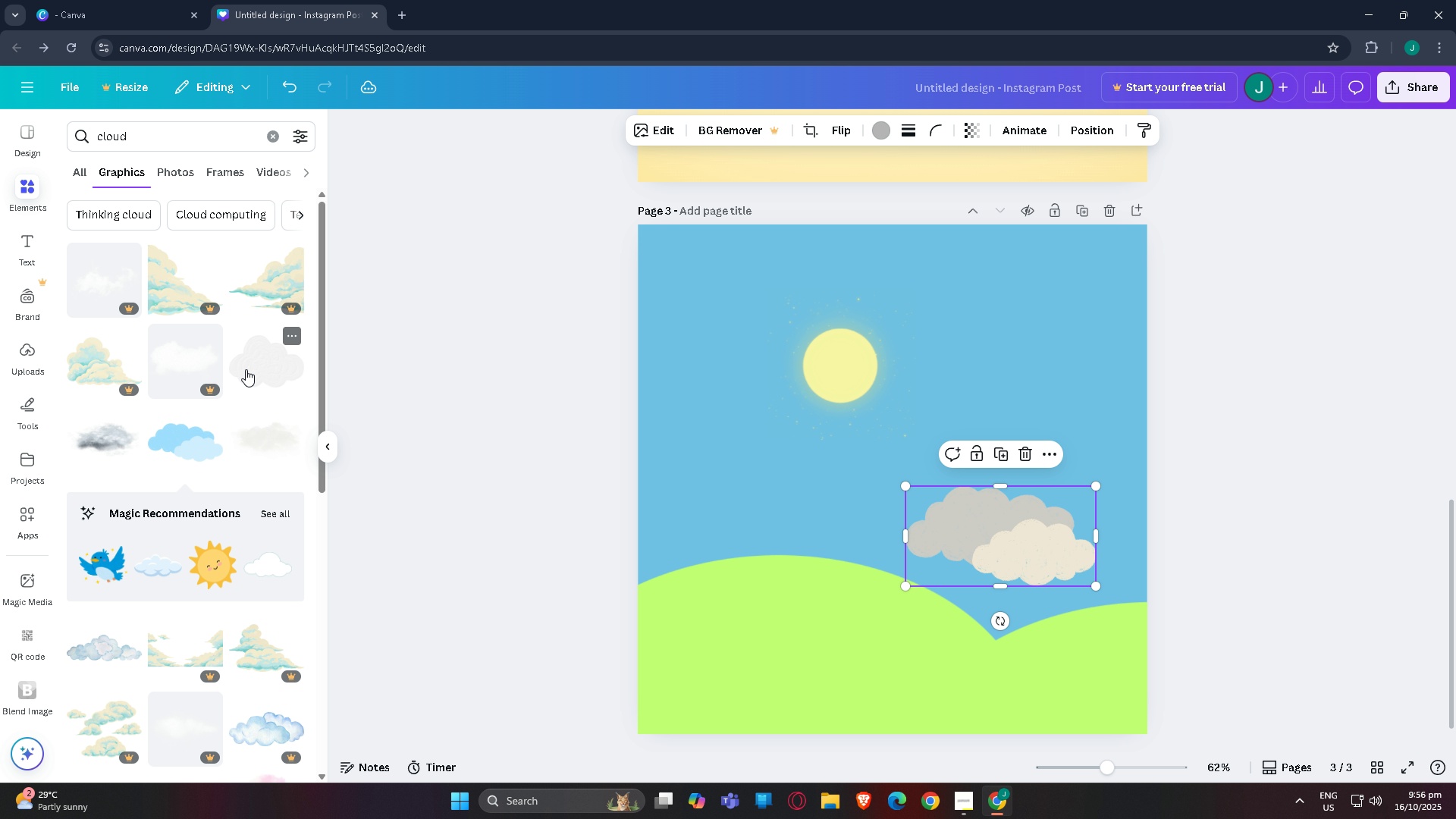 
left_click([259, 364])
 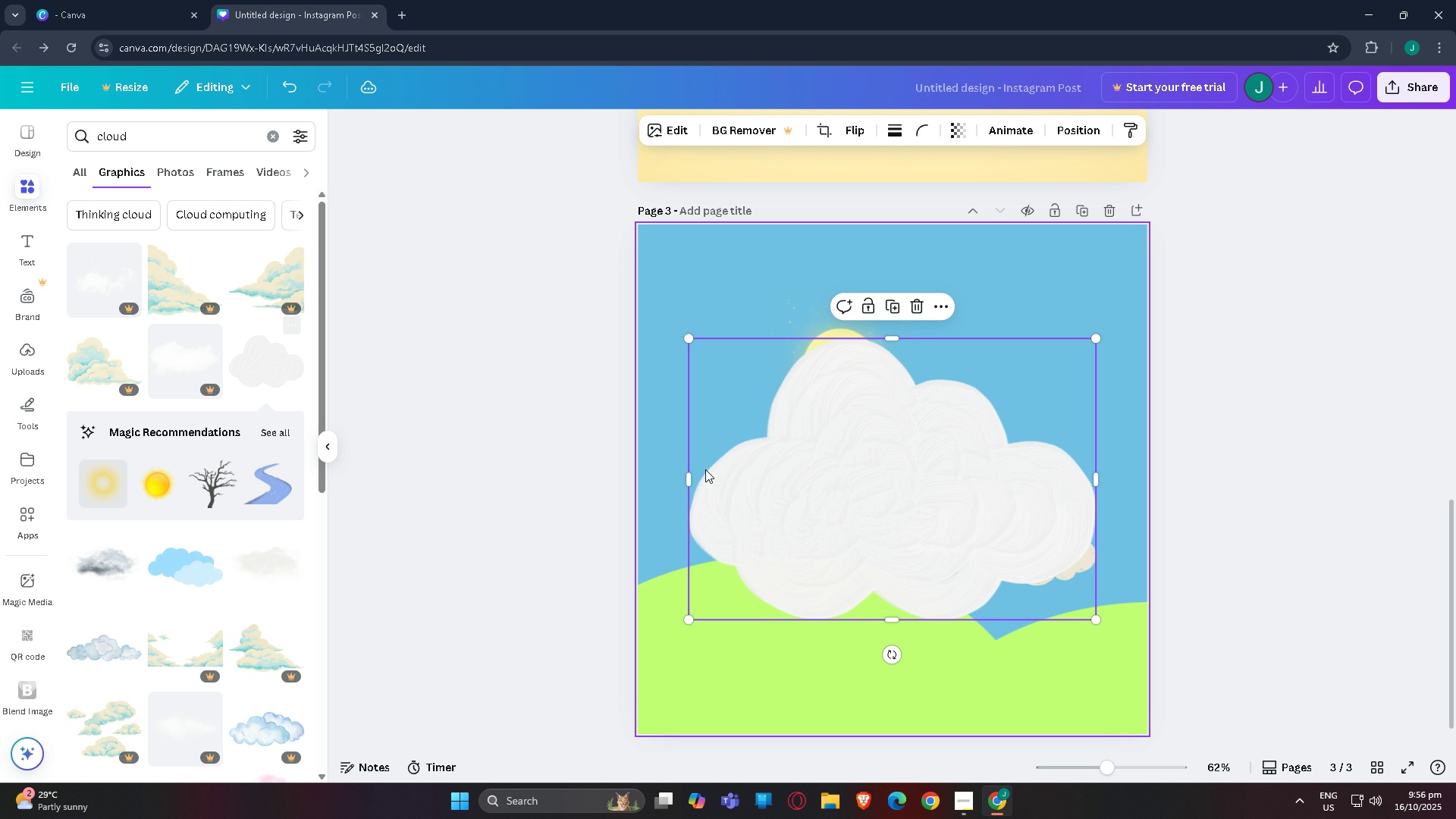 
left_click_drag(start_coordinate=[798, 490], to_coordinate=[661, 553])
 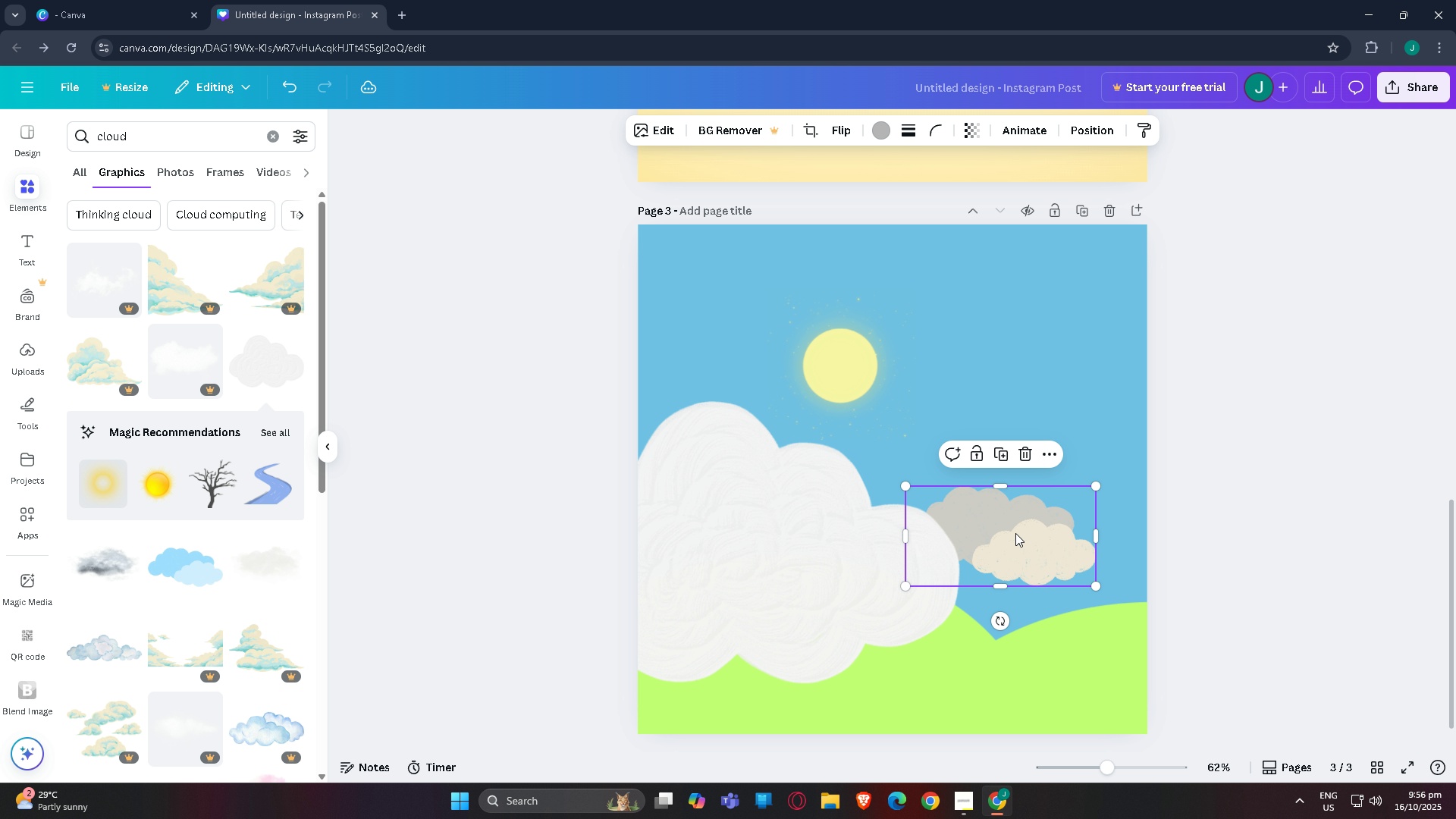 
left_click([1015, 533])
 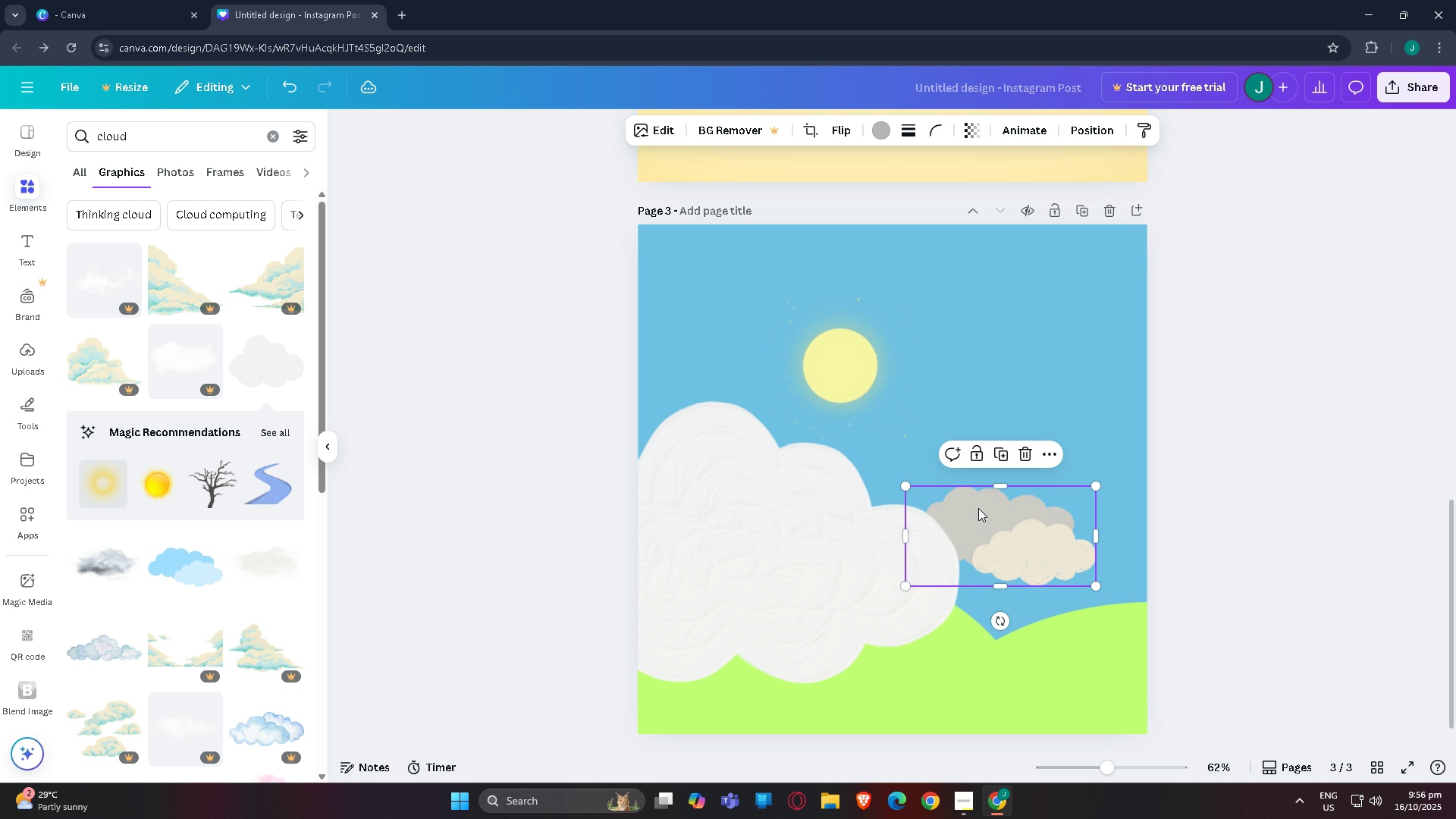 
key(Delete)
 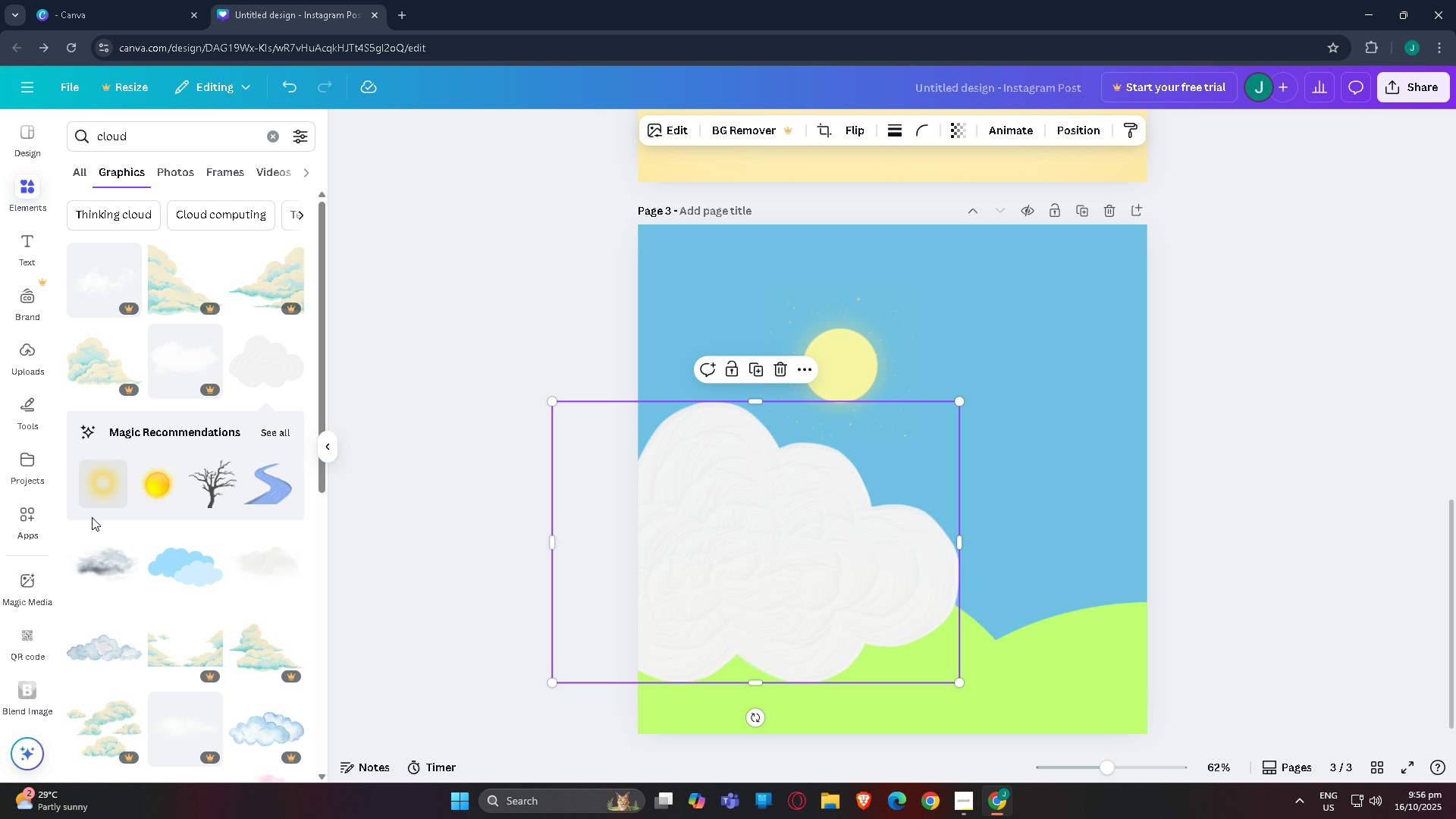 
scroll: coordinate [89, 520], scroll_direction: down, amount: 3.0
 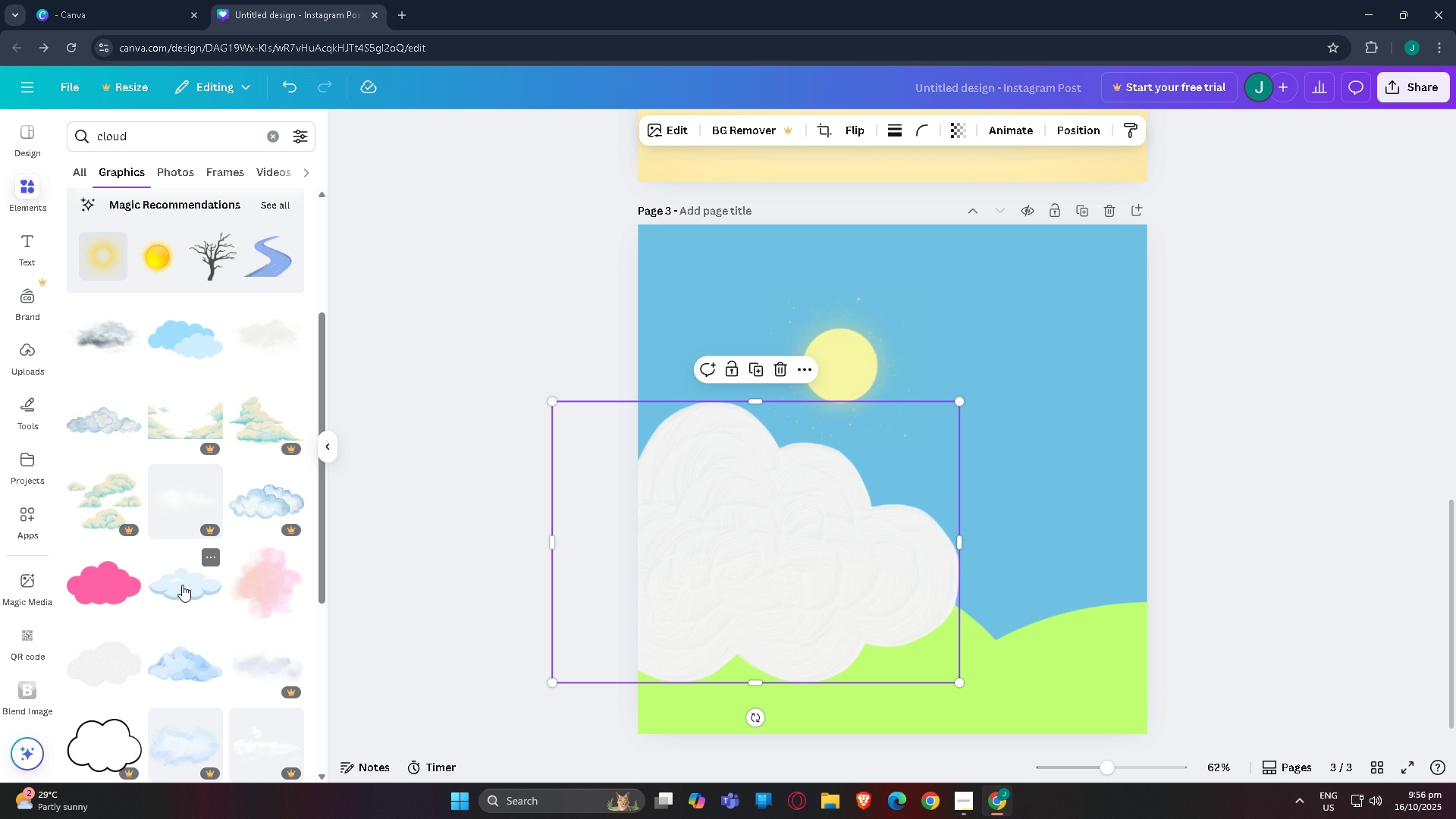 
left_click([182, 583])
 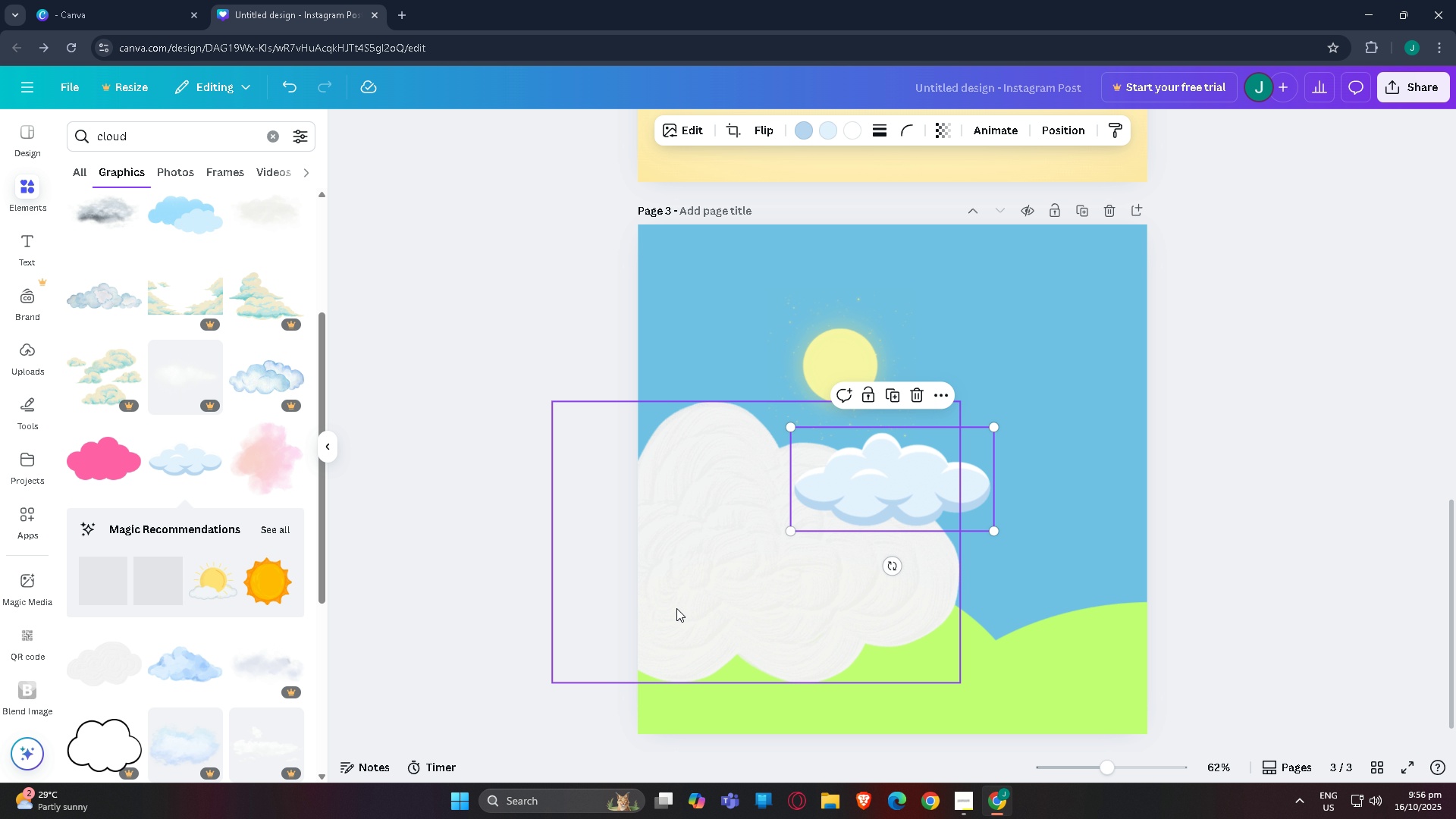 
left_click([676, 610])
 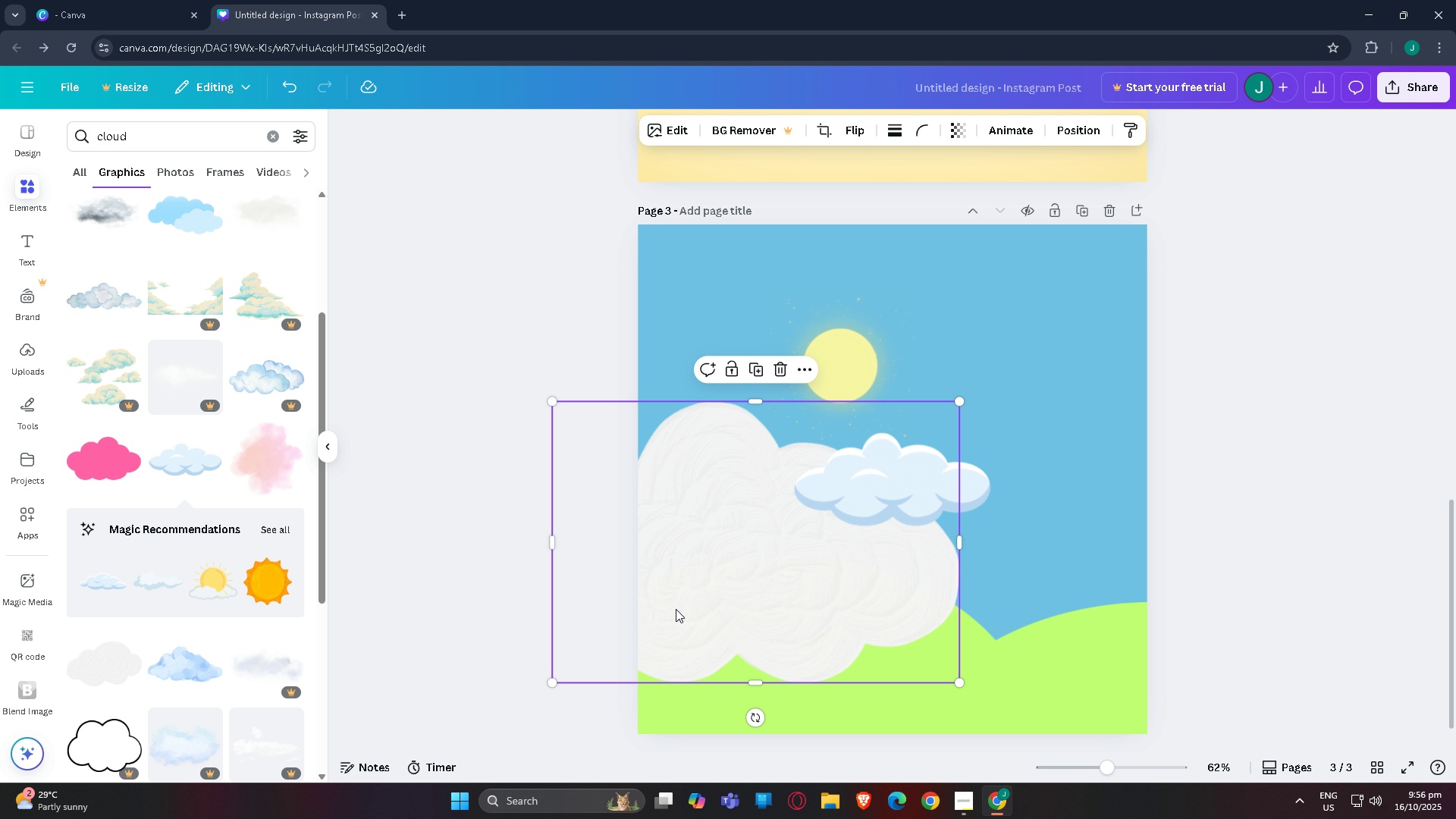 
key(Delete)
 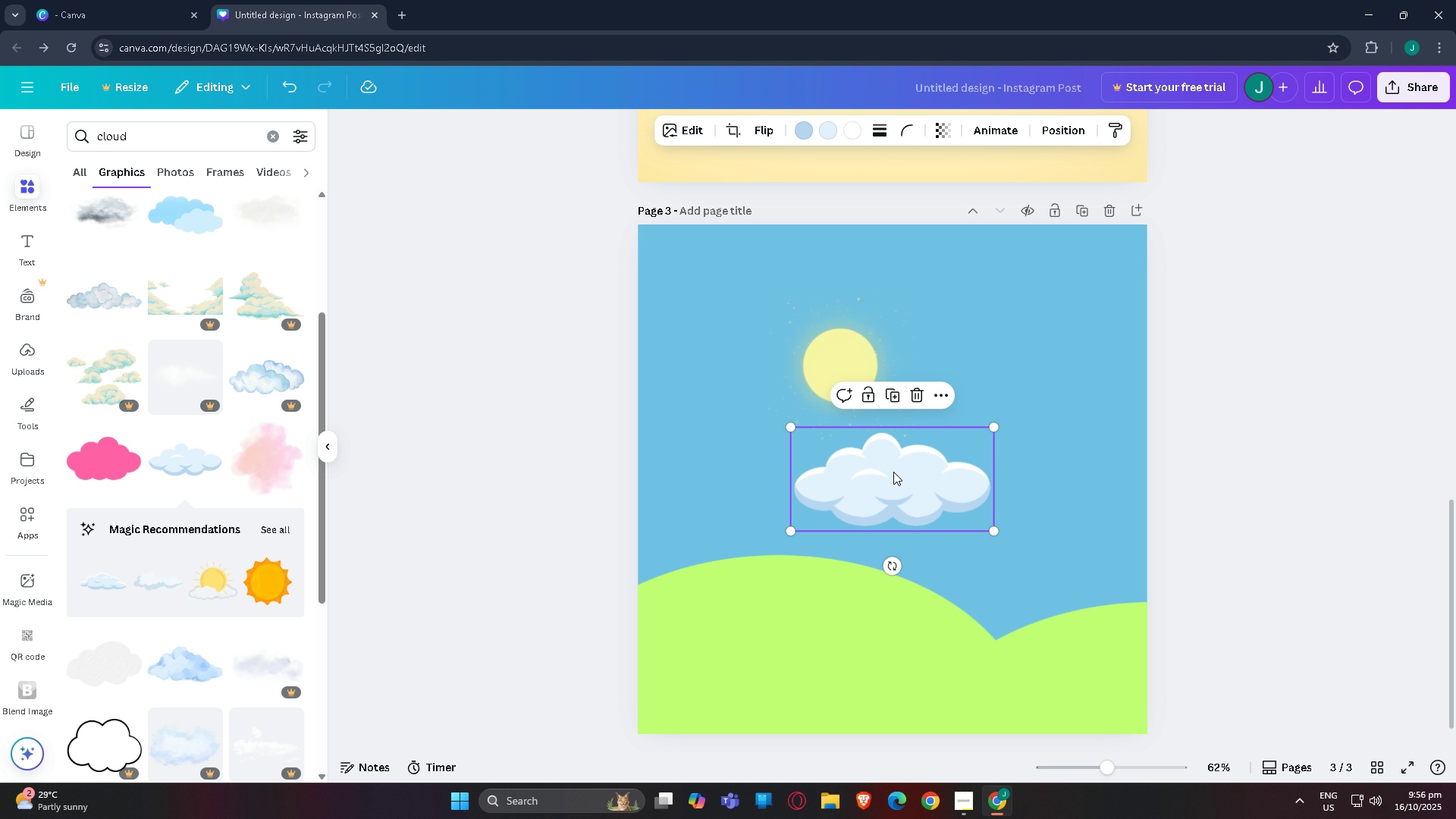 
left_click([893, 472])
 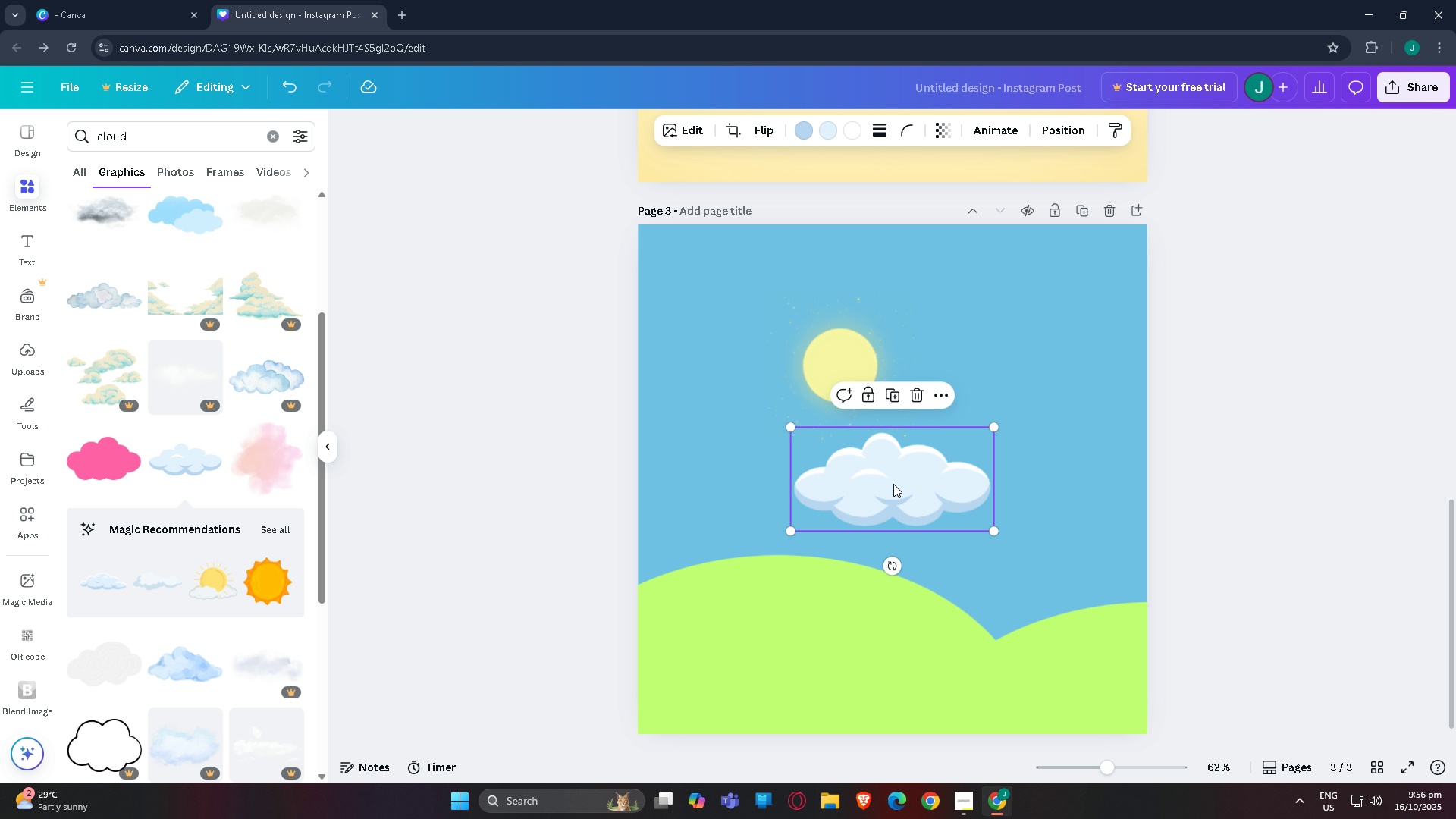 
left_click_drag(start_coordinate=[893, 484], to_coordinate=[1042, 304])
 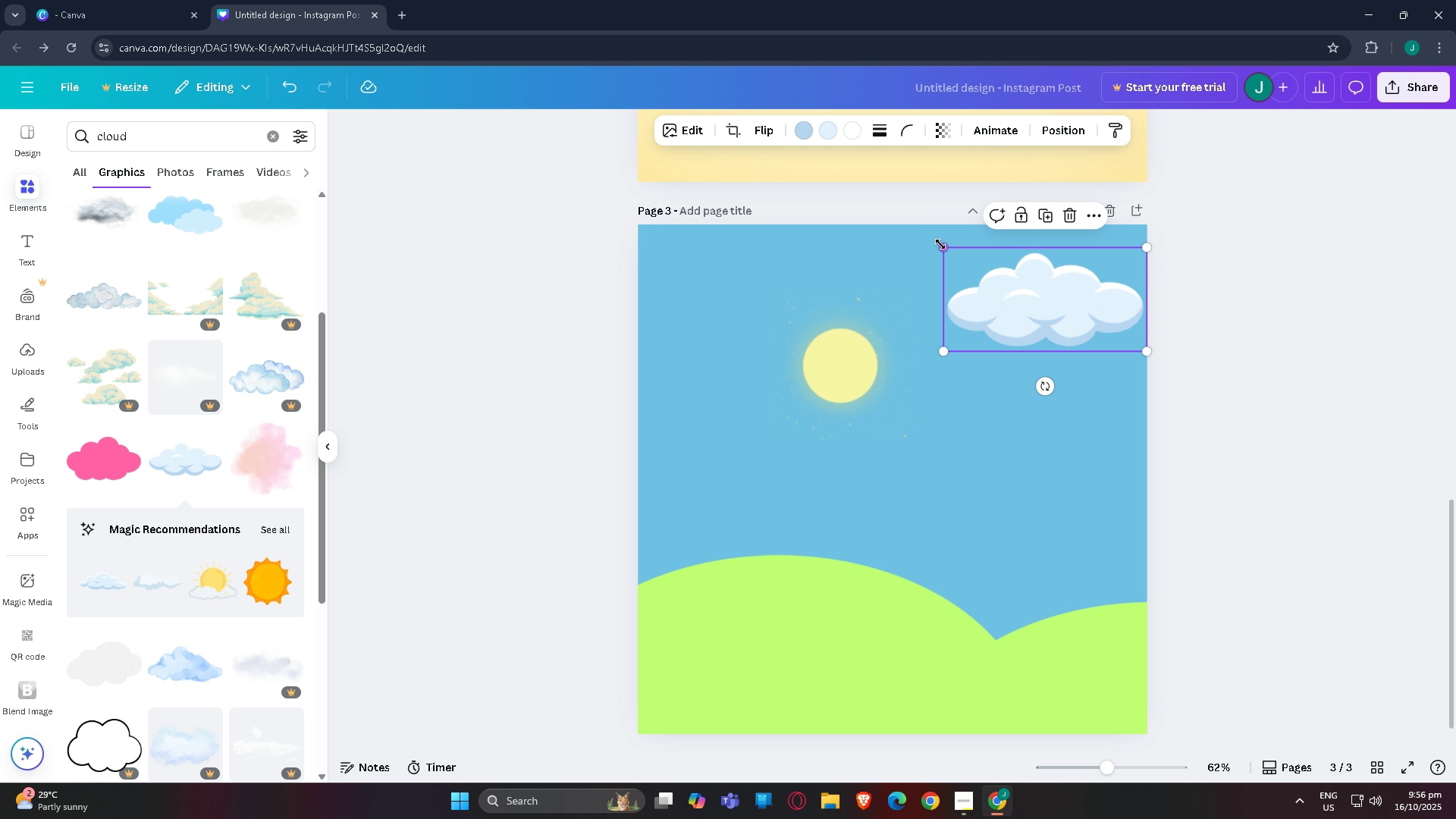 
left_click_drag(start_coordinate=[940, 243], to_coordinate=[1003, 280])
 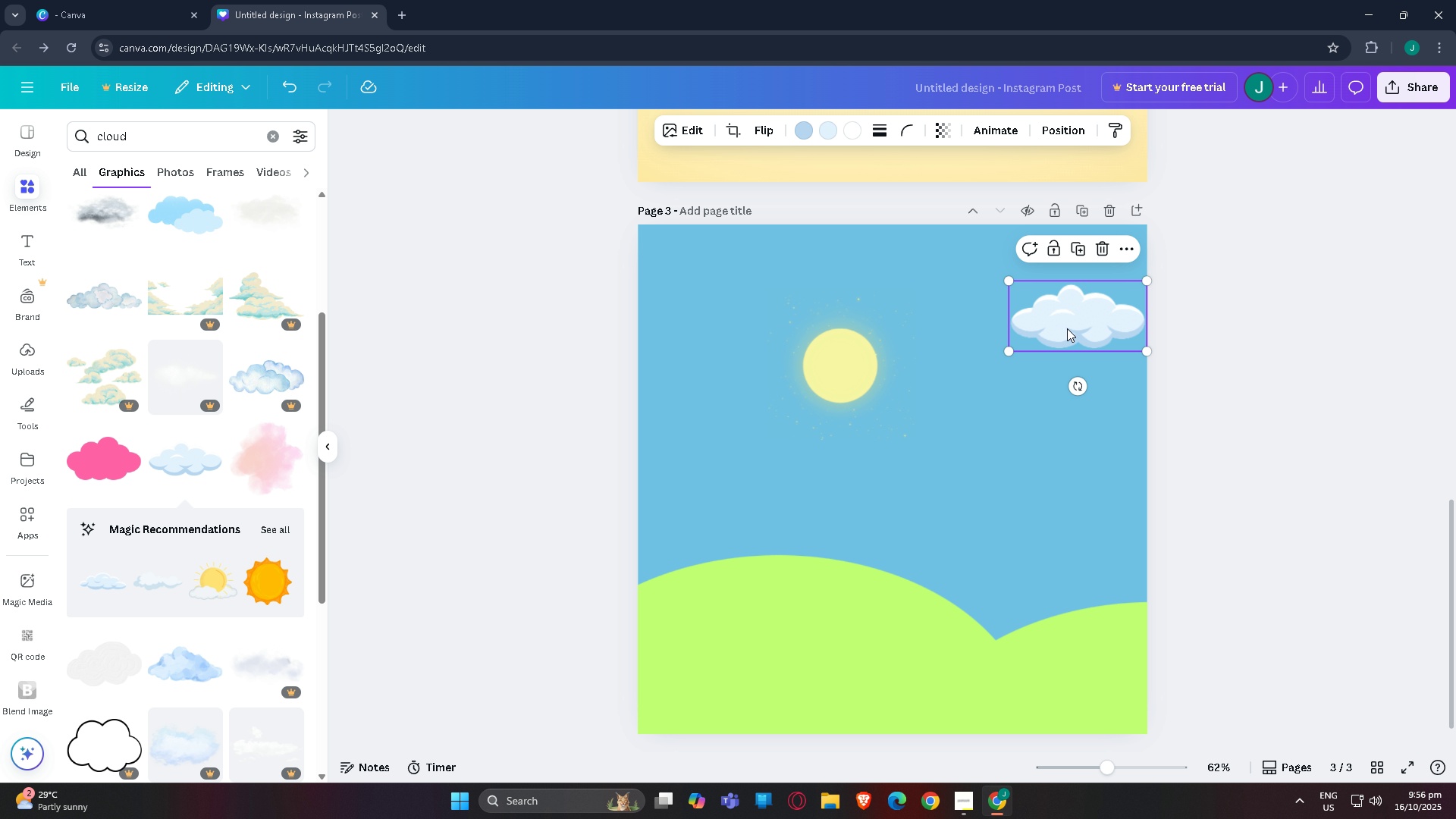 
left_click_drag(start_coordinate=[1067, 328], to_coordinate=[704, 290])
 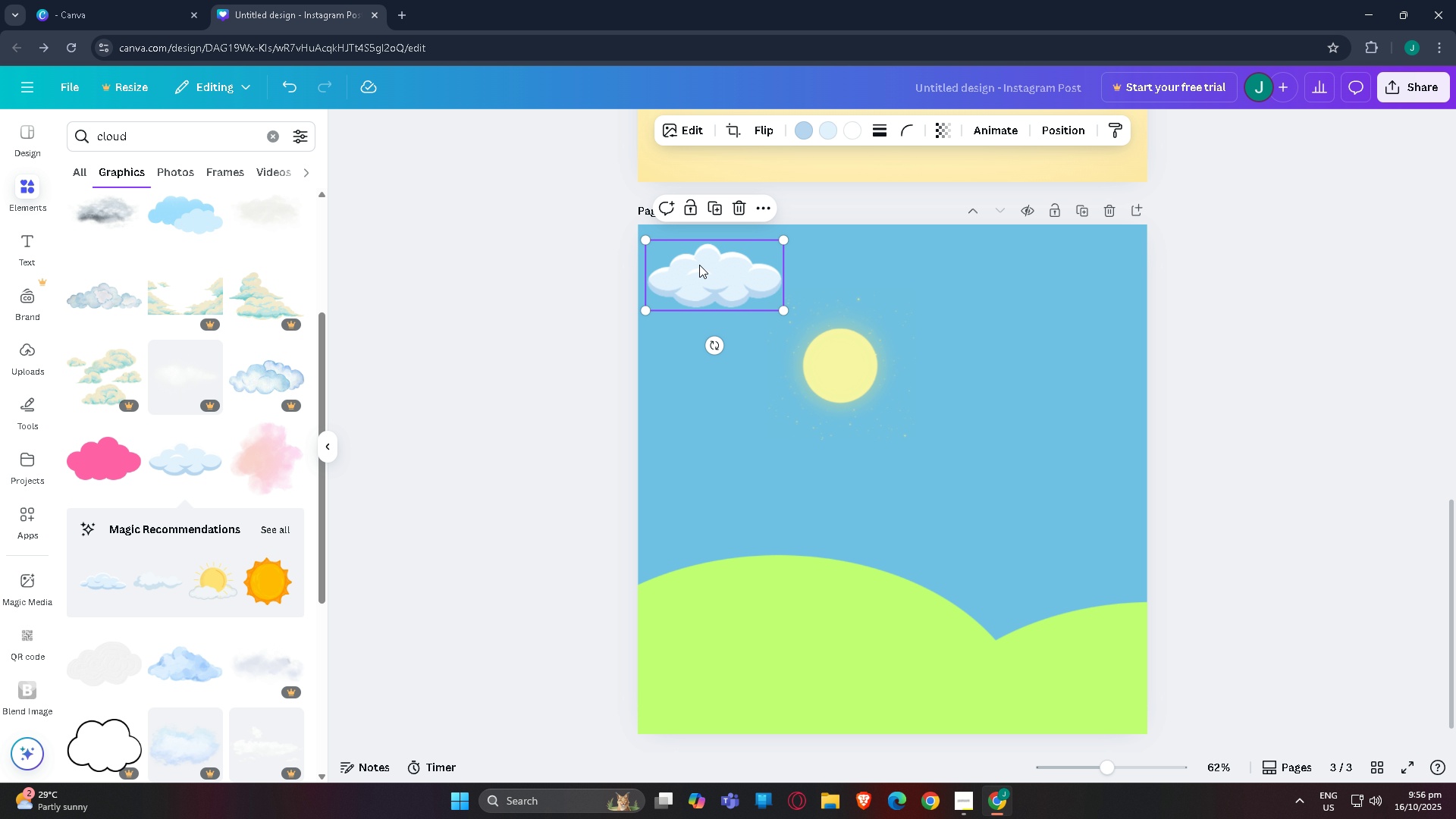 
left_click([699, 265])
 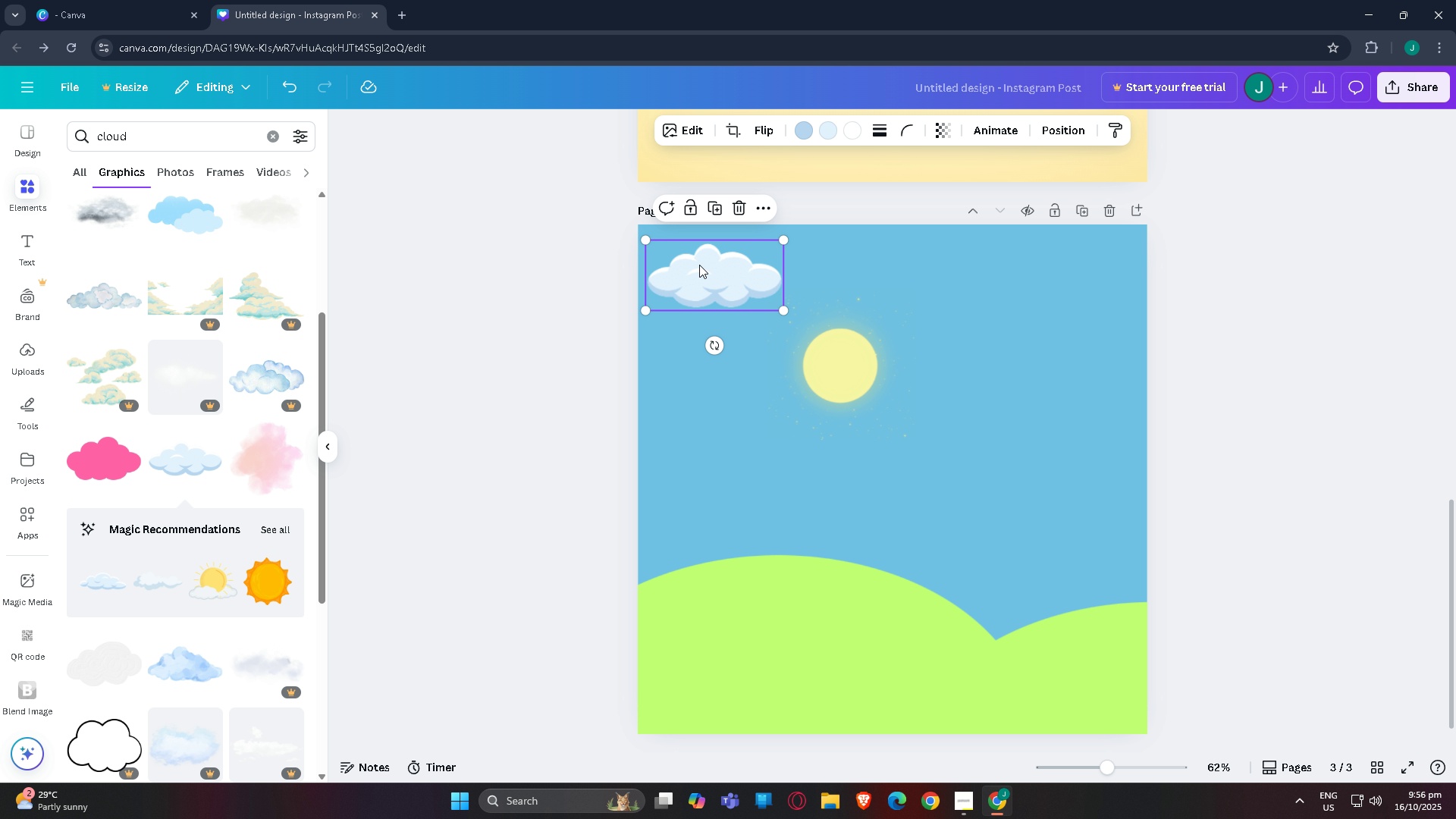 
key(Control+C)
 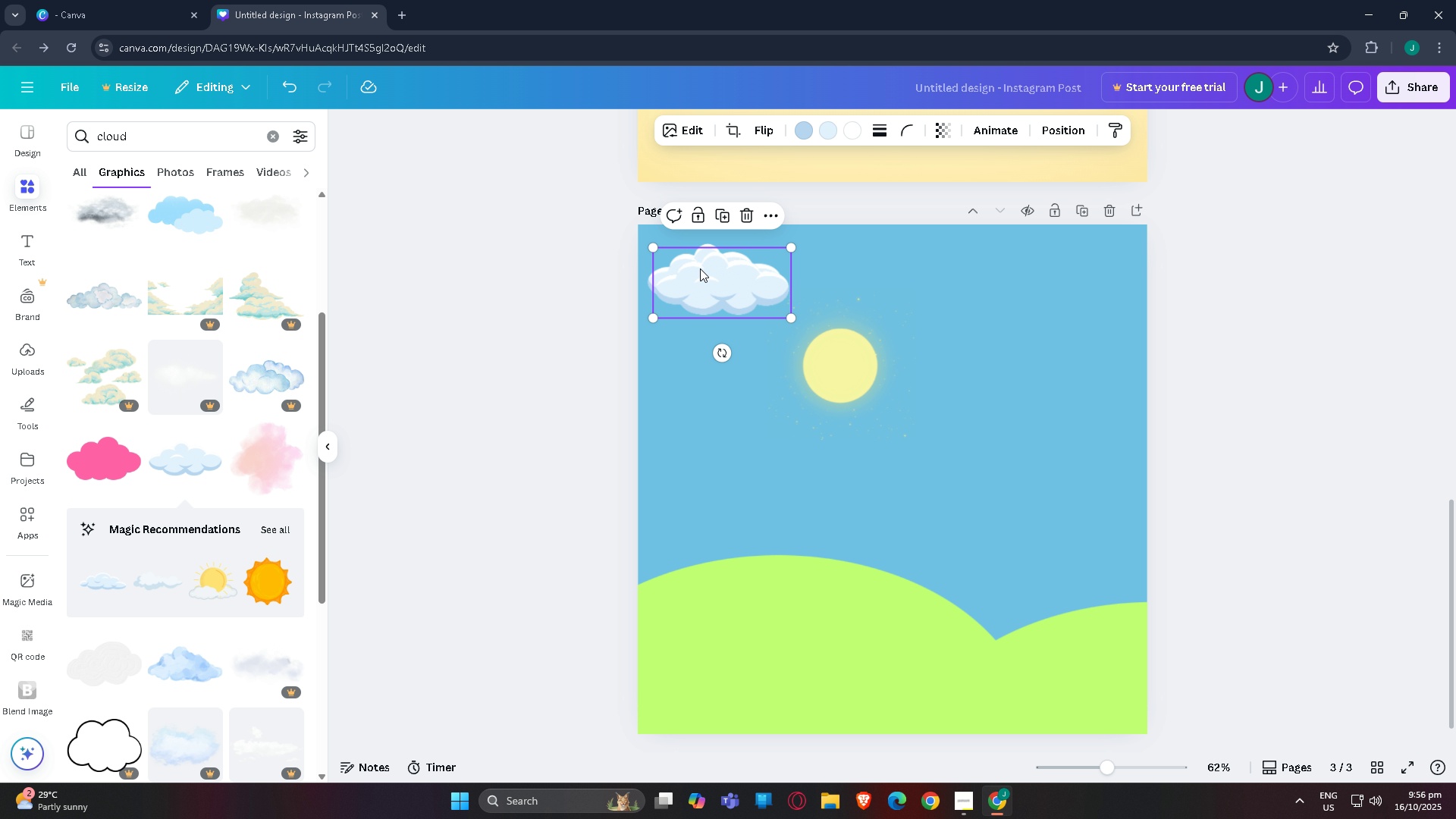 
key(Control+V)
 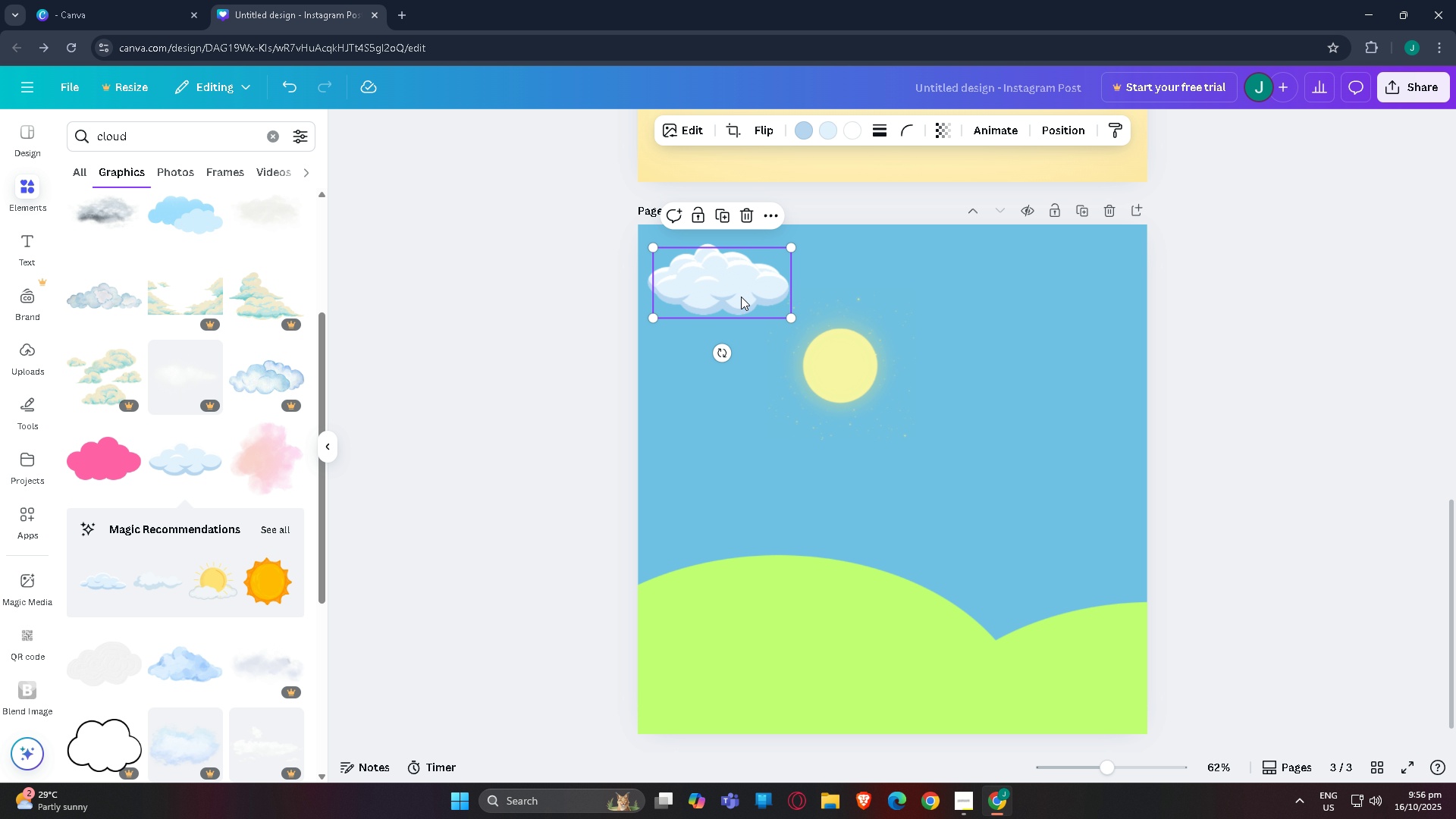 
left_click_drag(start_coordinate=[732, 292], to_coordinate=[929, 289])
 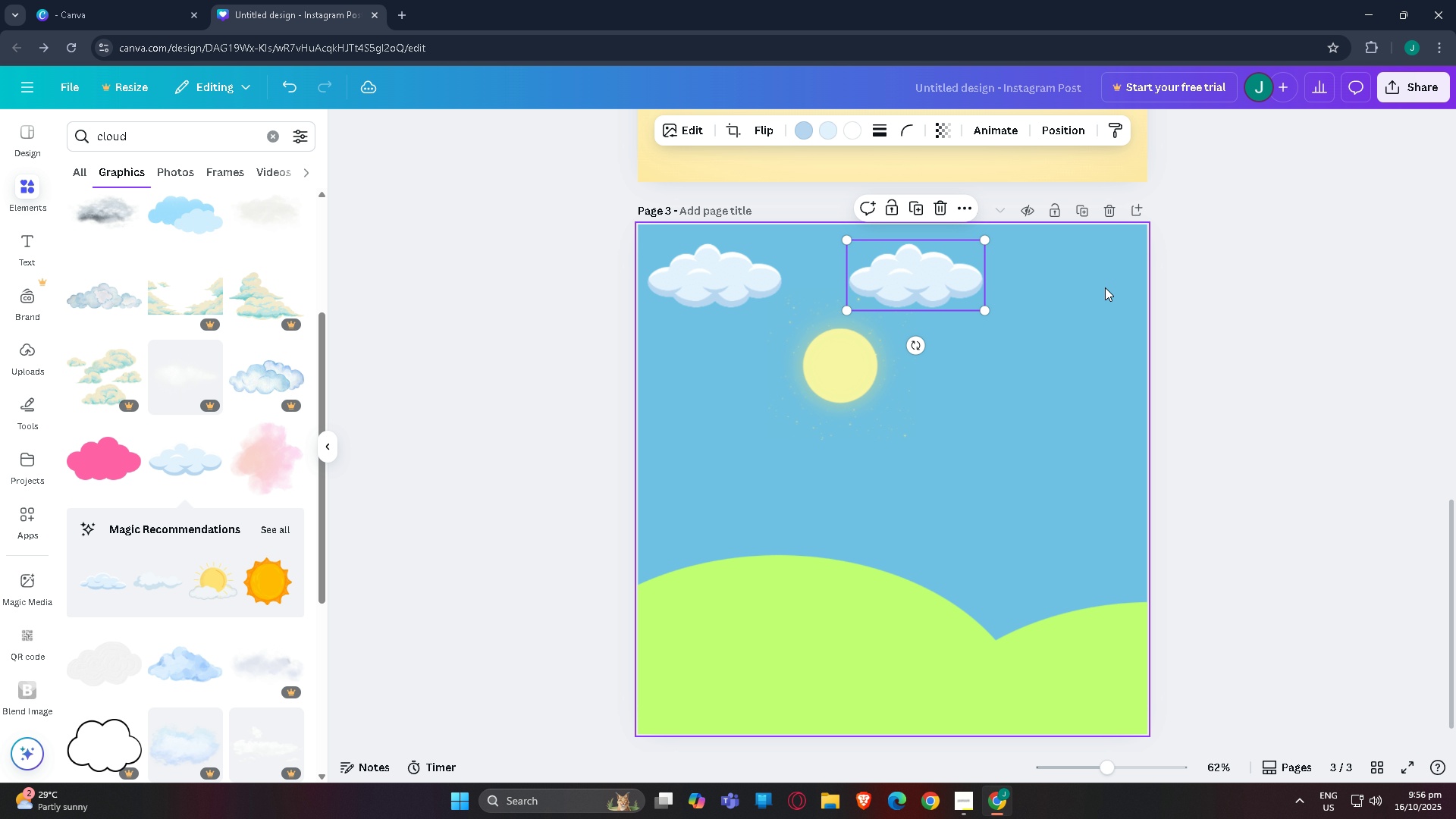 
left_click_drag(start_coordinate=[1248, 281], to_coordinate=[1267, 281])
 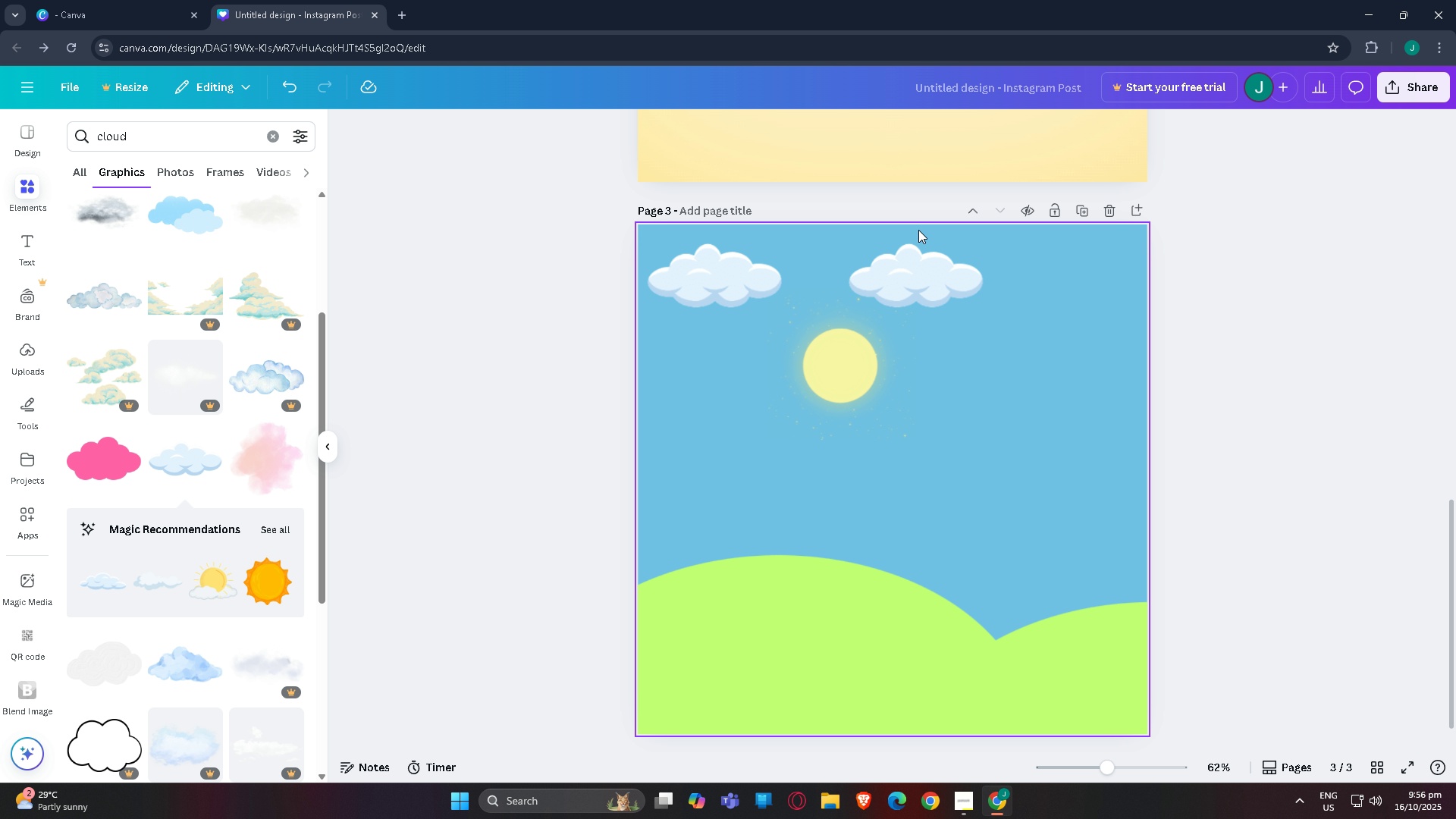 
left_click_drag(start_coordinate=[817, 381], to_coordinate=[945, 347])
 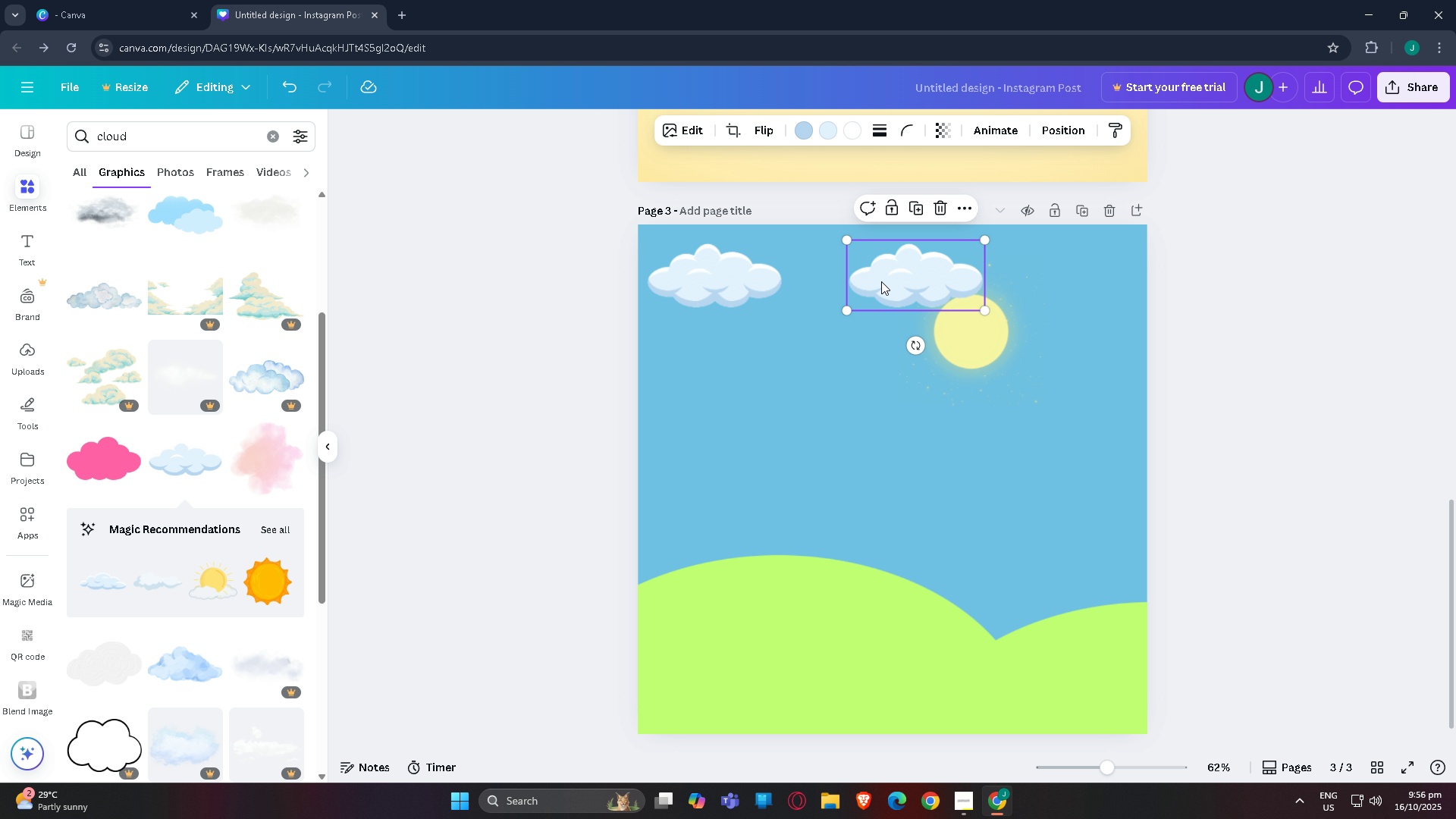 
left_click_drag(start_coordinate=[880, 282], to_coordinate=[763, 383])
 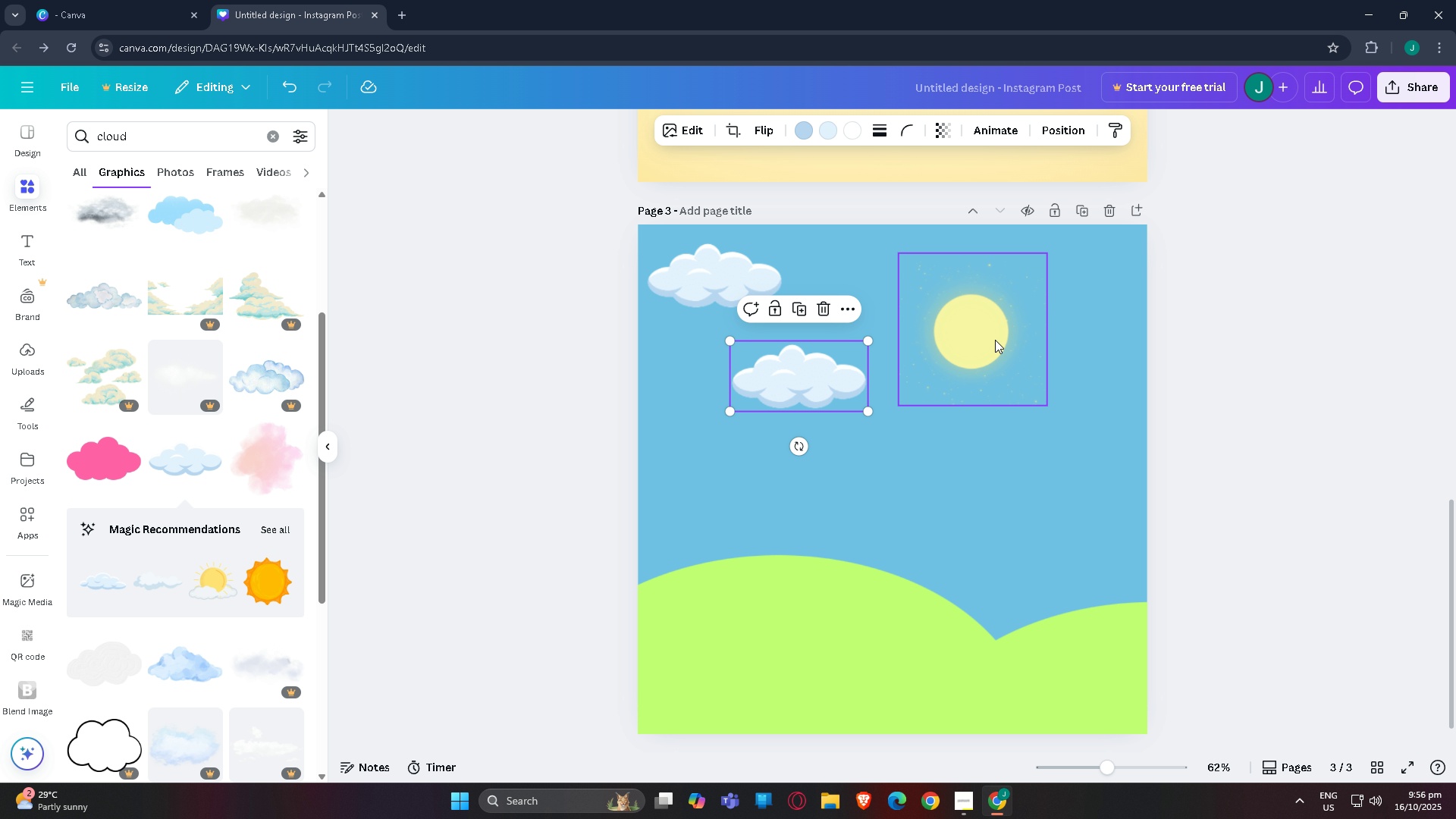 
left_click_drag(start_coordinate=[995, 340], to_coordinate=[911, 303])
 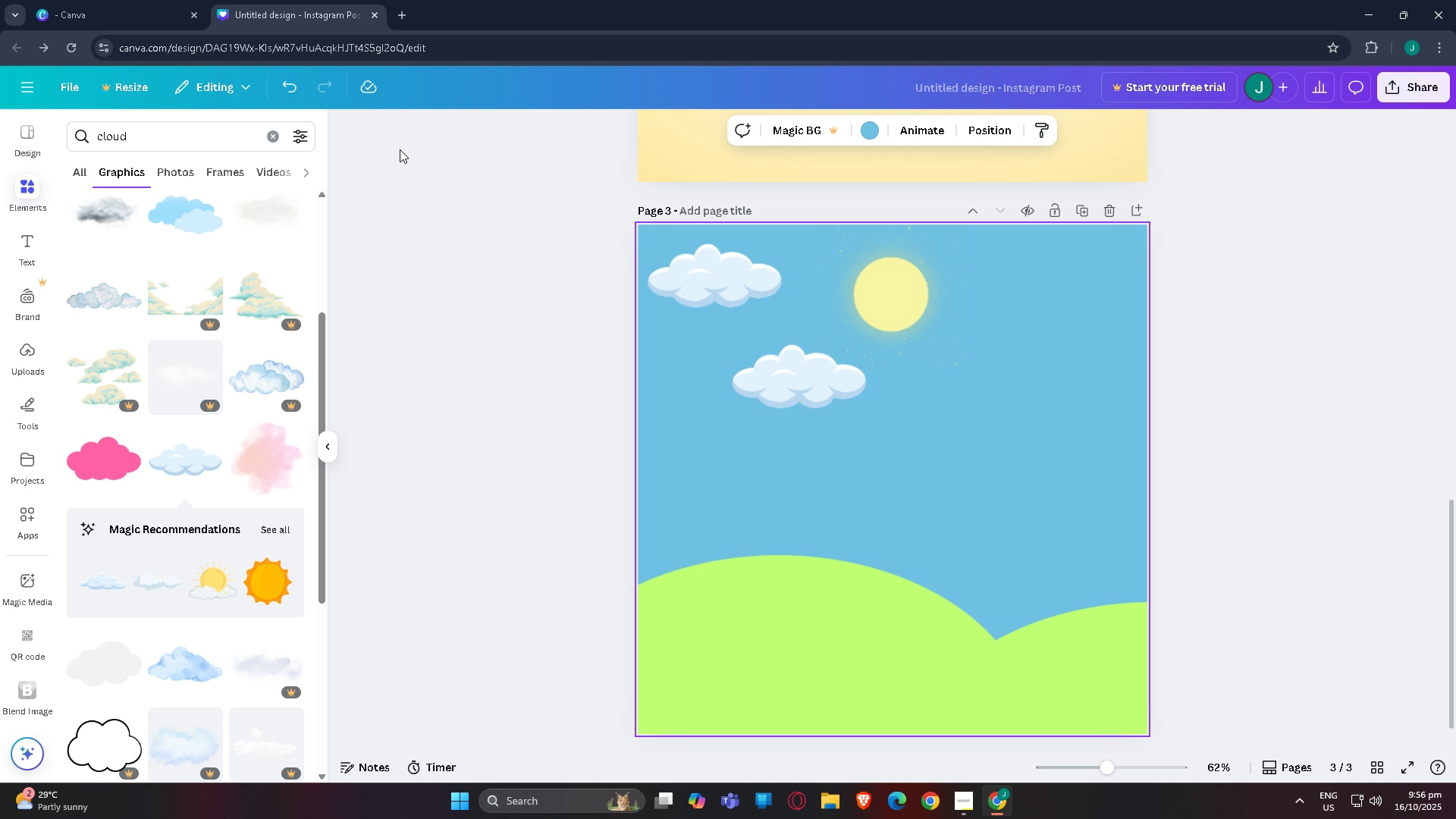 
left_click_drag(start_coordinate=[136, 127], to_coordinate=[0, 129])
 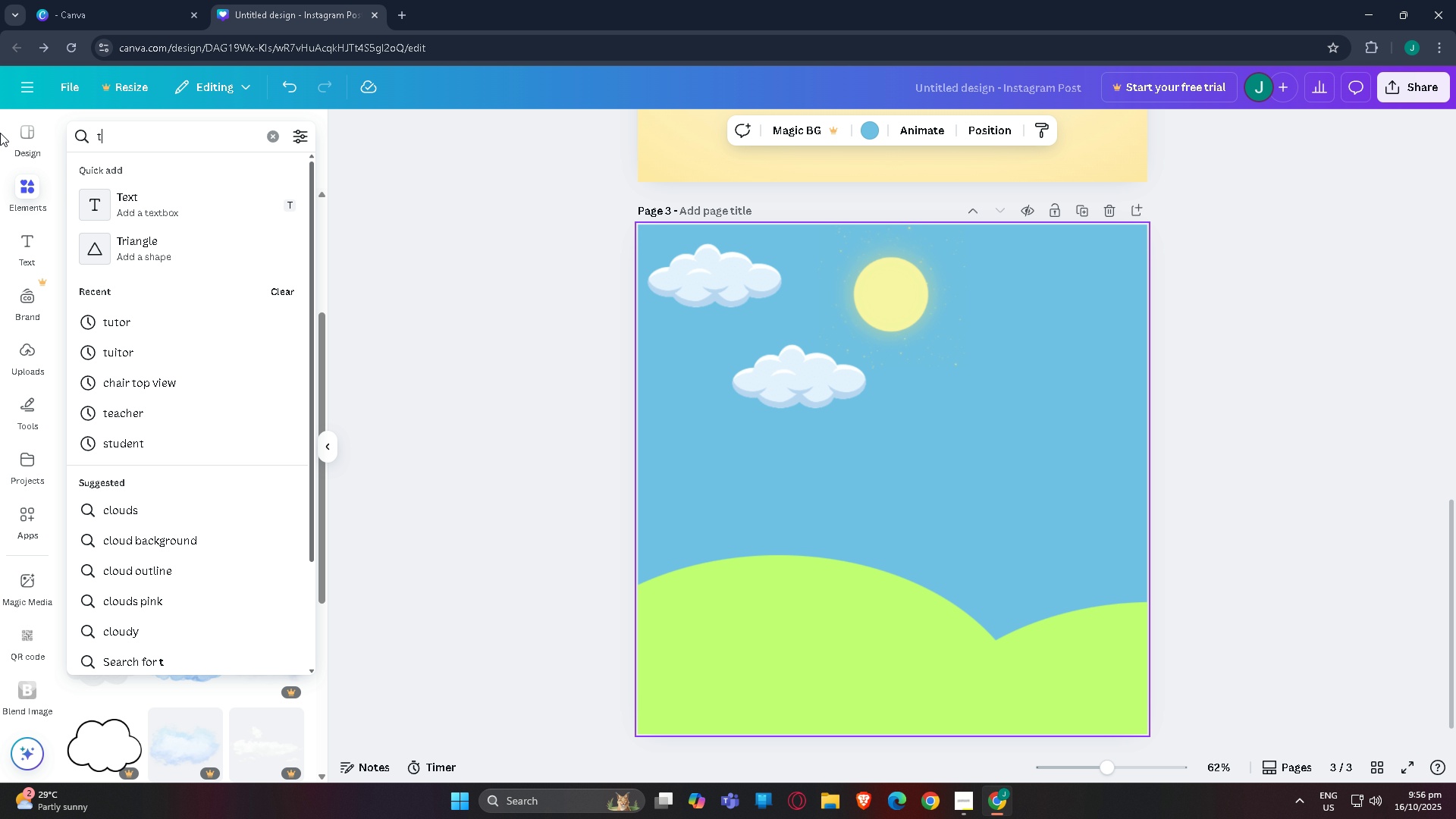 
type(tree)
 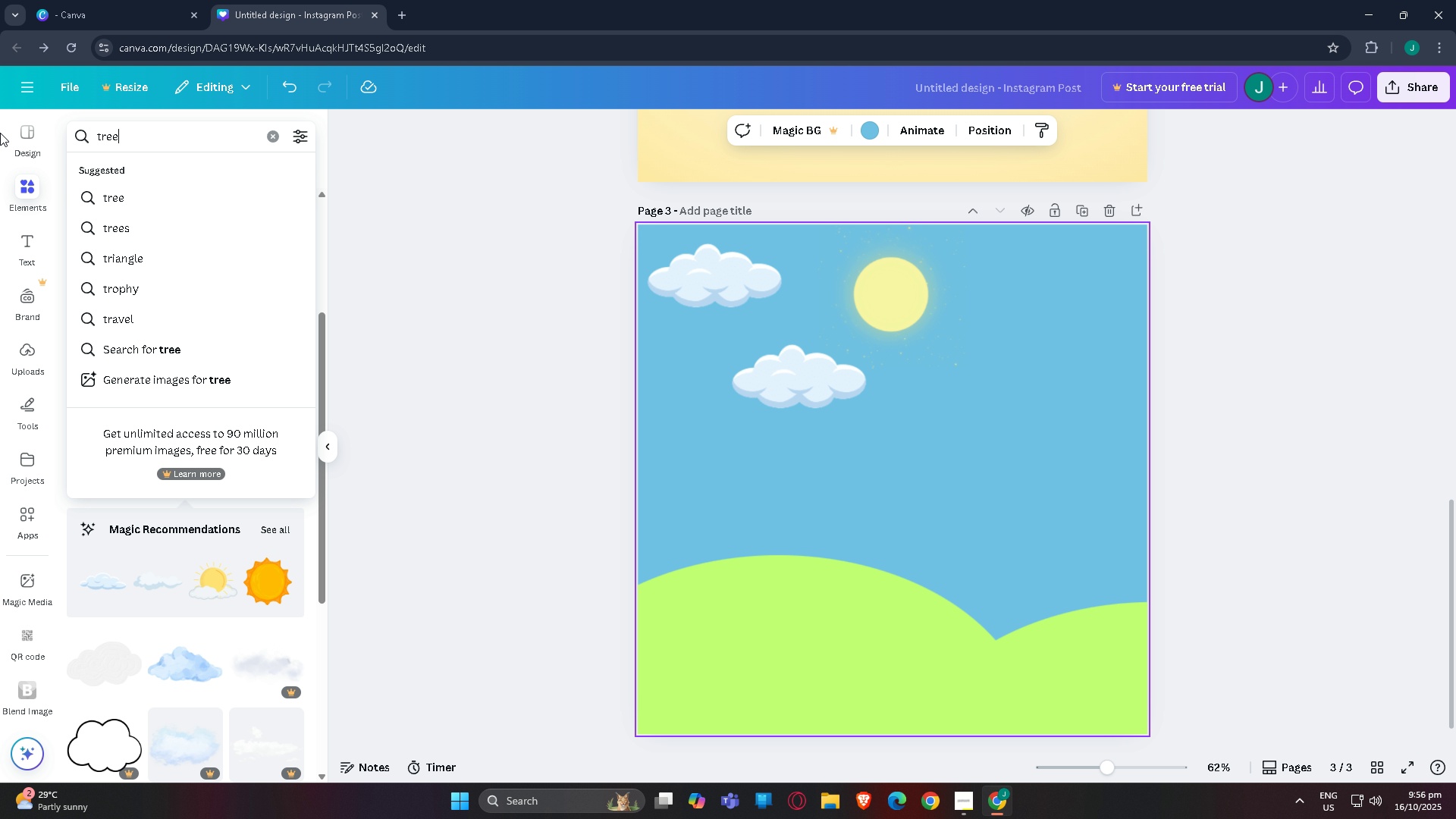 
key(Enter)
 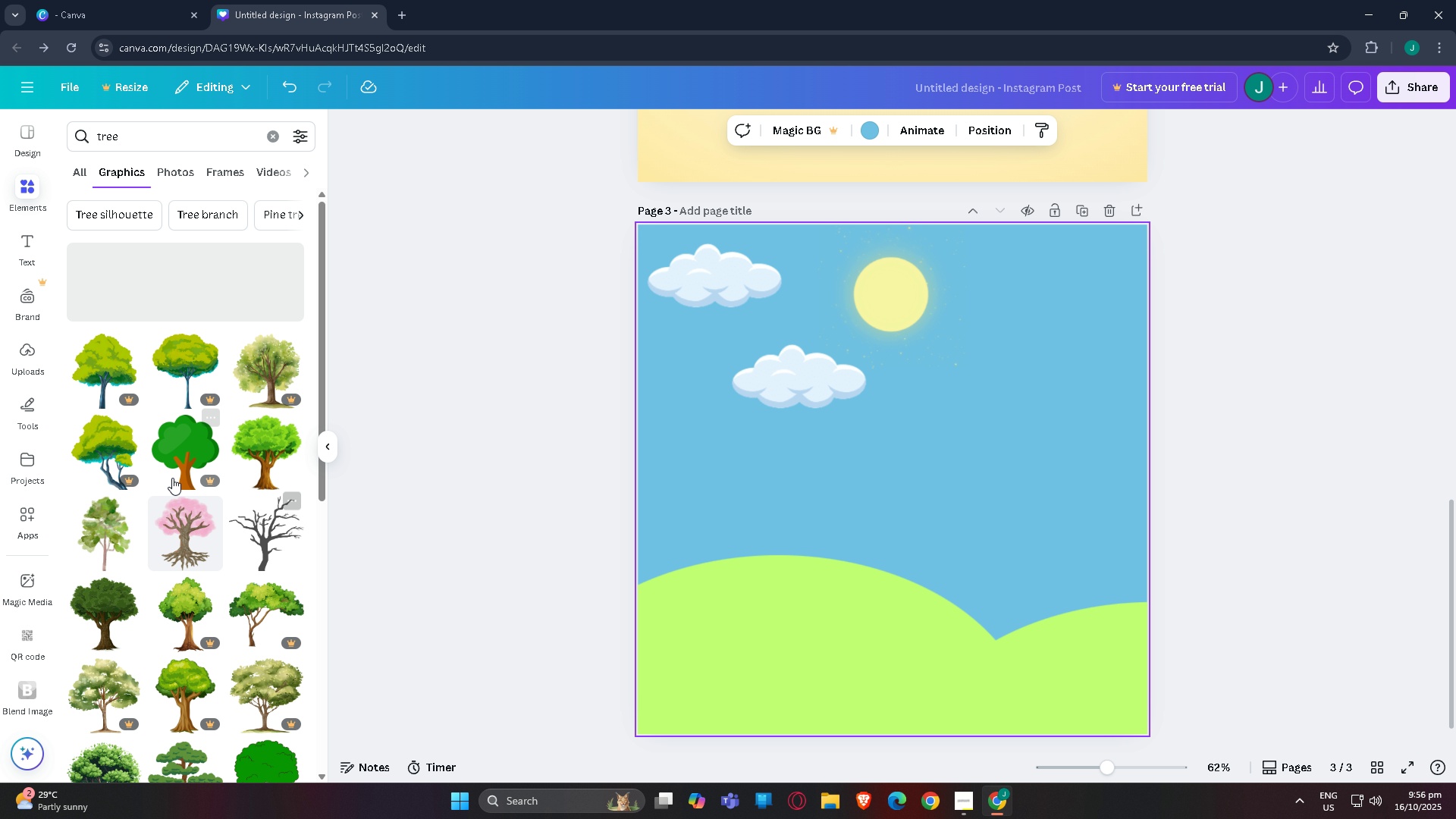 
scroll: coordinate [189, 457], scroll_direction: down, amount: 3.0
 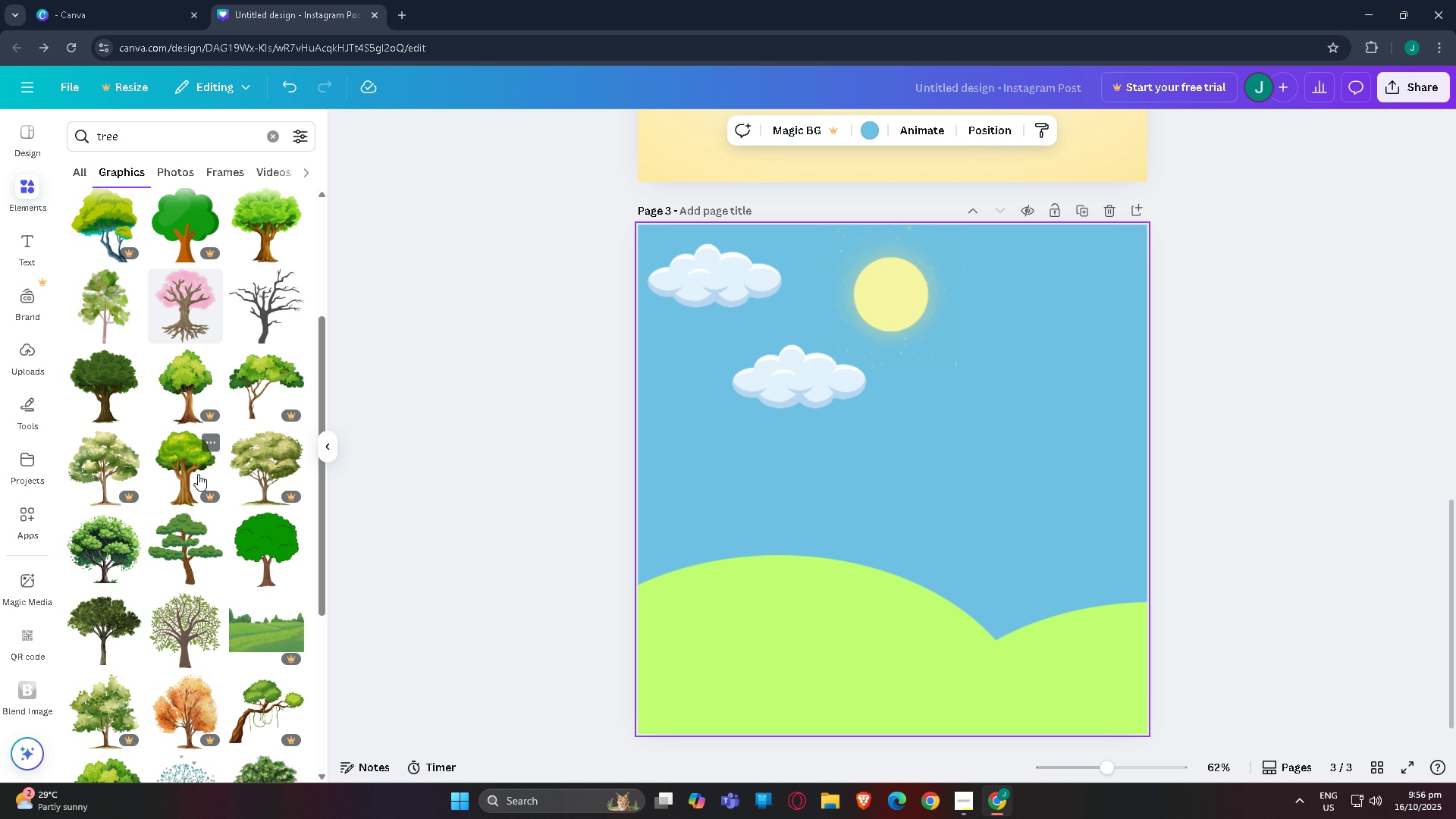 
left_click([259, 561])
 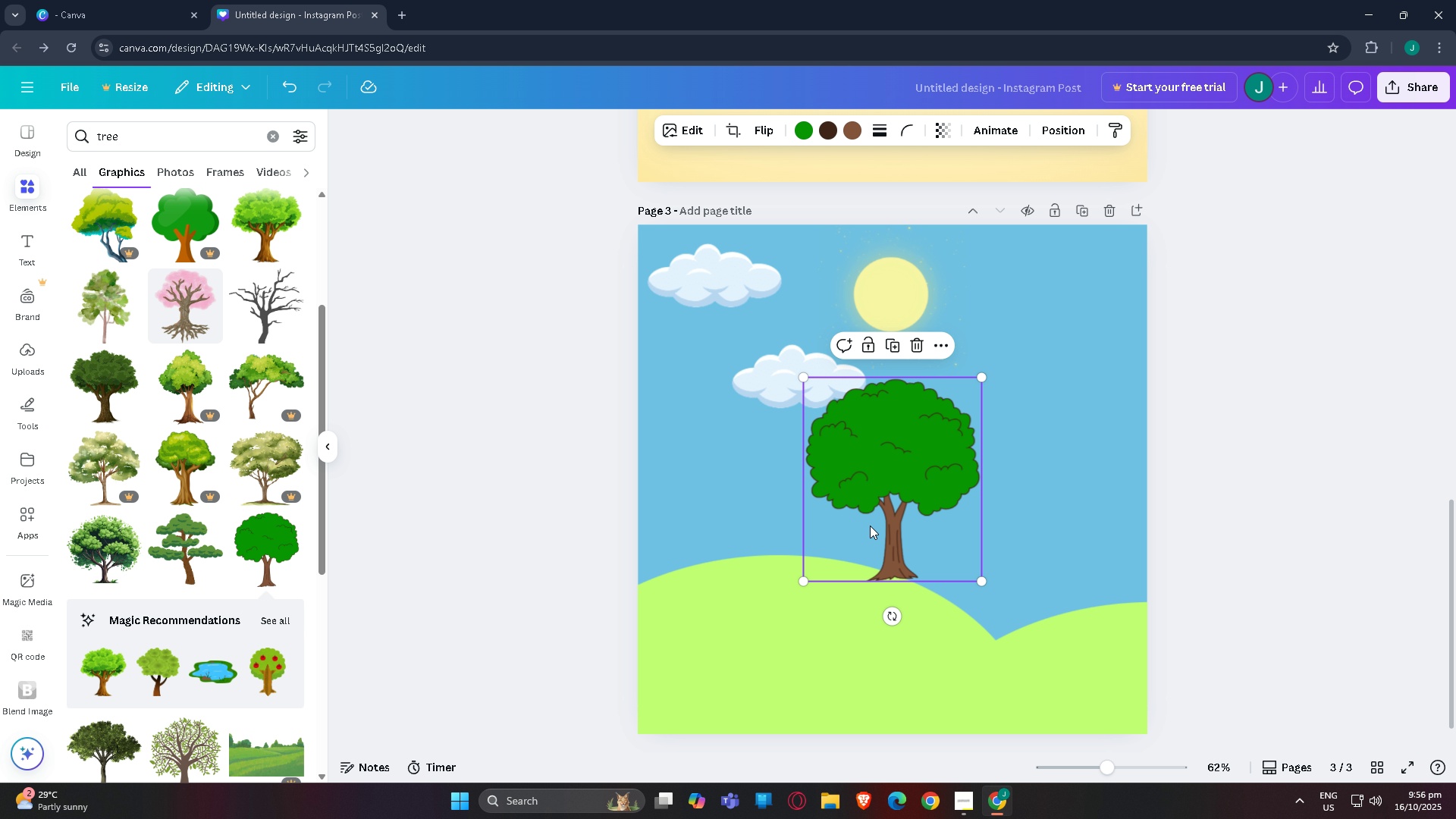 
left_click_drag(start_coordinate=[876, 520], to_coordinate=[1083, 568])
 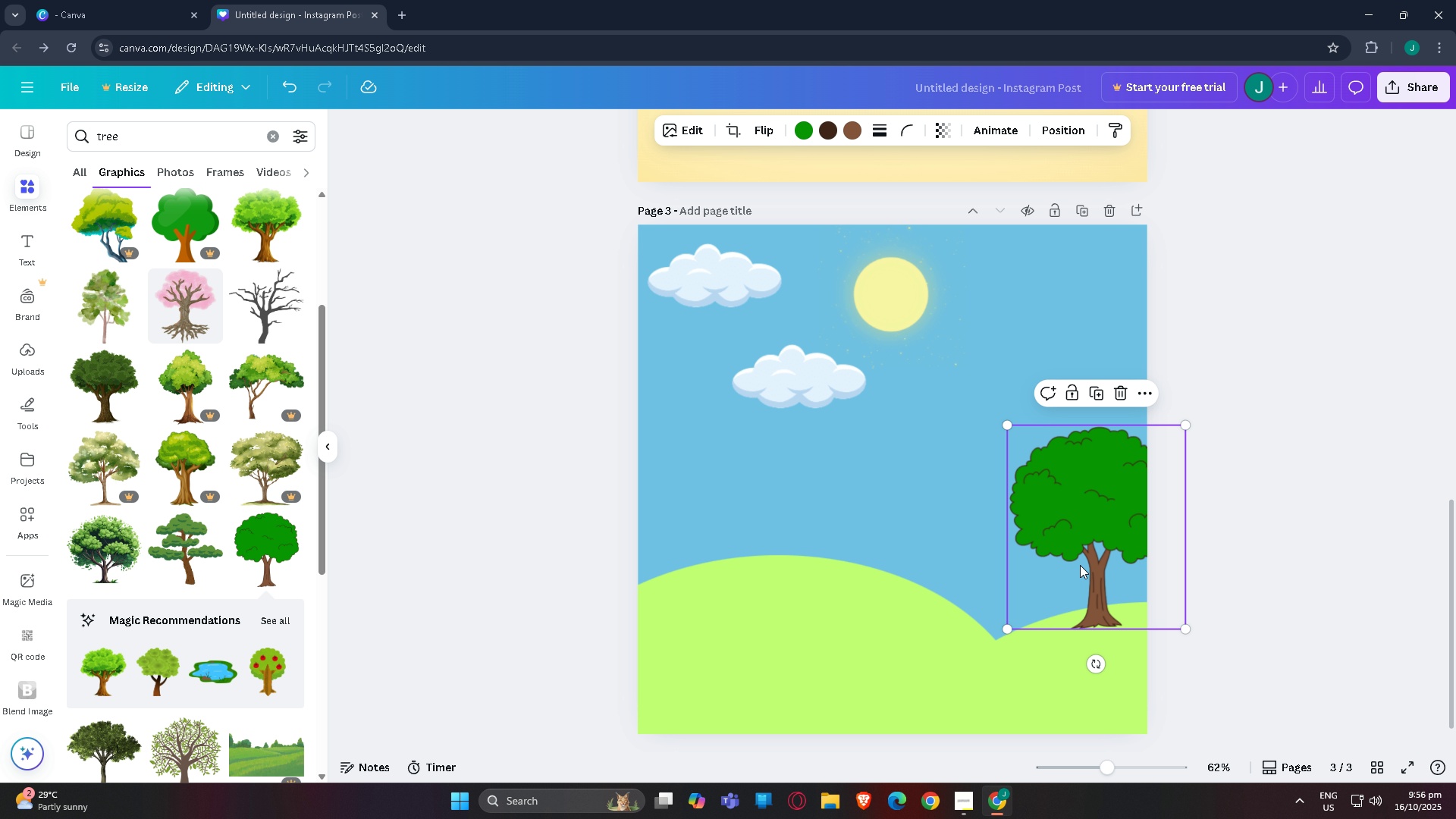 
left_click_drag(start_coordinate=[1081, 565], to_coordinate=[1040, 569])
 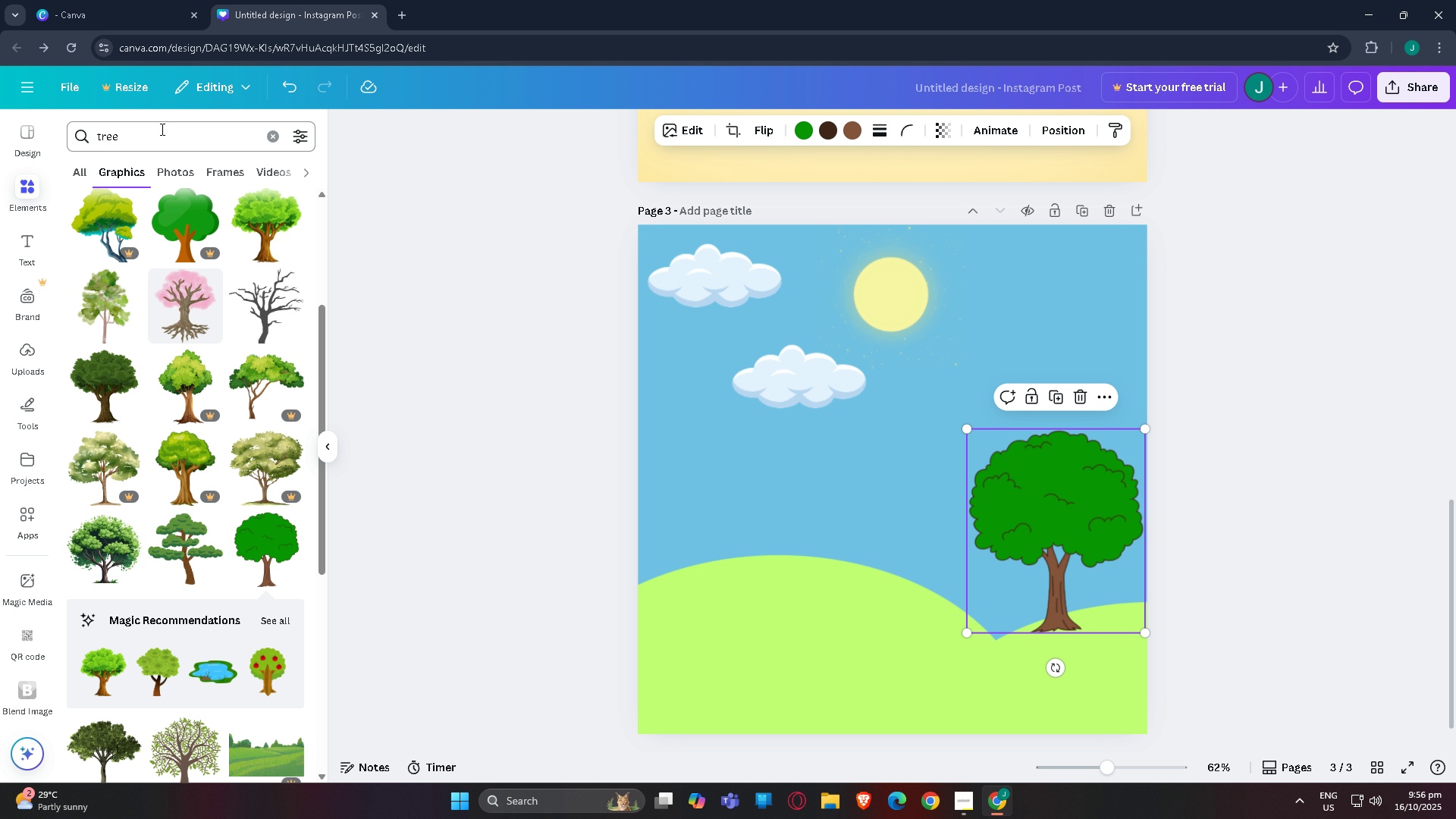 
left_click([161, 129])
 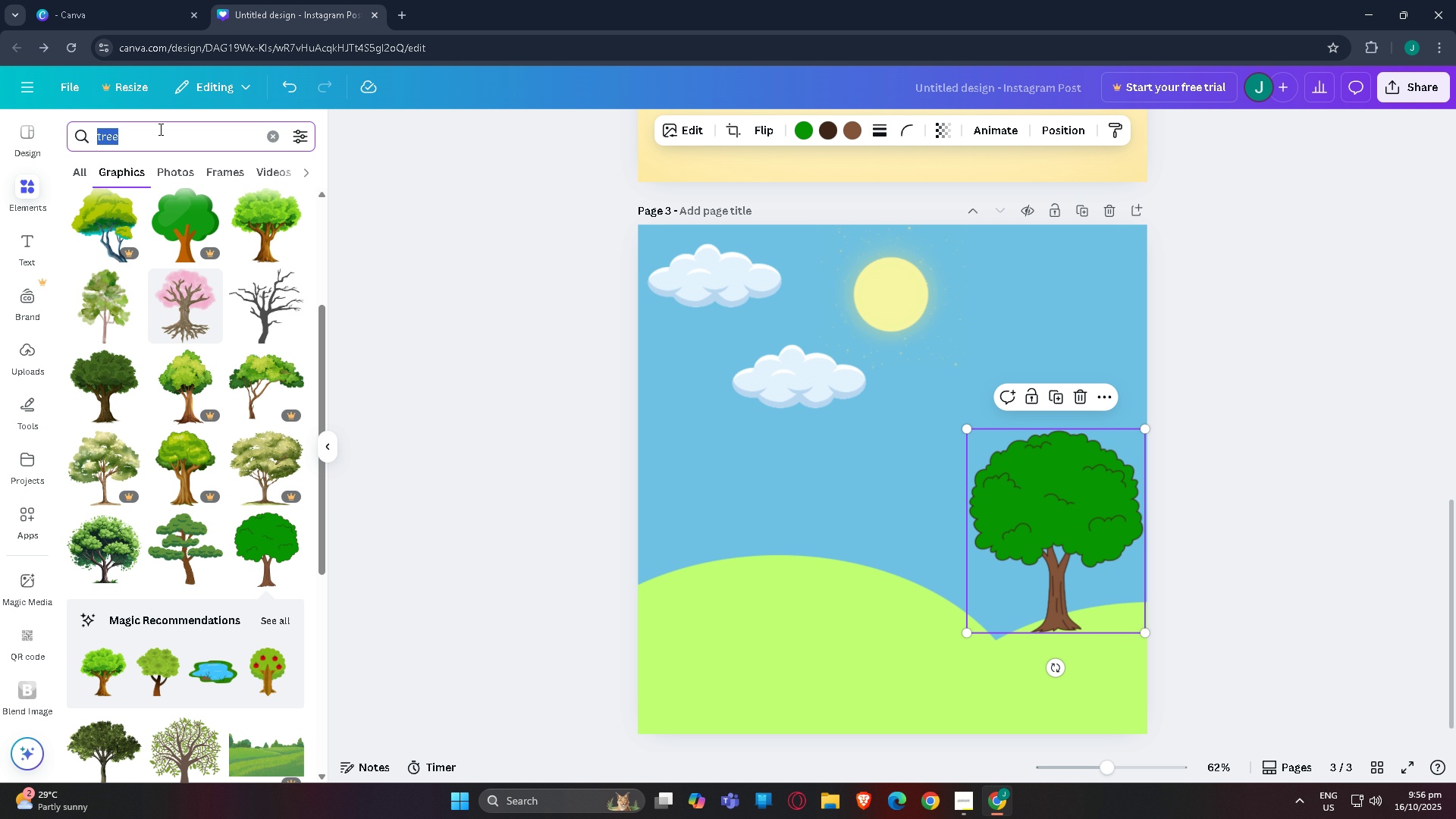 
left_click_drag(start_coordinate=[161, 129], to_coordinate=[0, 129])
 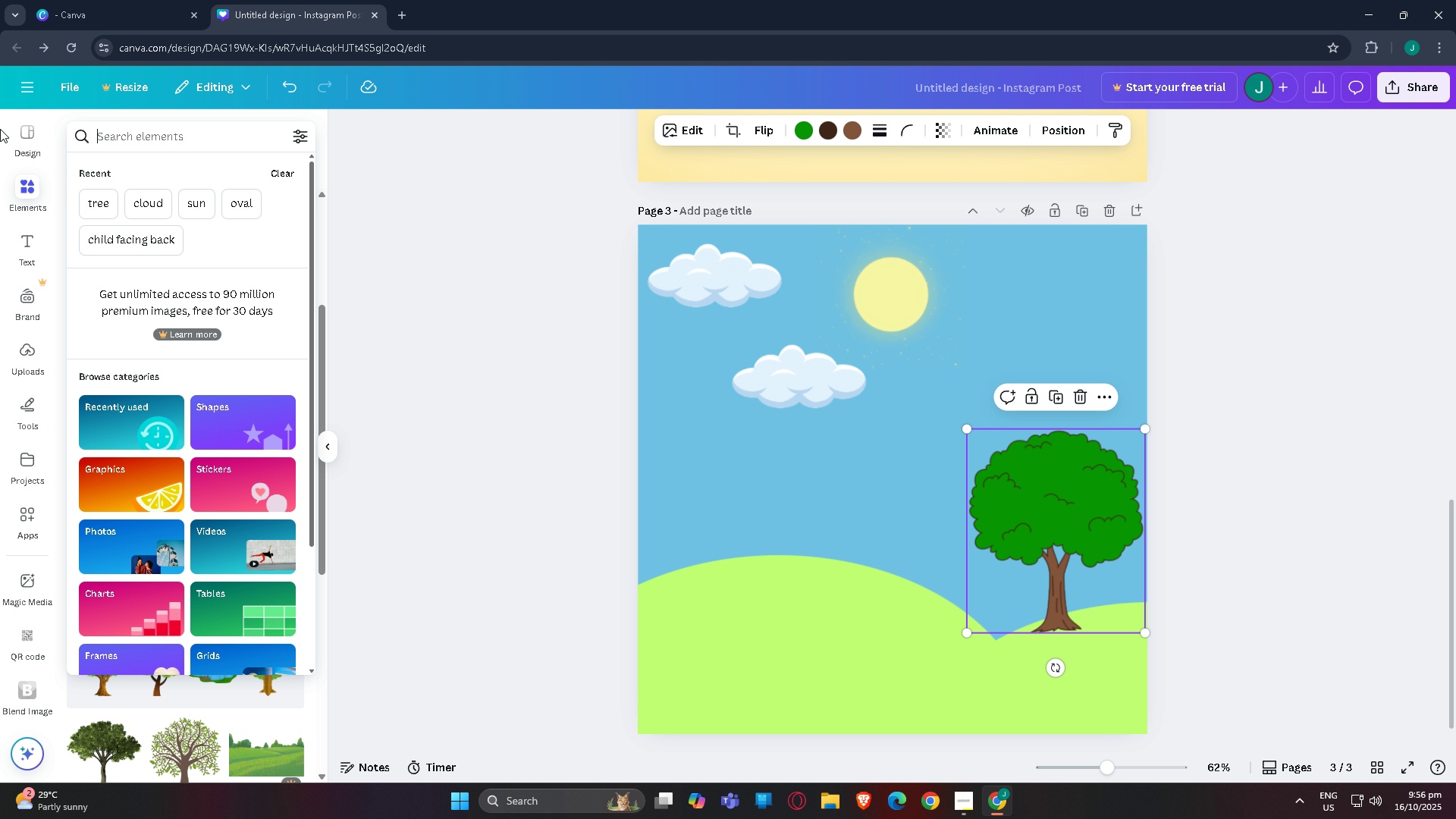 
key(Backspace)
key(Backspace)
key(Backspace)
type(bush)
 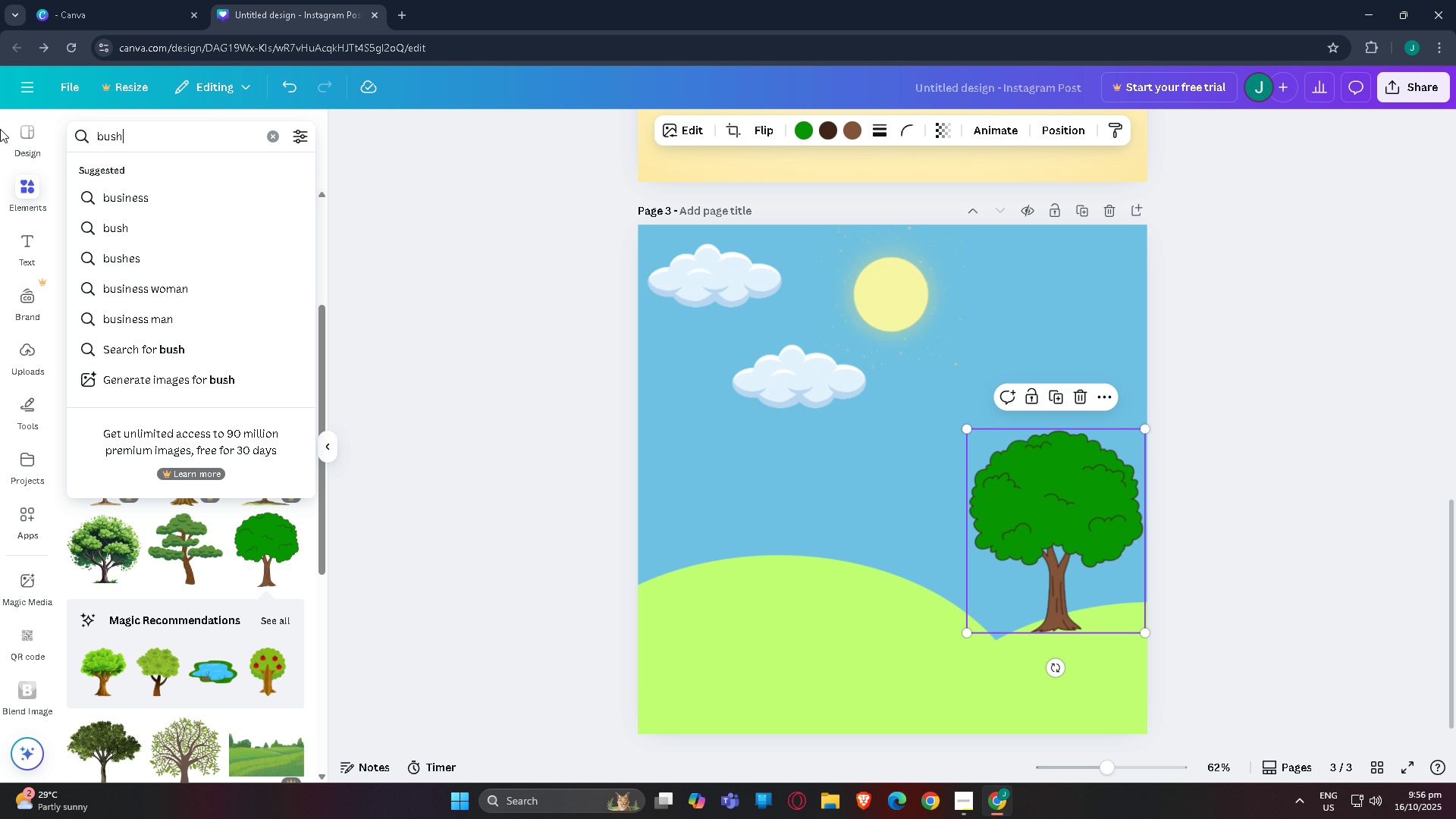 
key(Enter)
 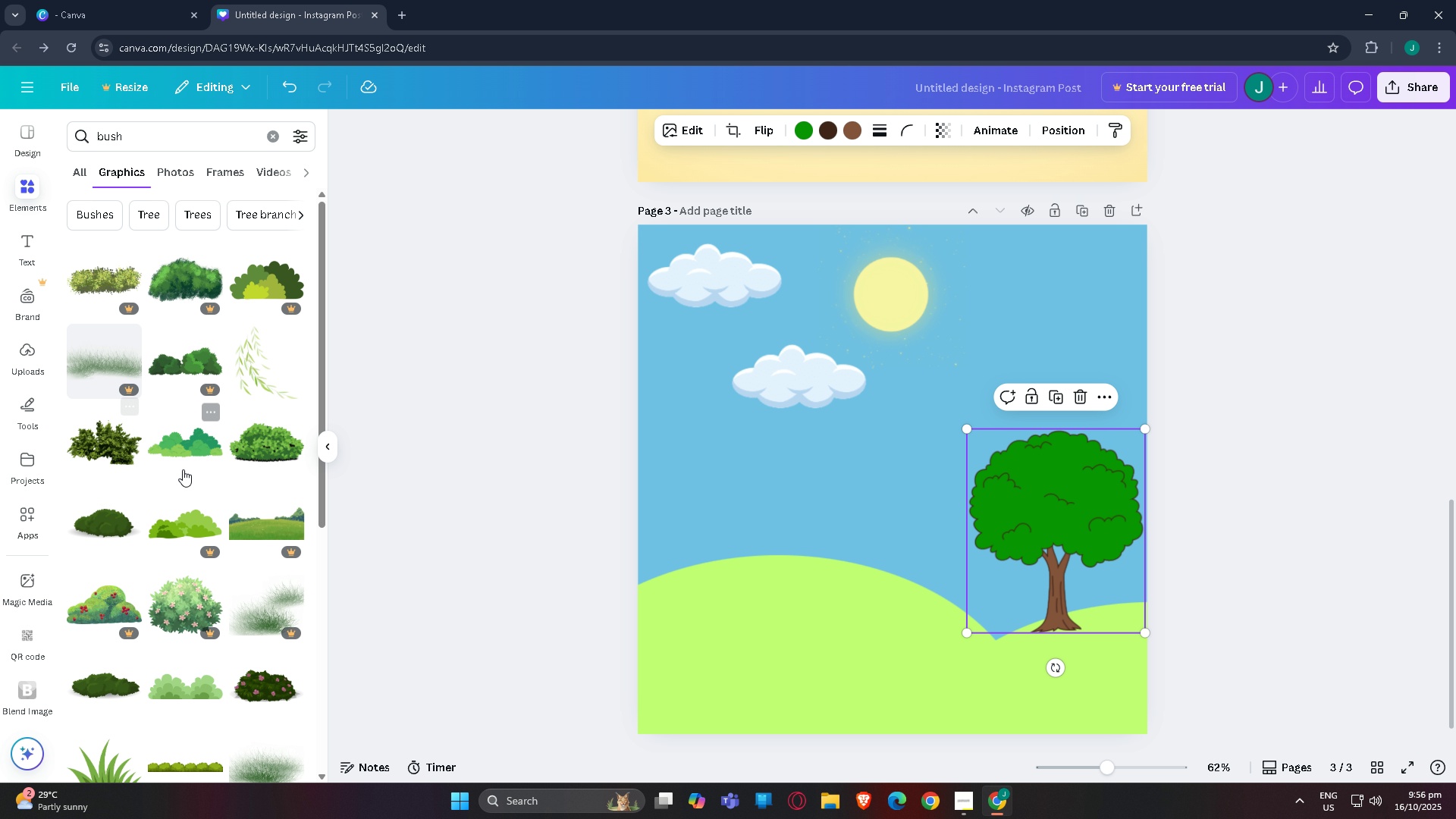 
left_click([178, 446])
 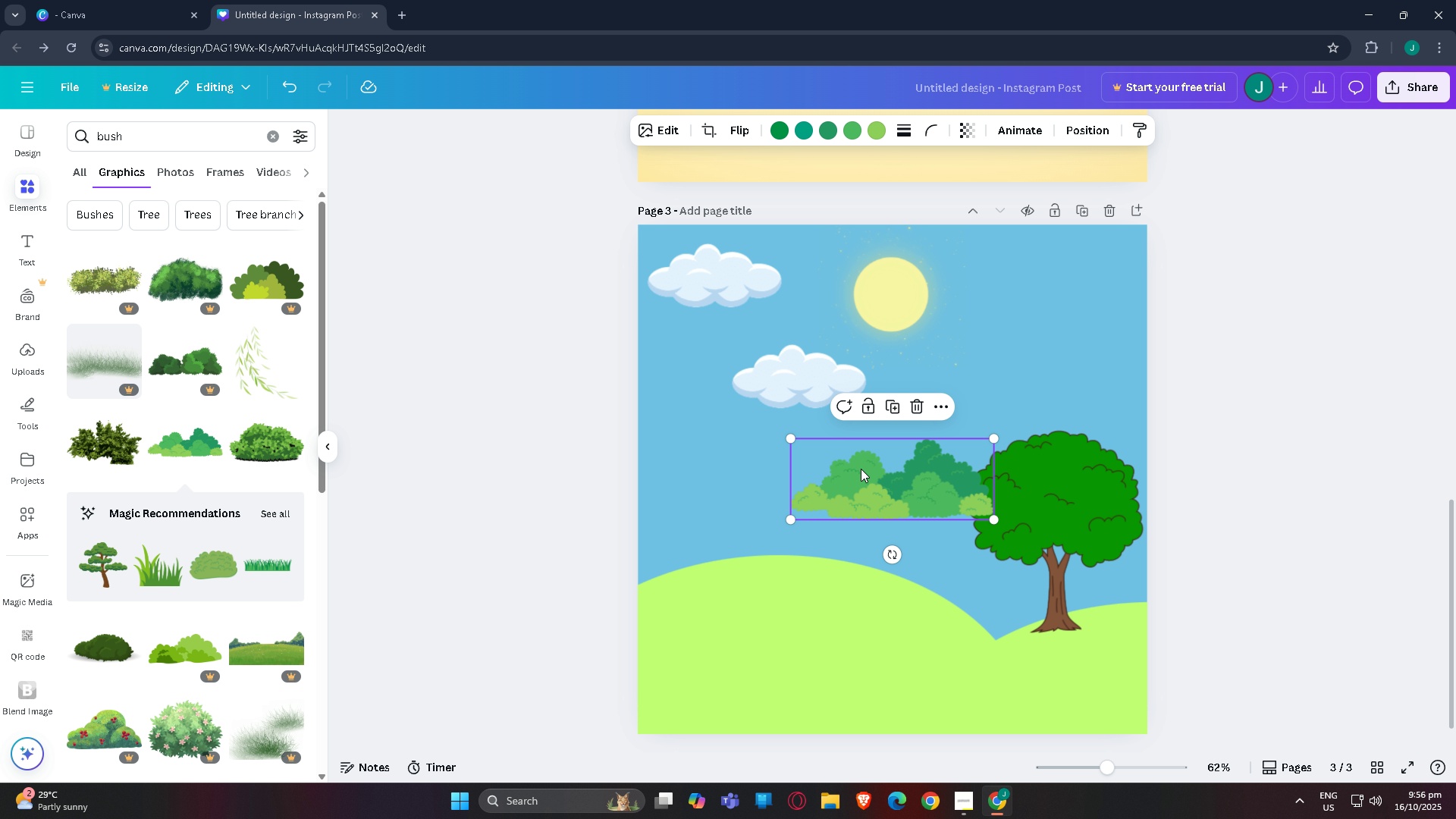 
left_click_drag(start_coordinate=[874, 468], to_coordinate=[718, 554])
 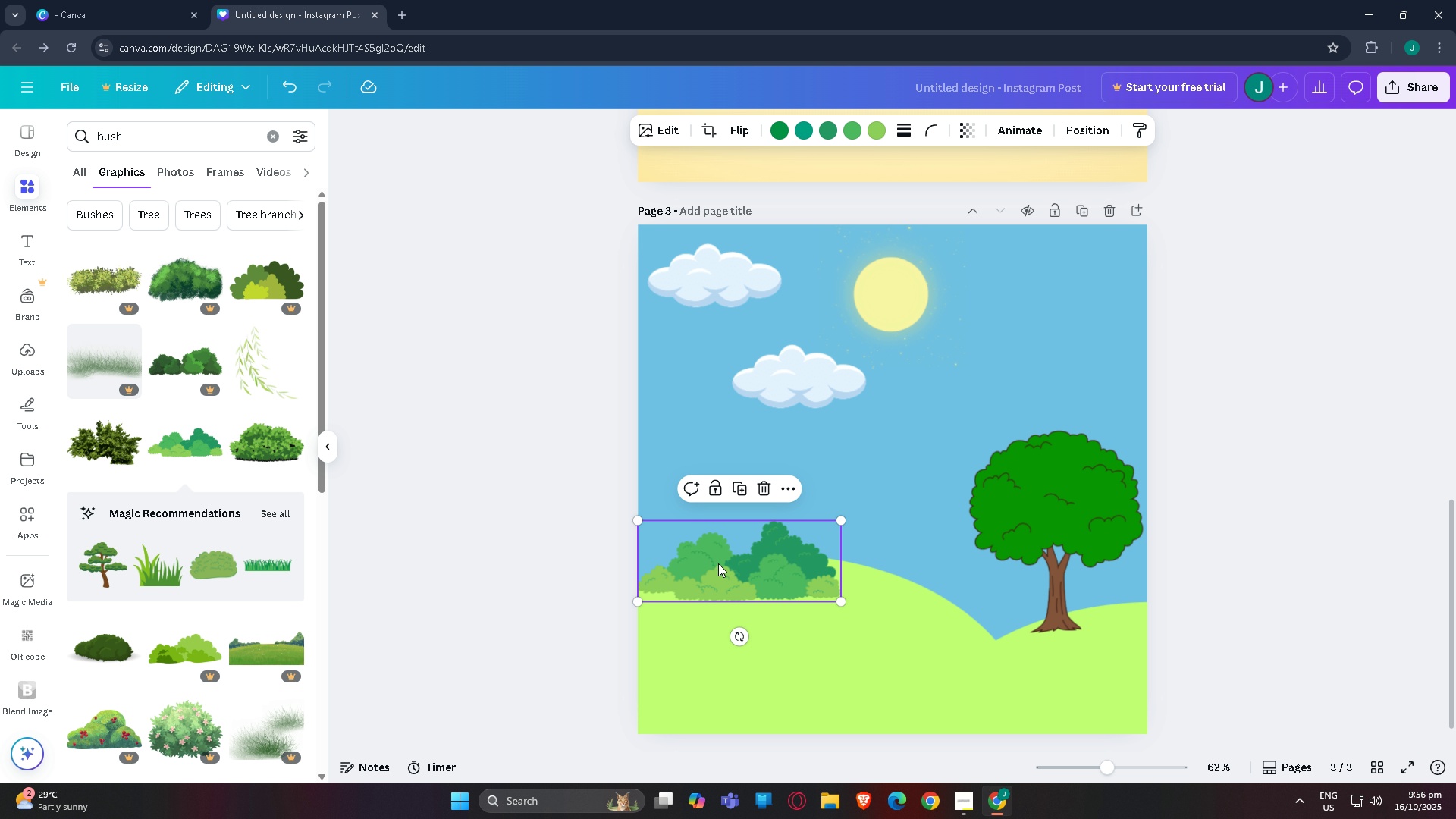 
left_click_drag(start_coordinate=[718, 563], to_coordinate=[709, 574])
 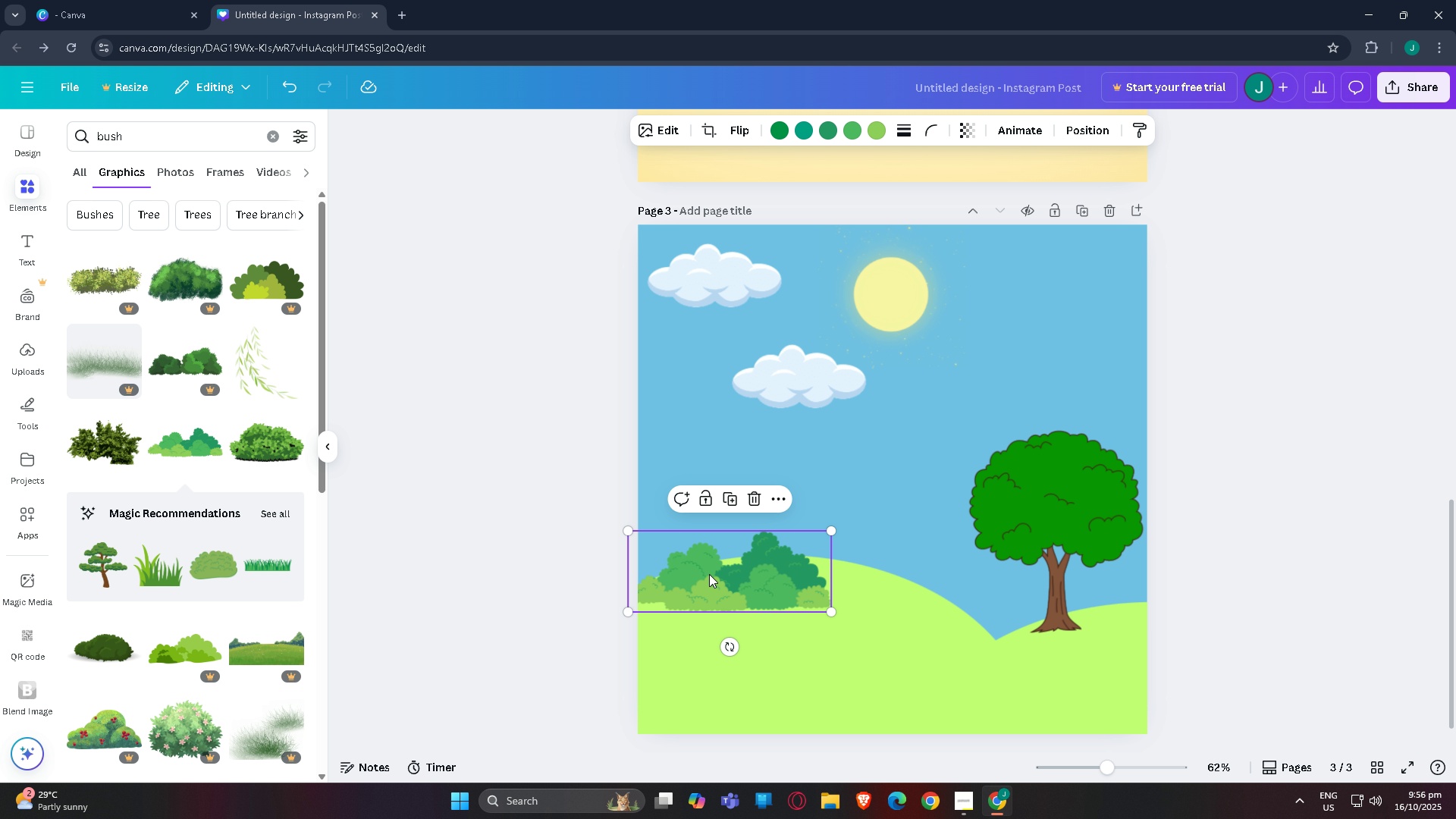 
key(Control+ControlLeft)
 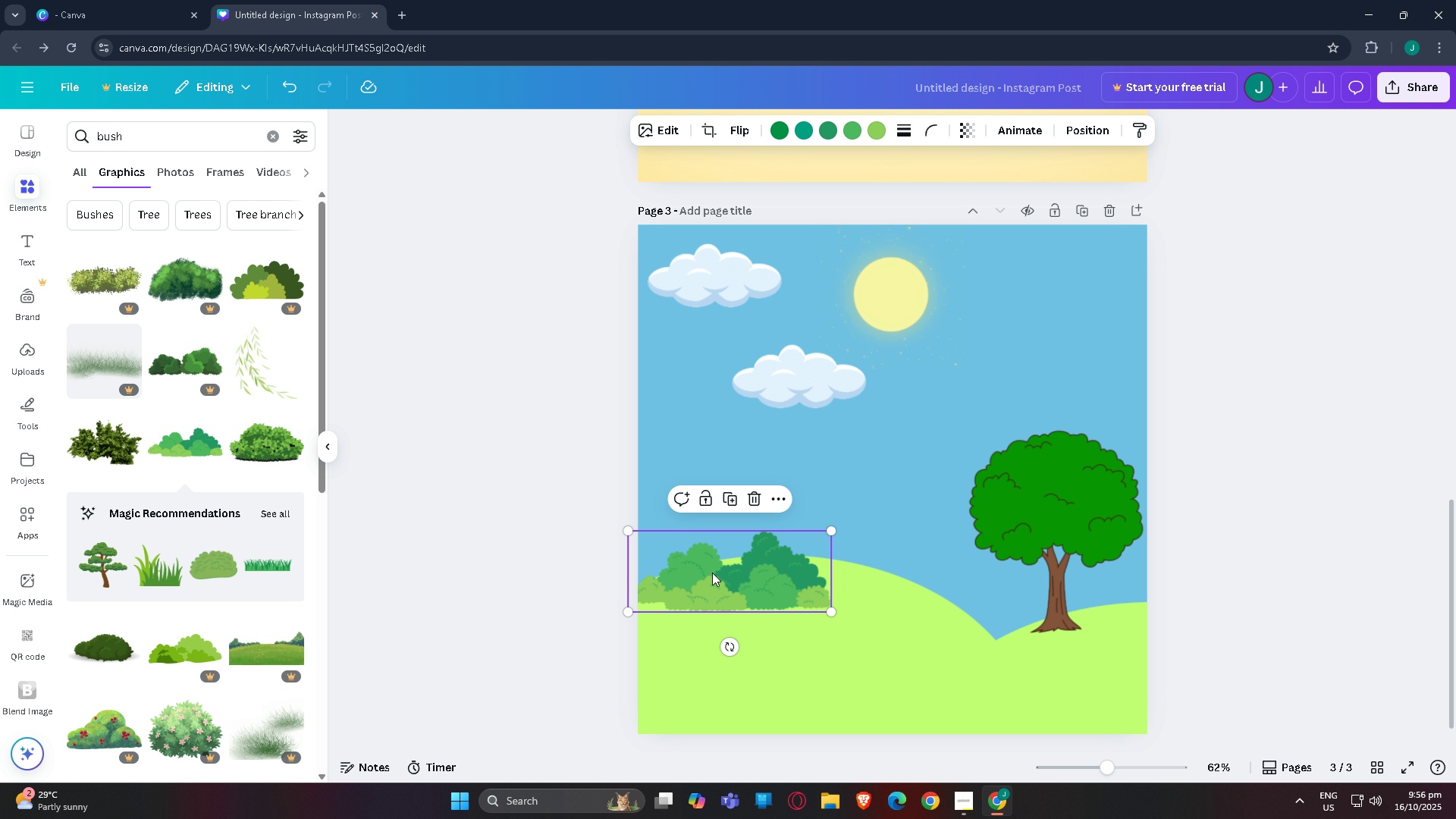 
left_click_drag(start_coordinate=[711, 575], to_coordinate=[713, 566])
 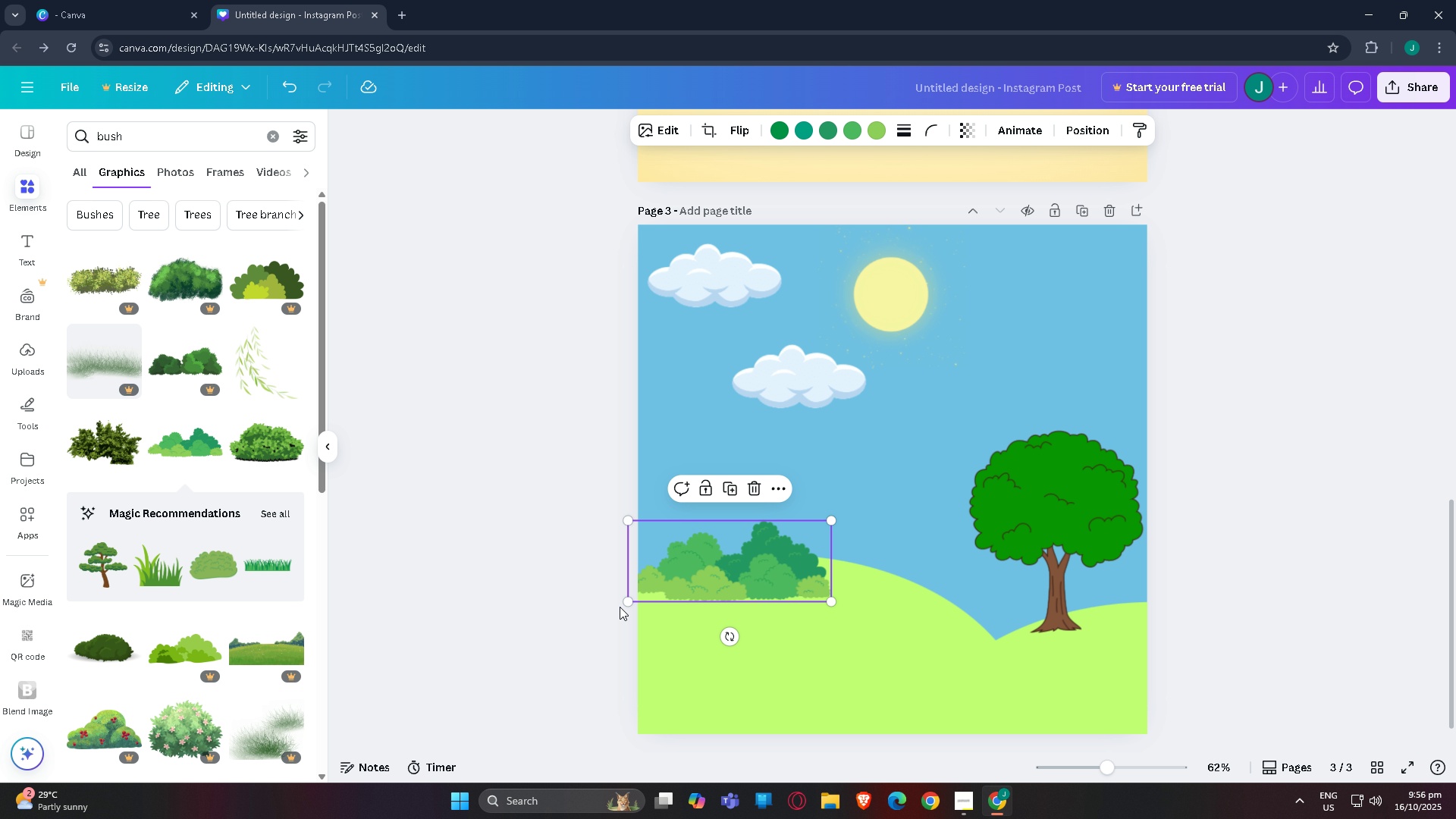 
left_click_drag(start_coordinate=[628, 602], to_coordinate=[578, 613])
 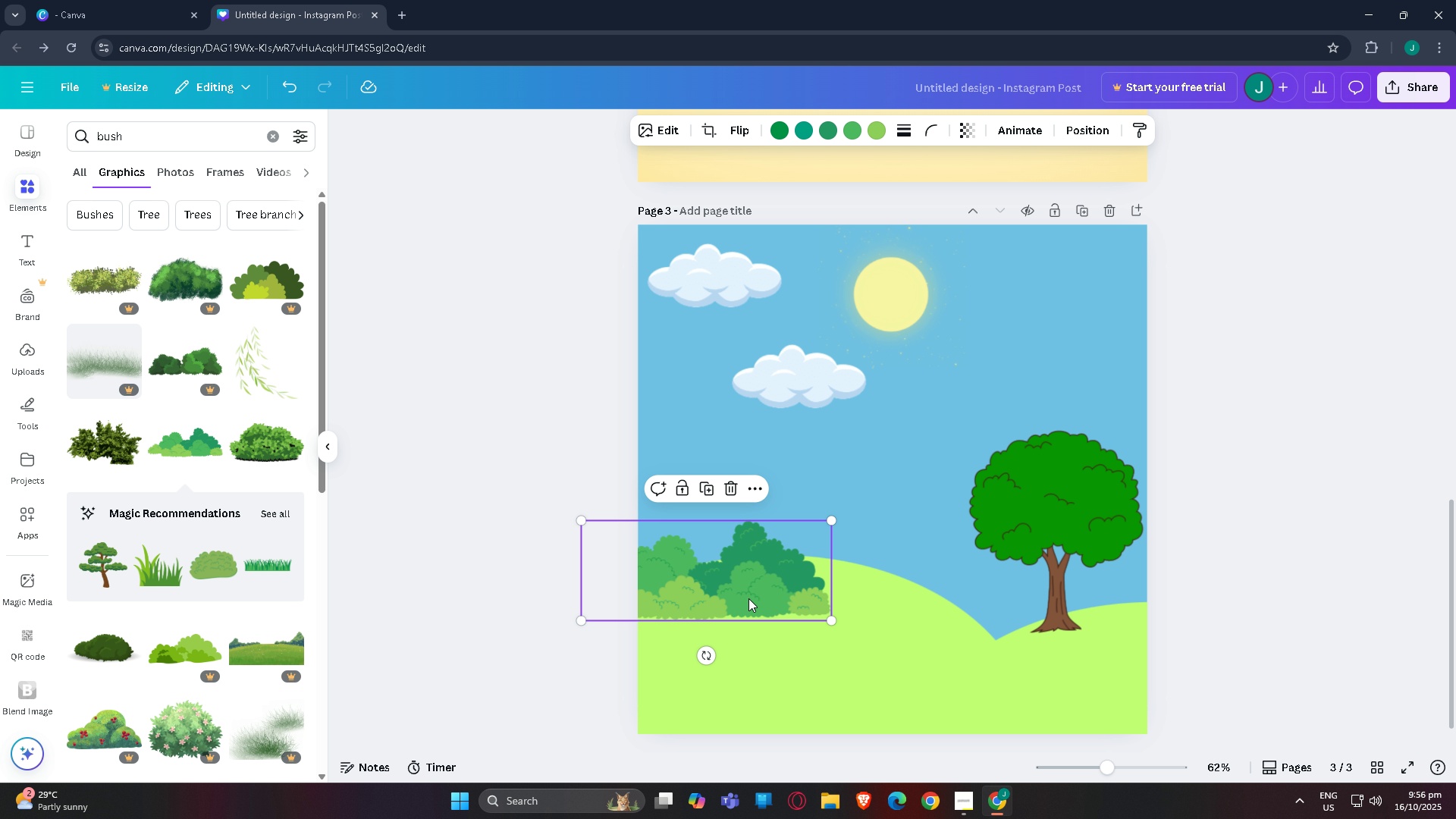 
left_click_drag(start_coordinate=[748, 598], to_coordinate=[750, 585])
 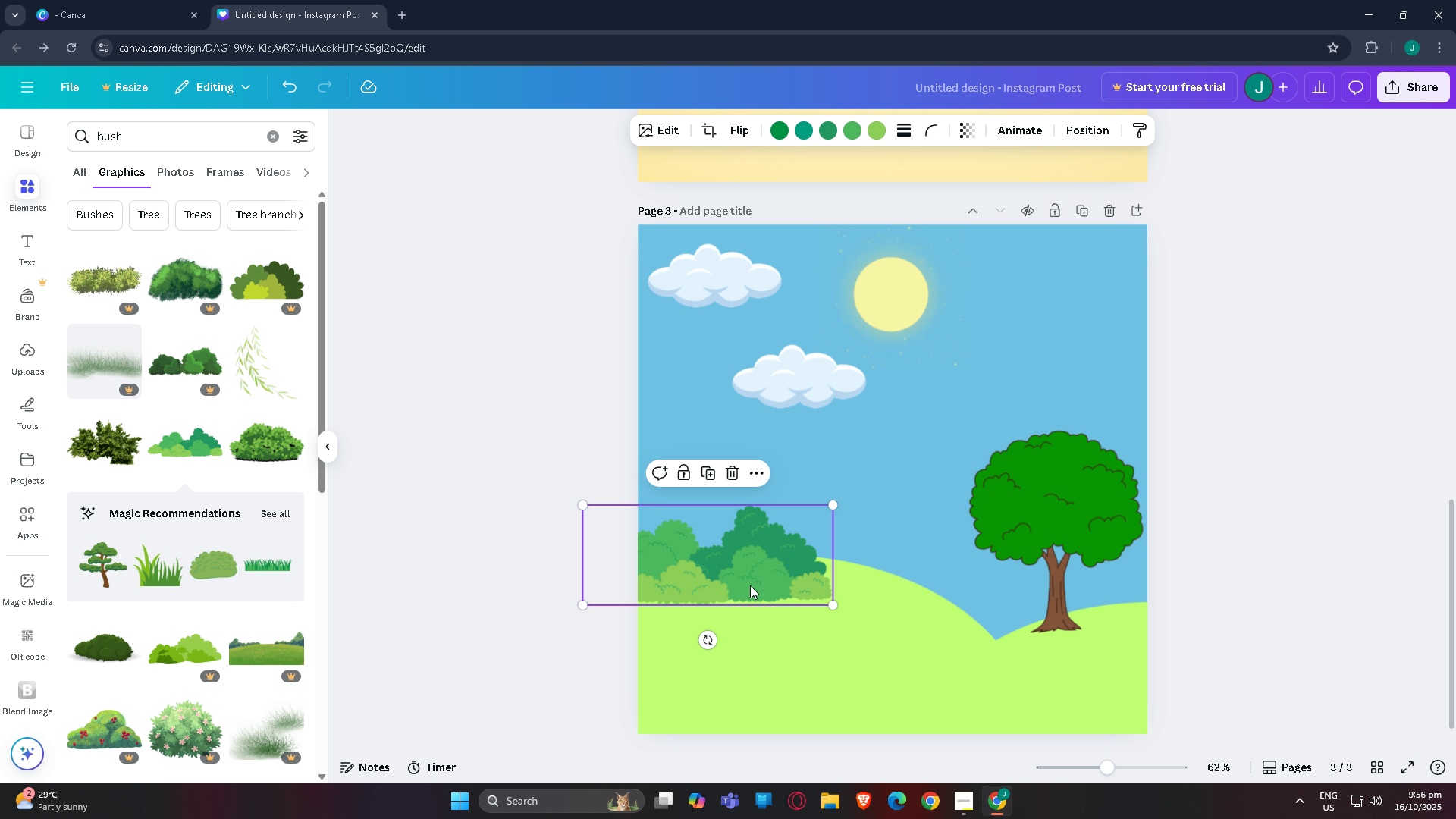 
key(Control+C)
 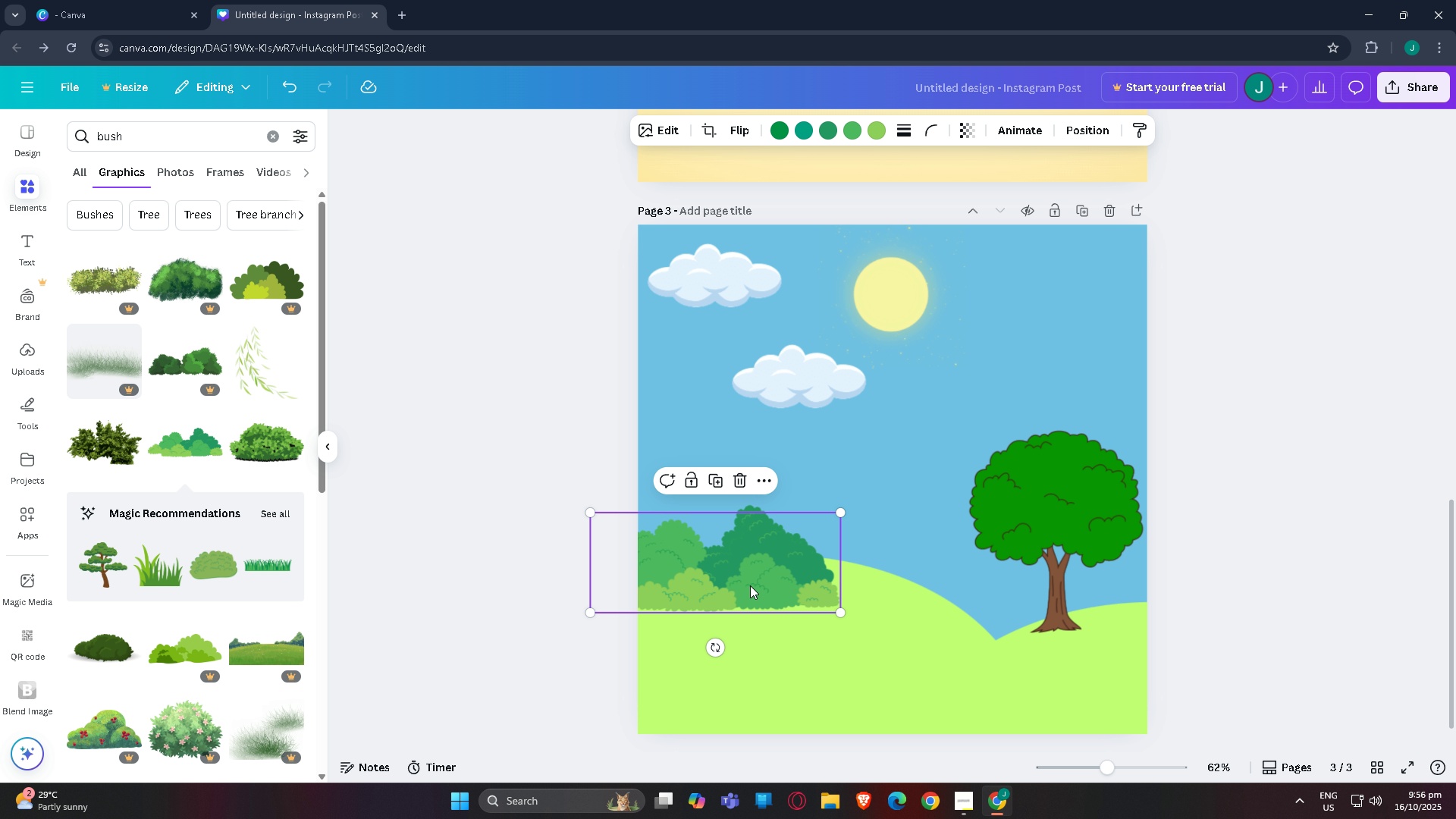 
key(Control+V)
 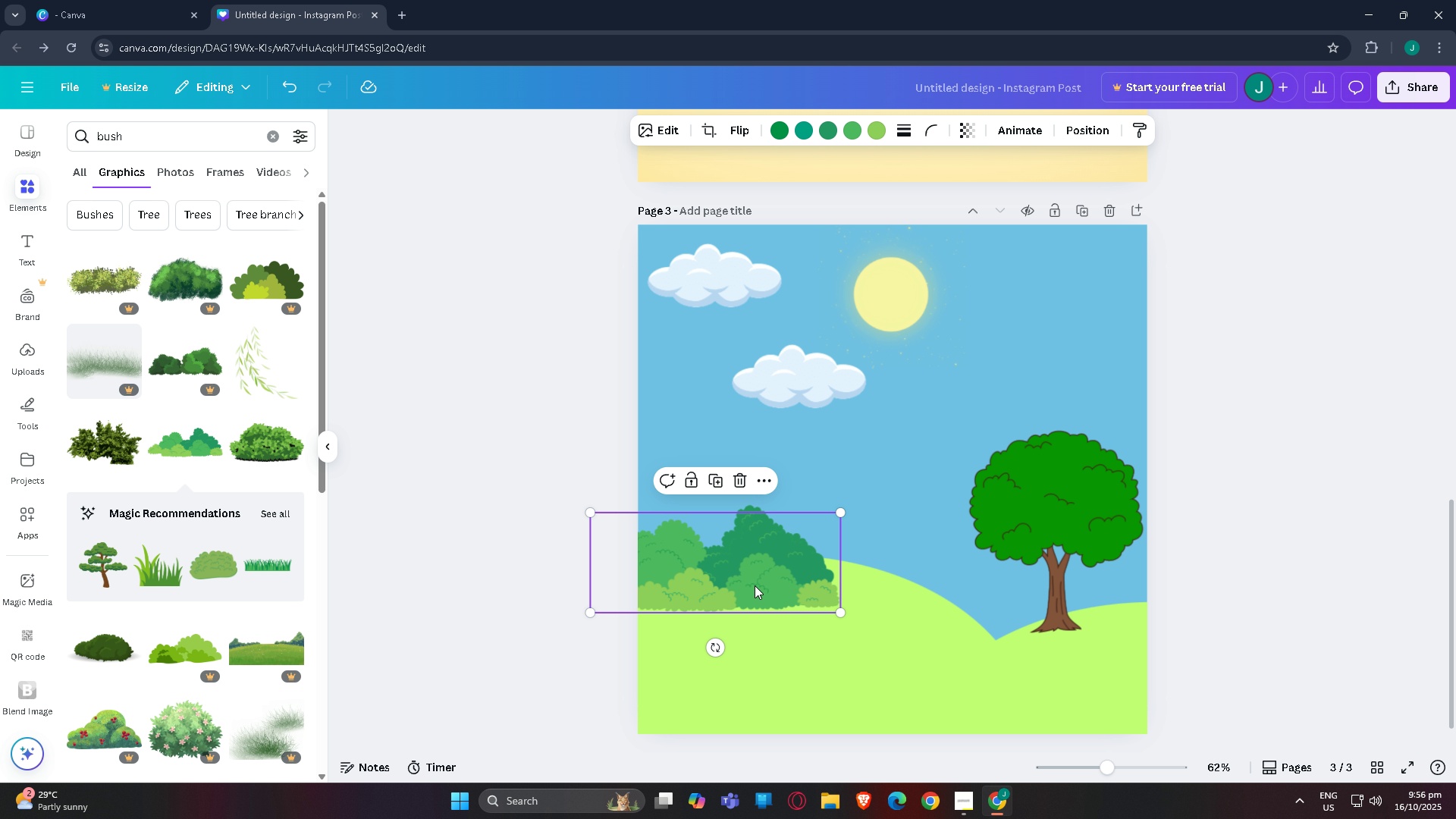 
left_click_drag(start_coordinate=[755, 585], to_coordinate=[1191, 618])
 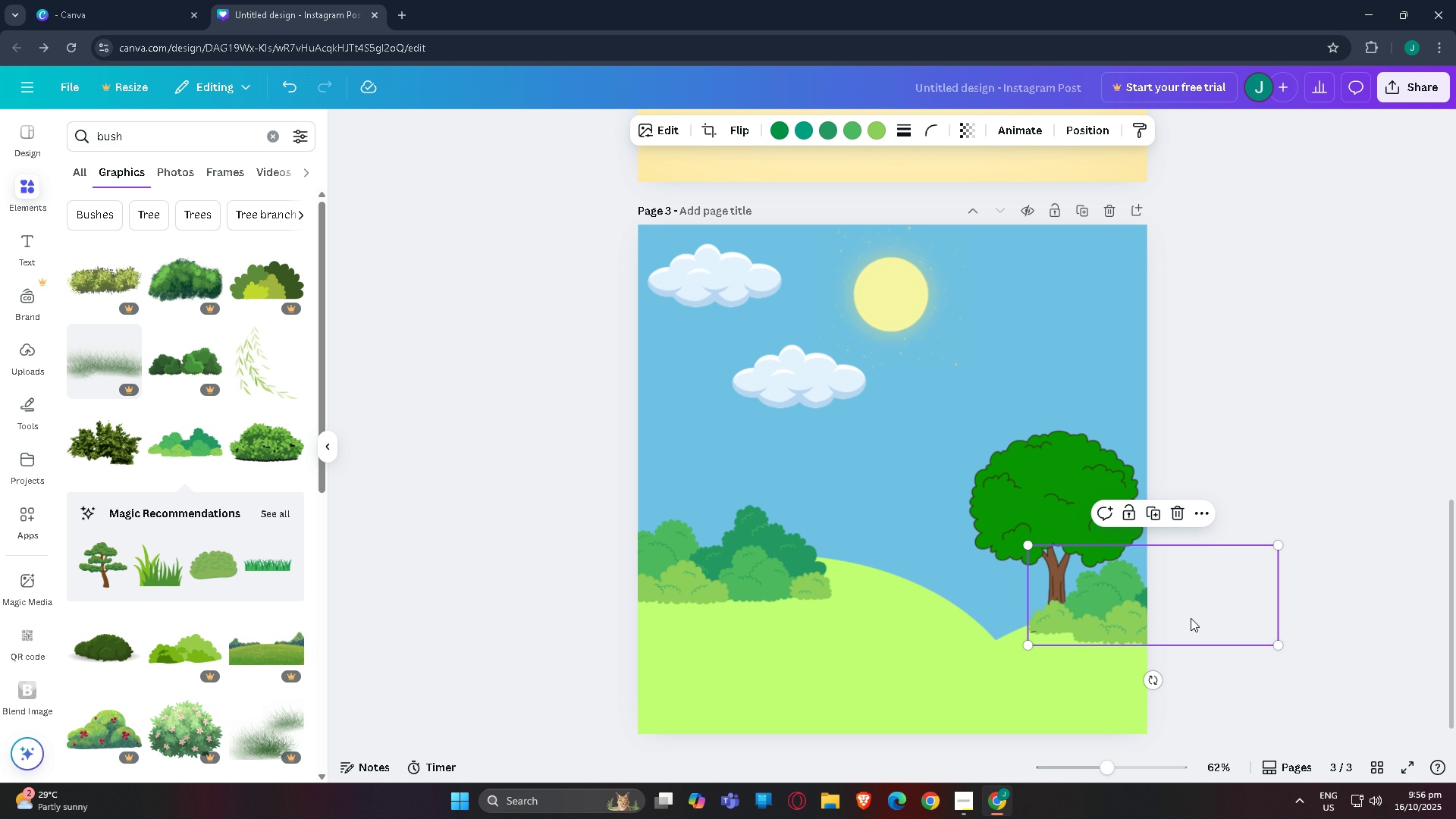 
key(Control+BracketRight)
 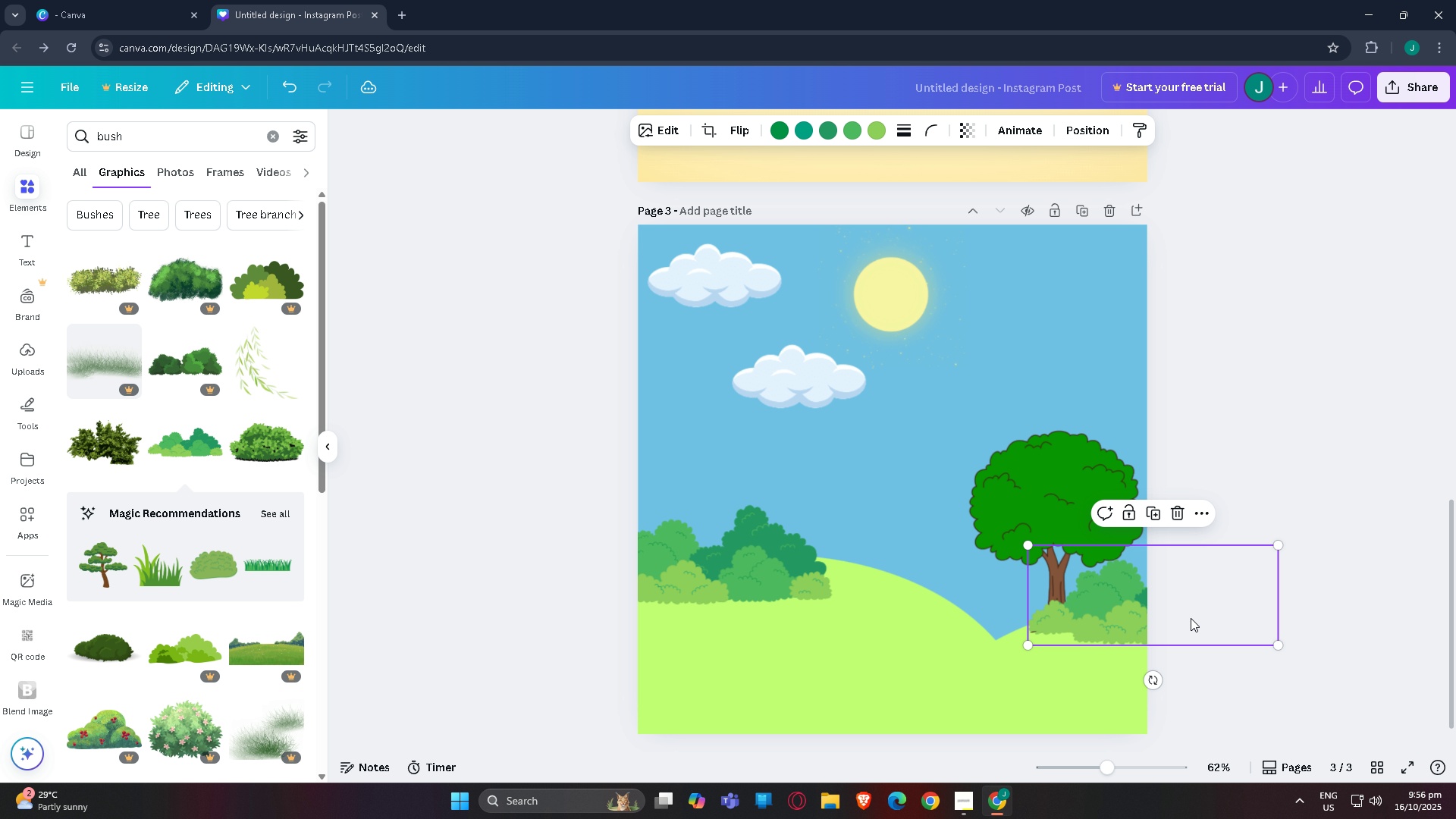 
key(Control+BracketRight)
 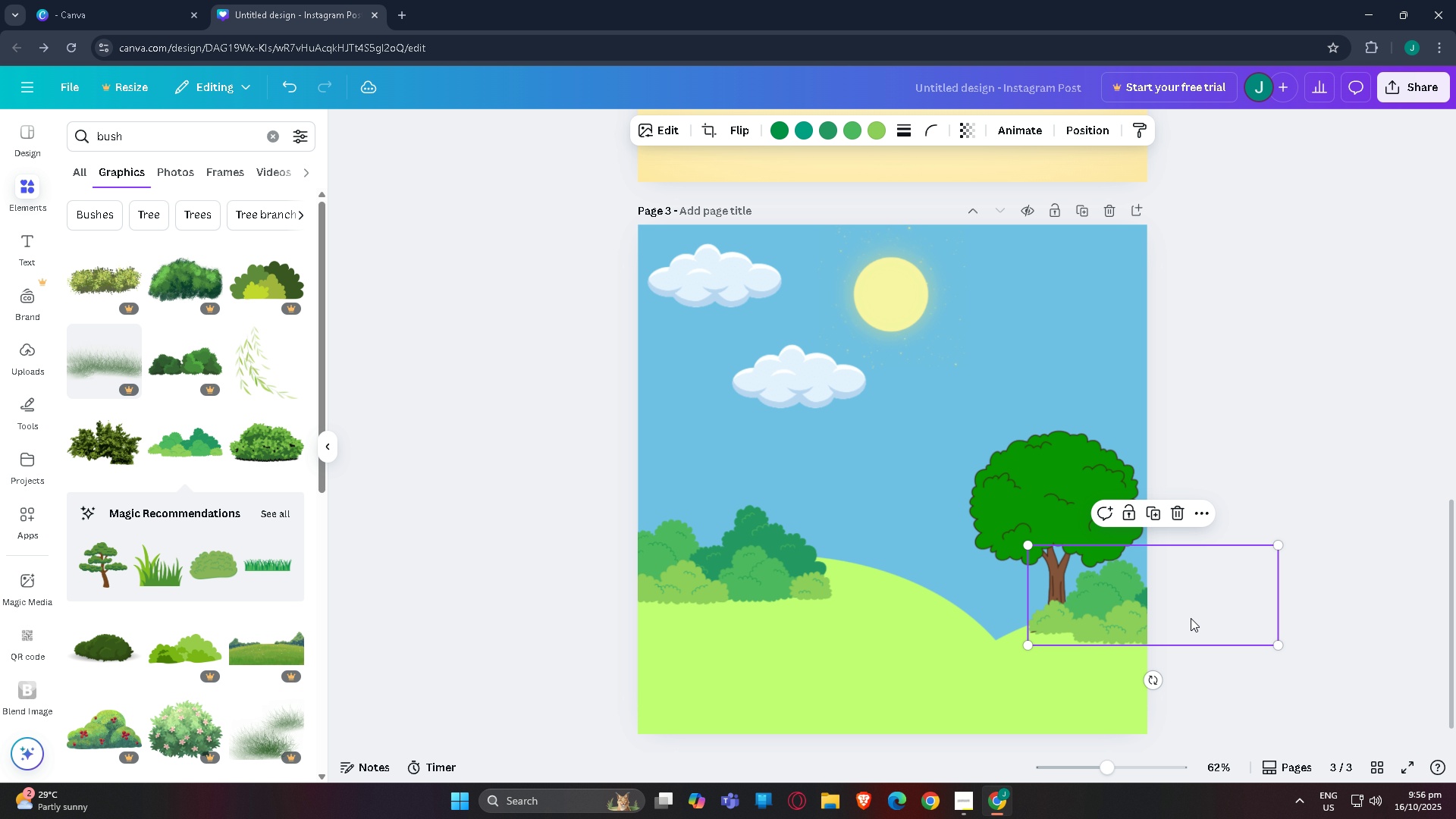 
key(Control+BracketRight)
 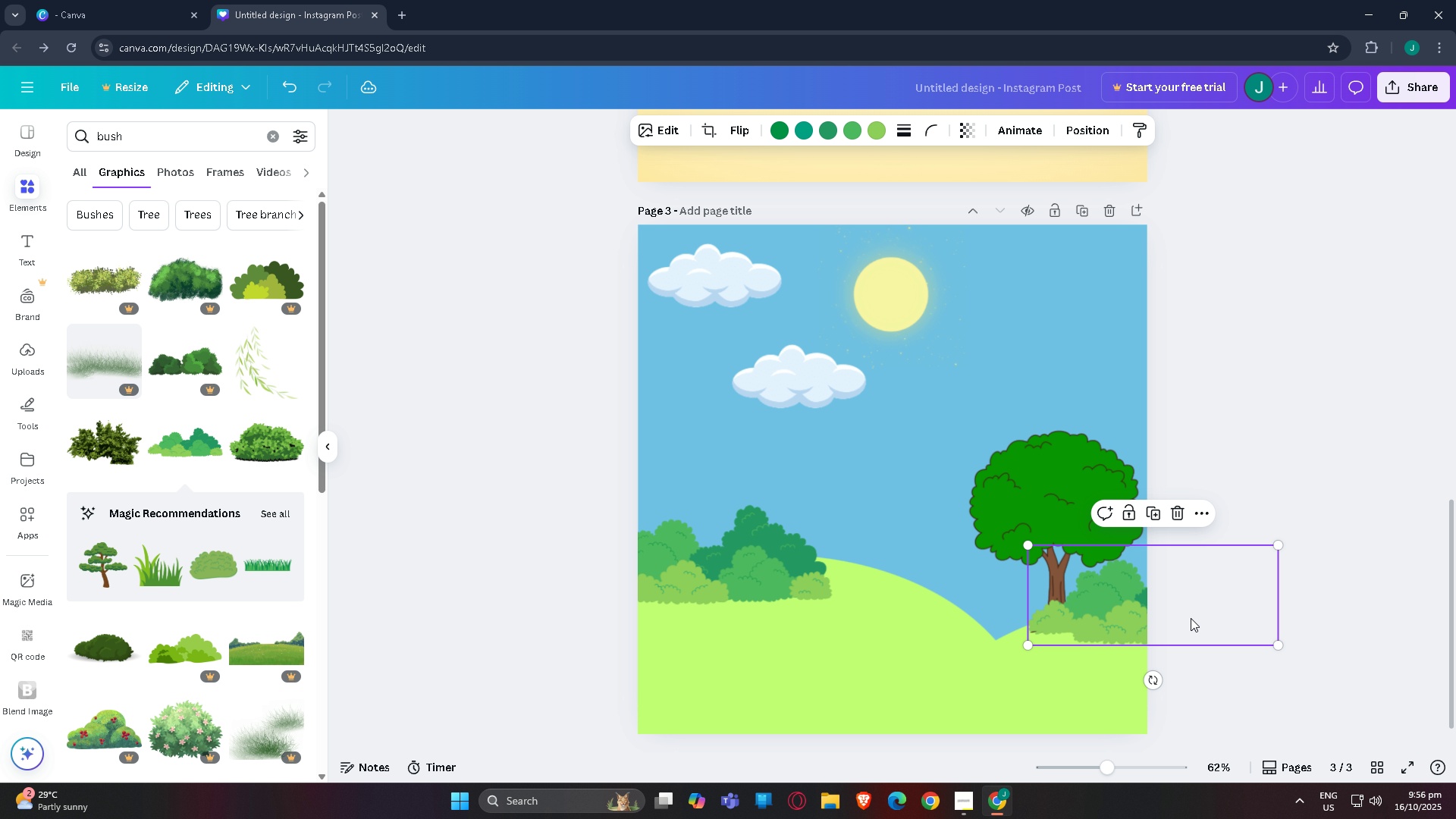 
key(Control+BracketRight)
 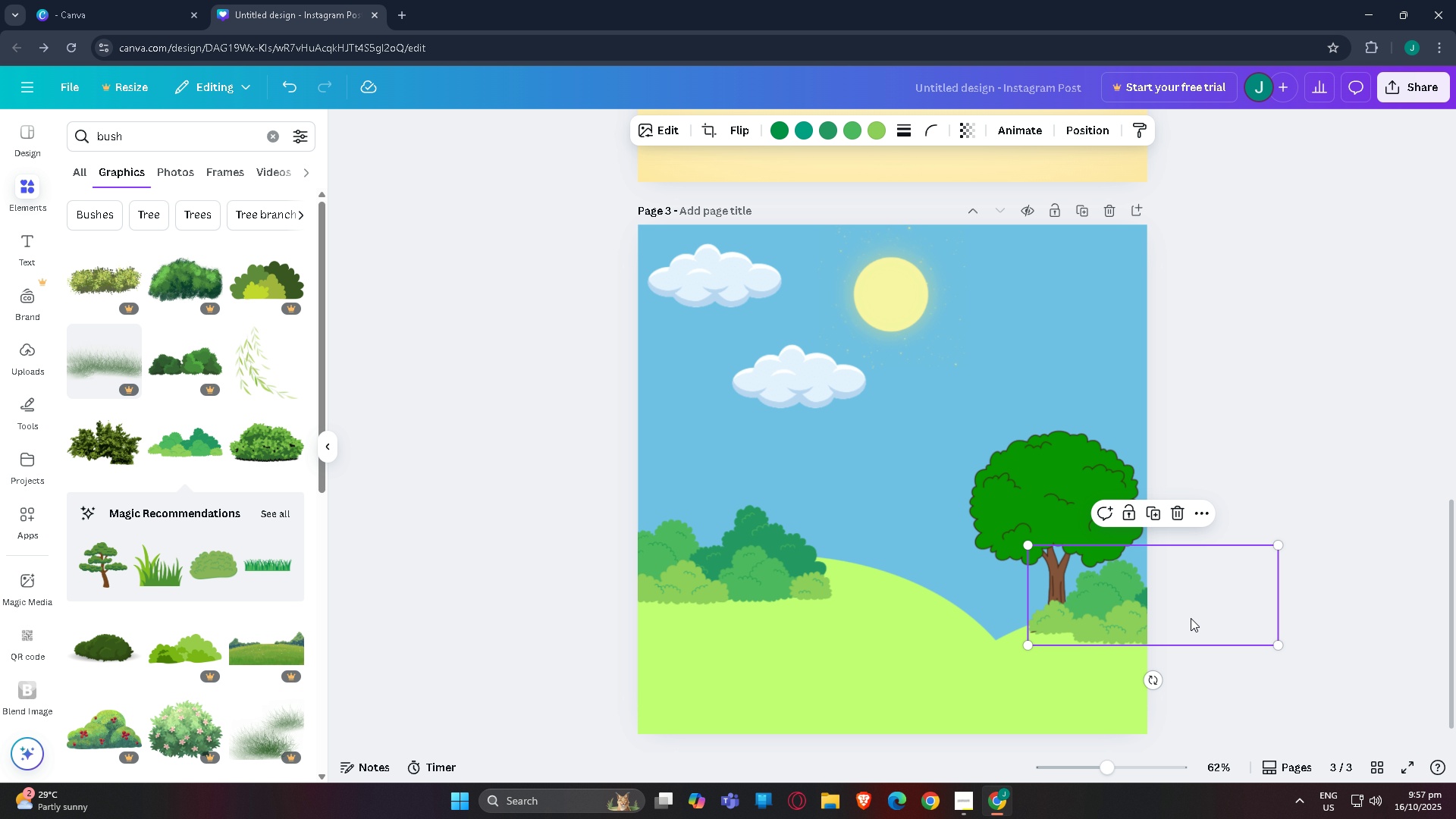 
key(Control+BracketLeft)
 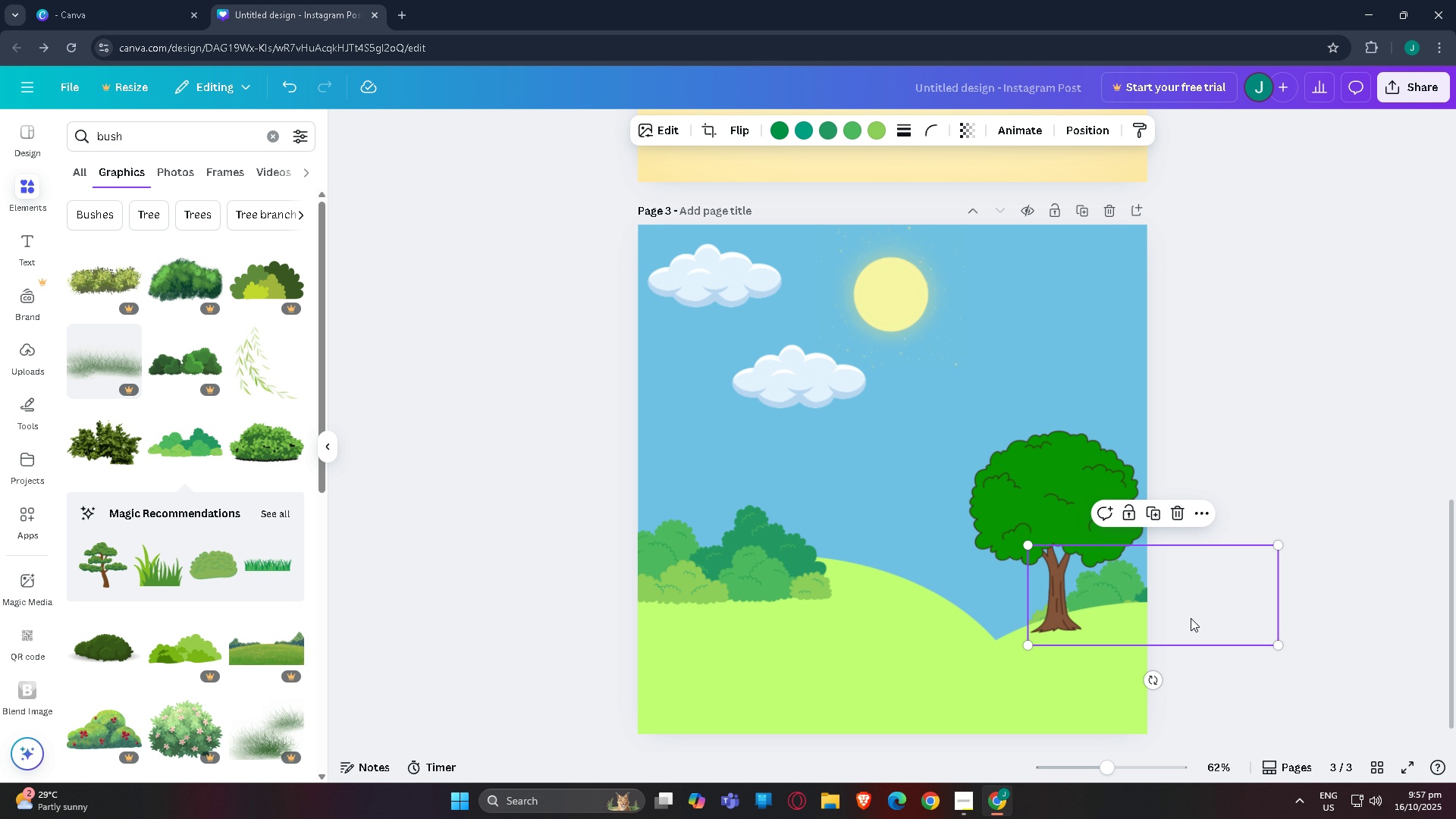 
key(Control+BracketLeft)
 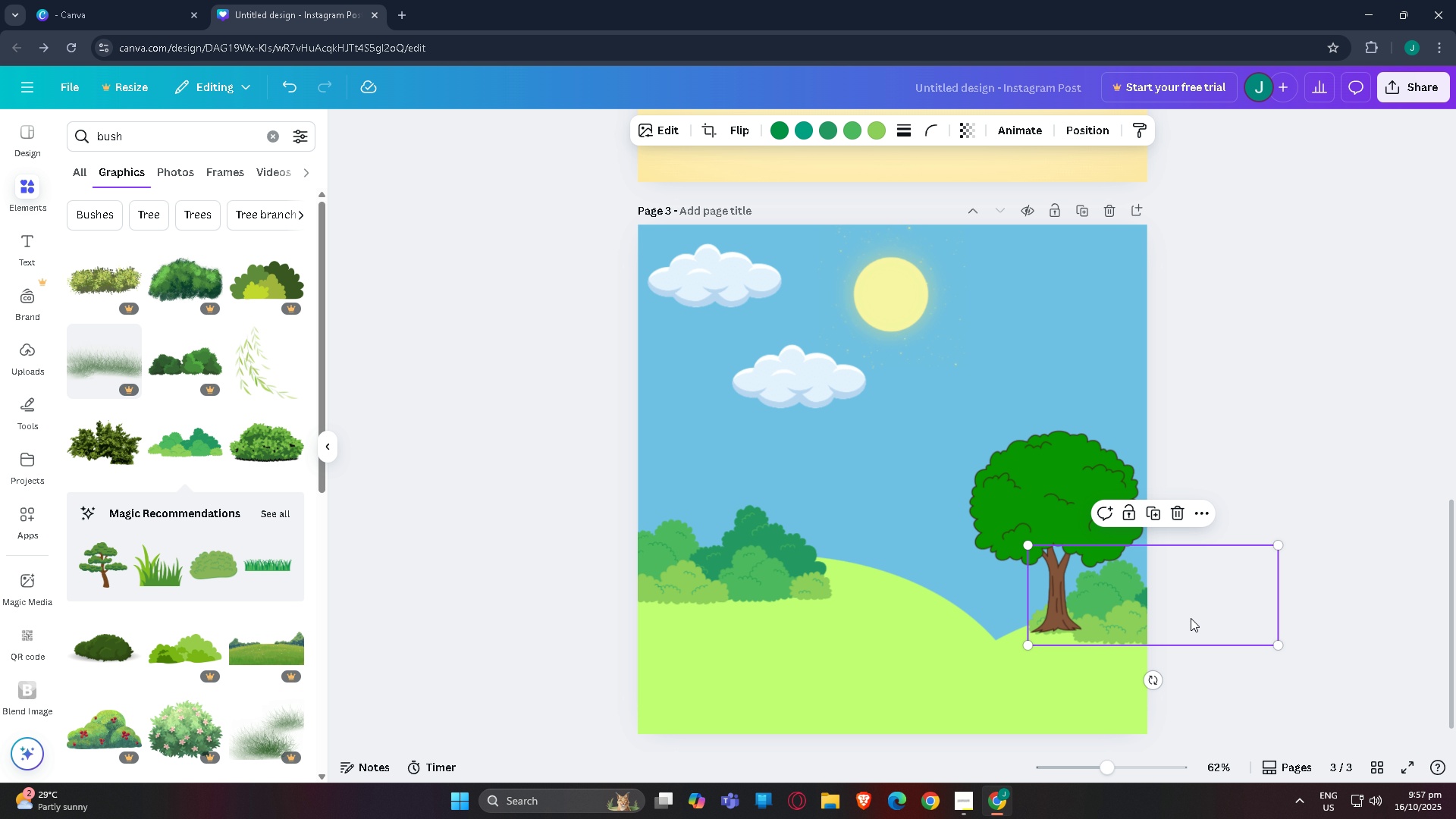 
key(Control+BracketRight)
 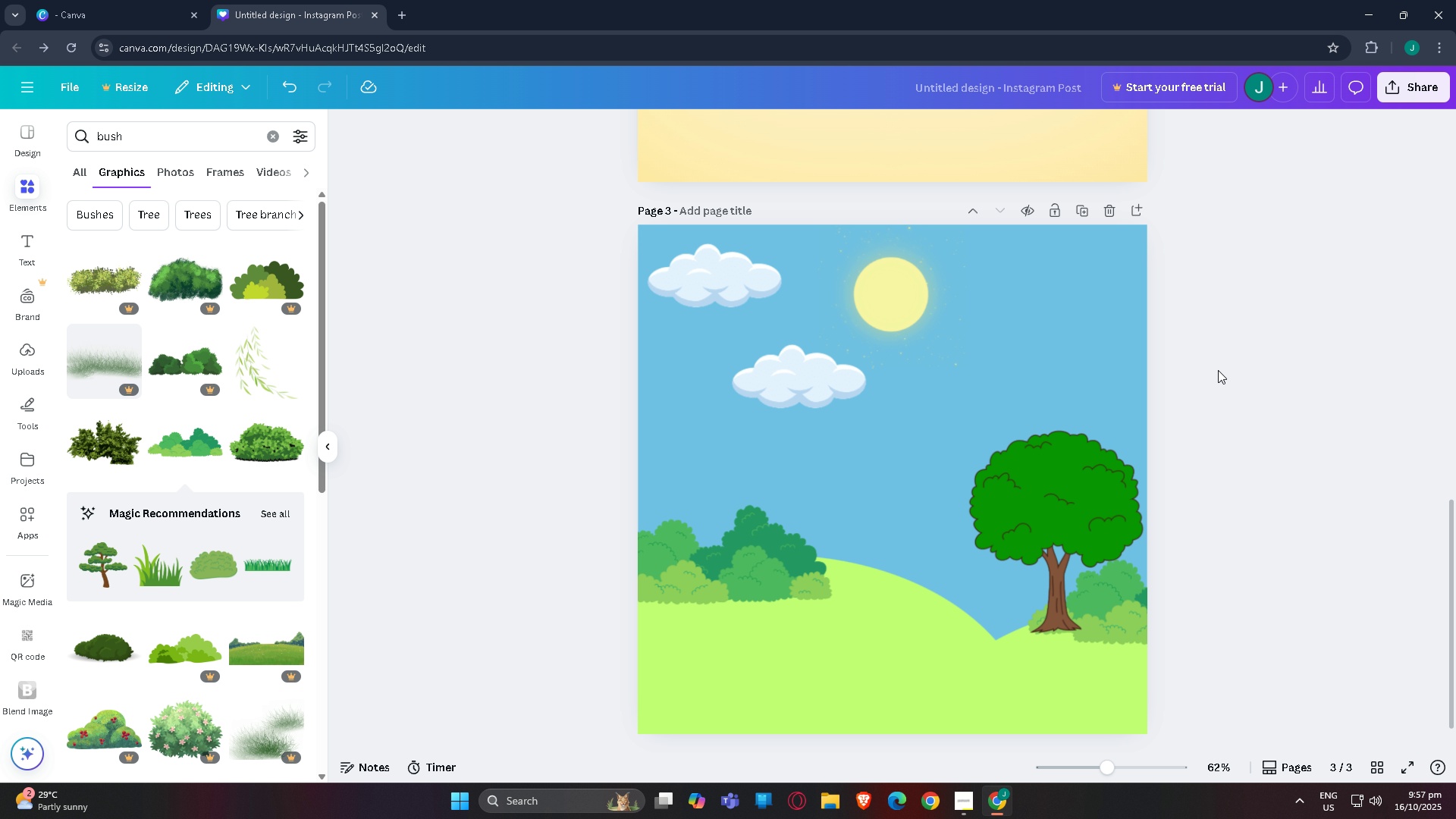 
double_click([1218, 370])
 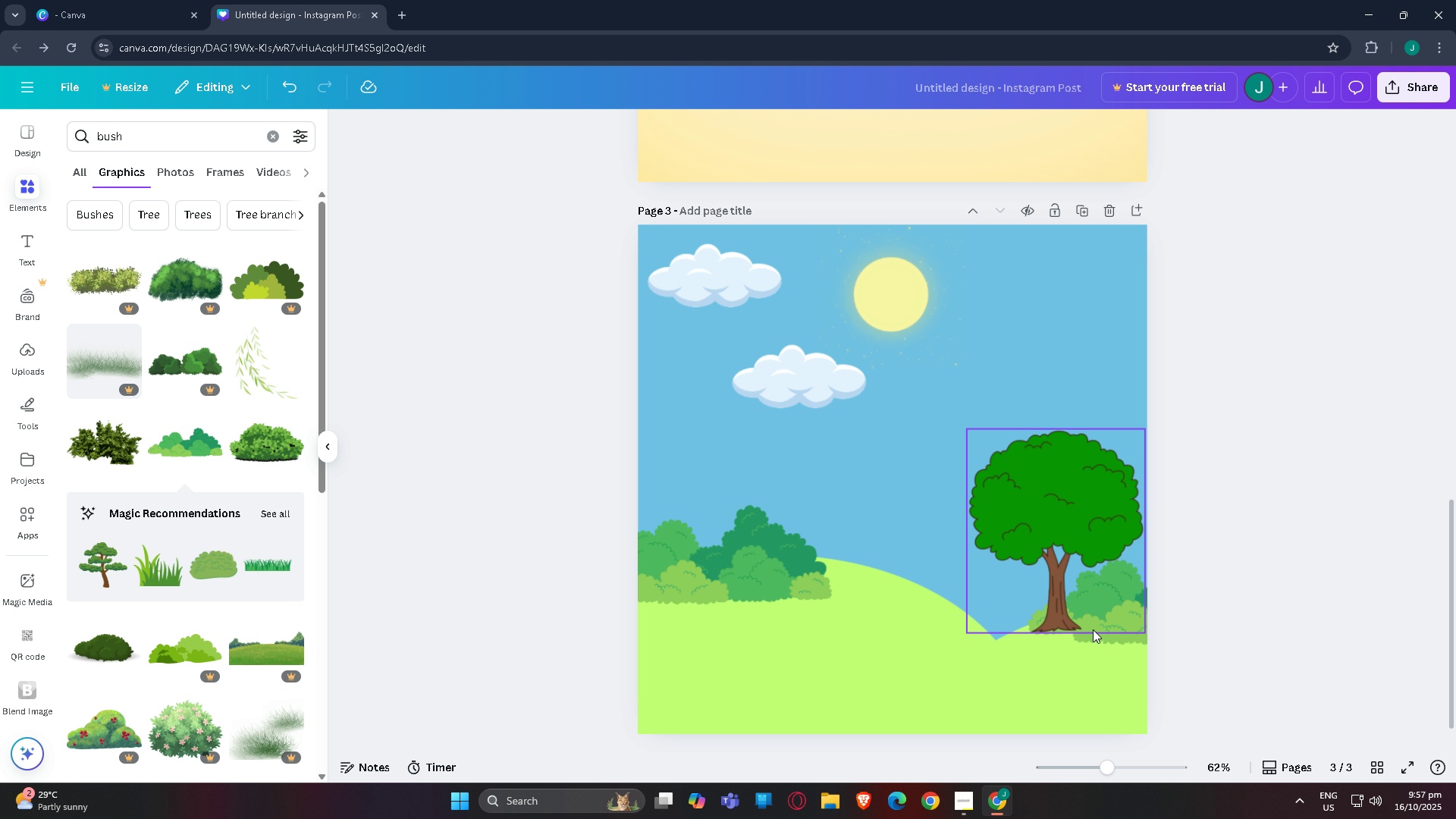 
left_click_drag(start_coordinate=[1111, 623], to_coordinate=[1103, 638])
 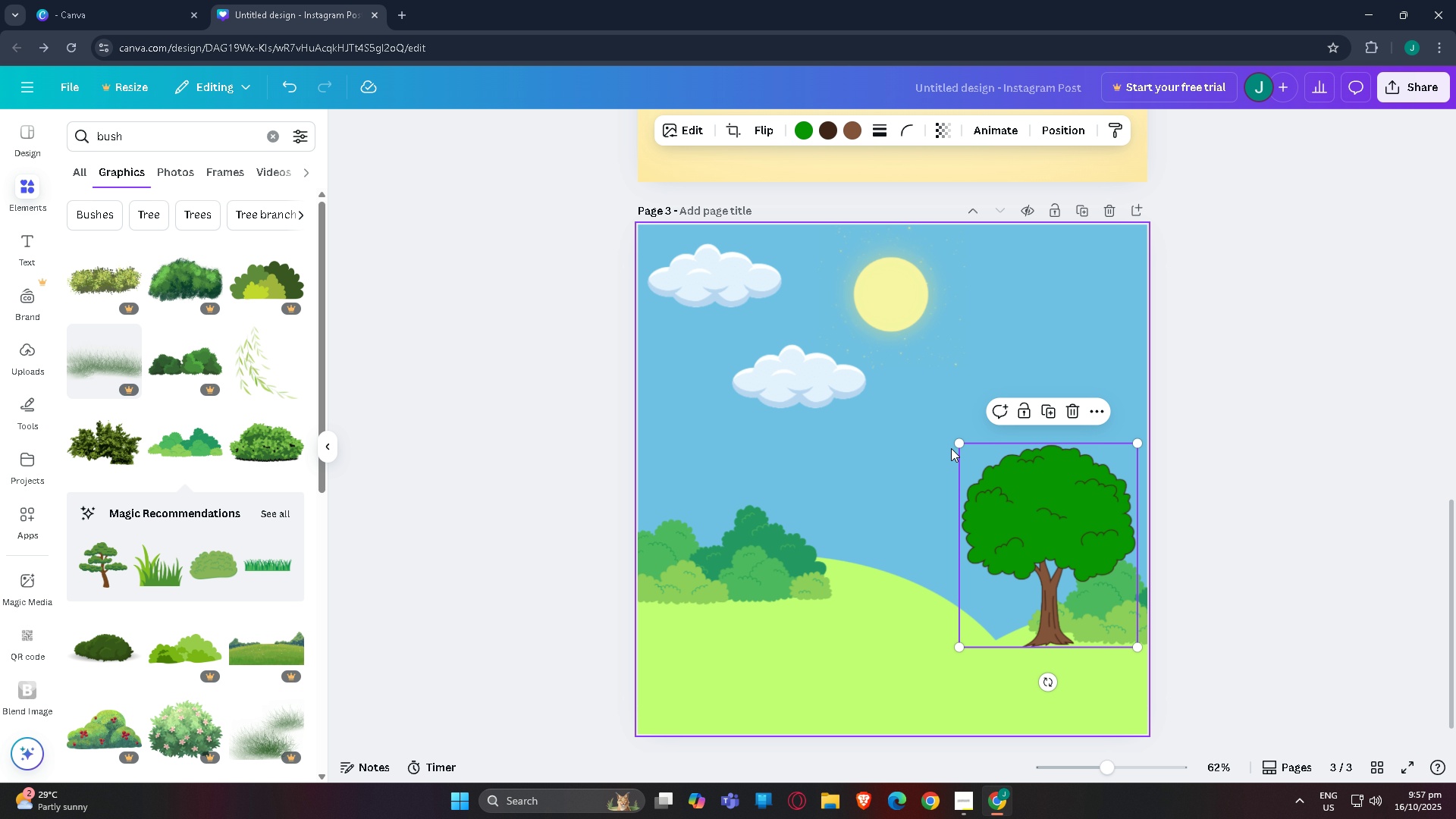 
left_click_drag(start_coordinate=[956, 444], to_coordinate=[920, 422])
 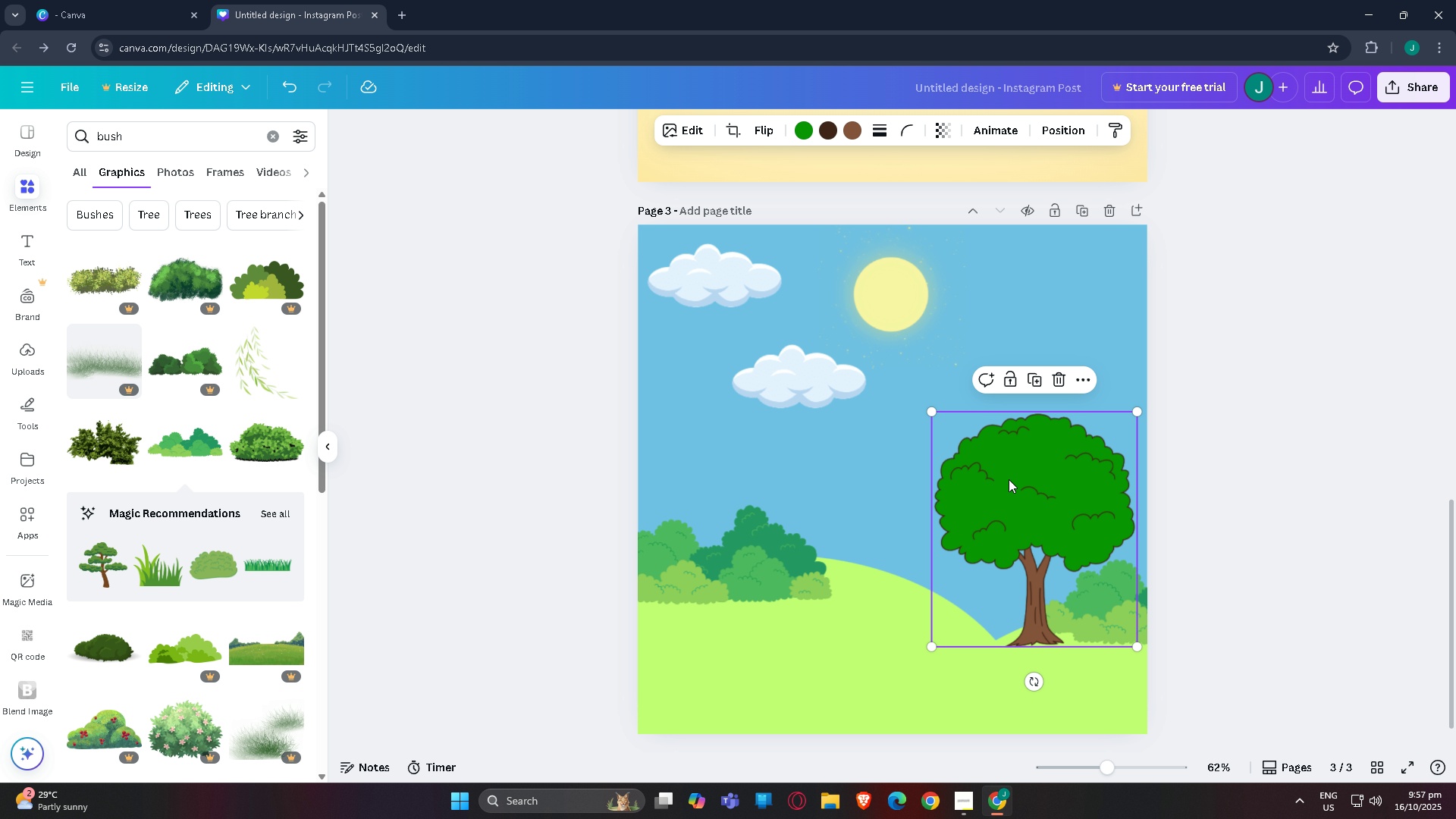 
left_click_drag(start_coordinate=[1009, 479], to_coordinate=[1018, 476])
 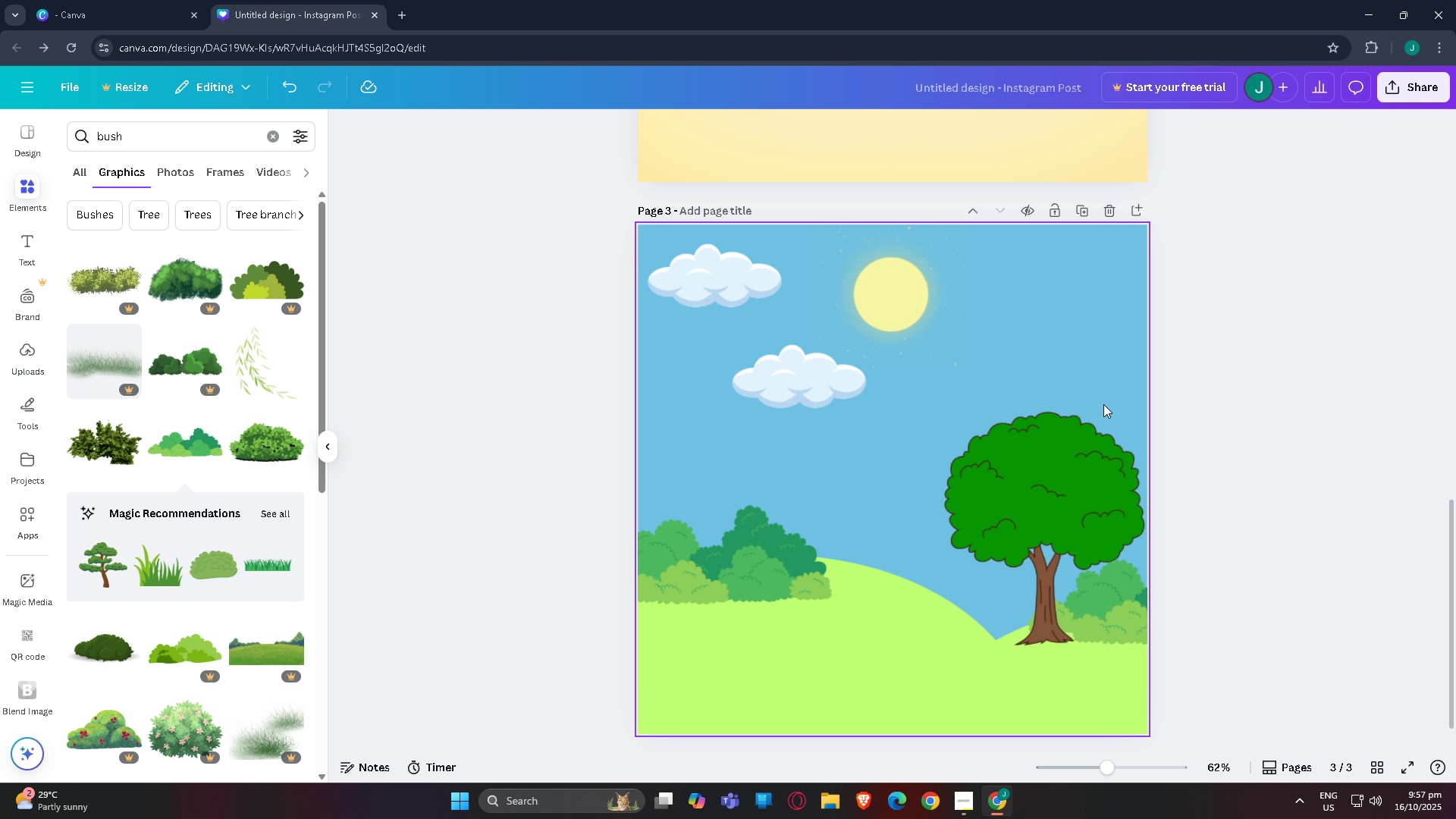 
scroll: coordinate [949, 485], scroll_direction: down, amount: 6.0
 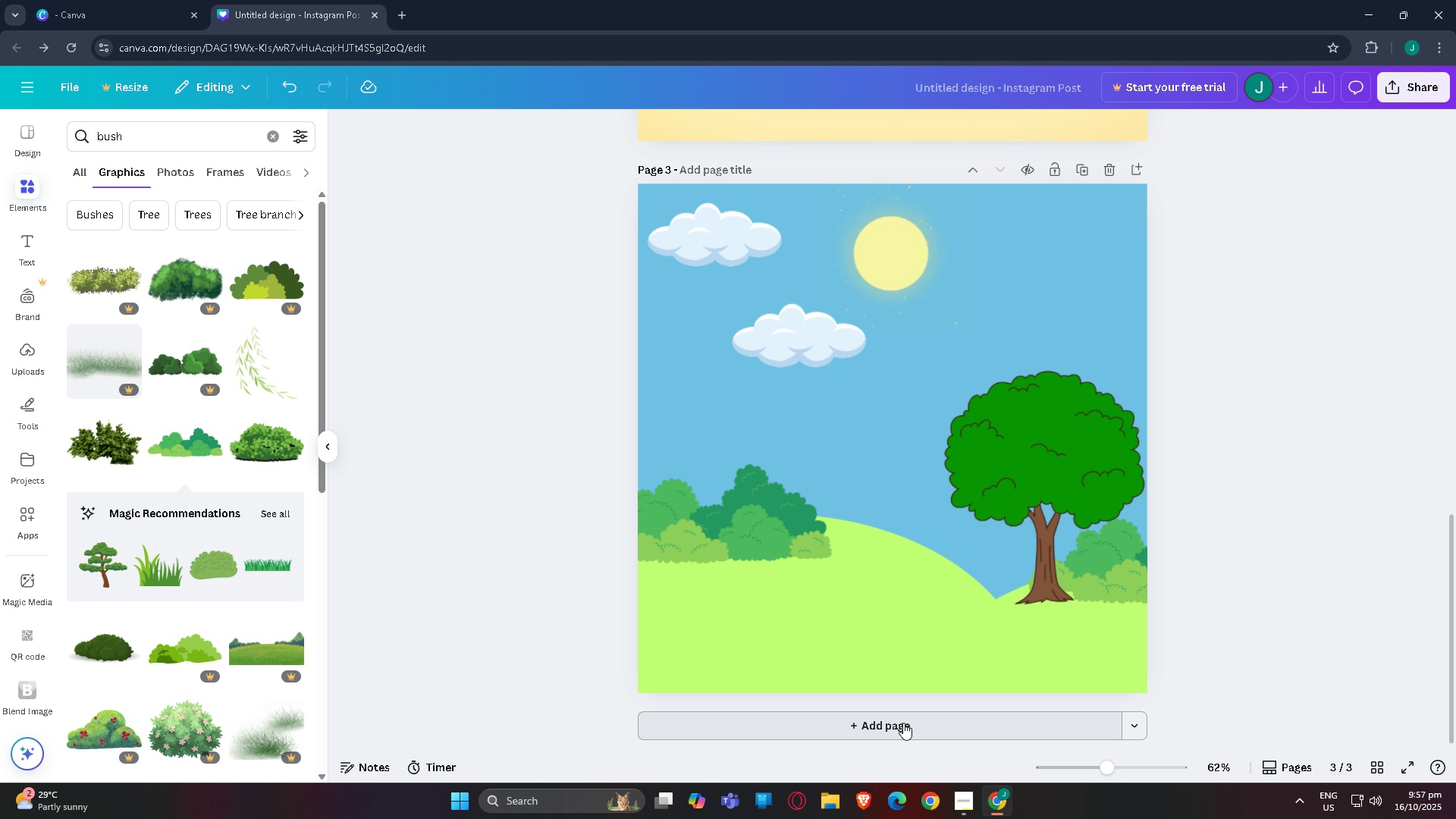 
left_click([909, 733])
 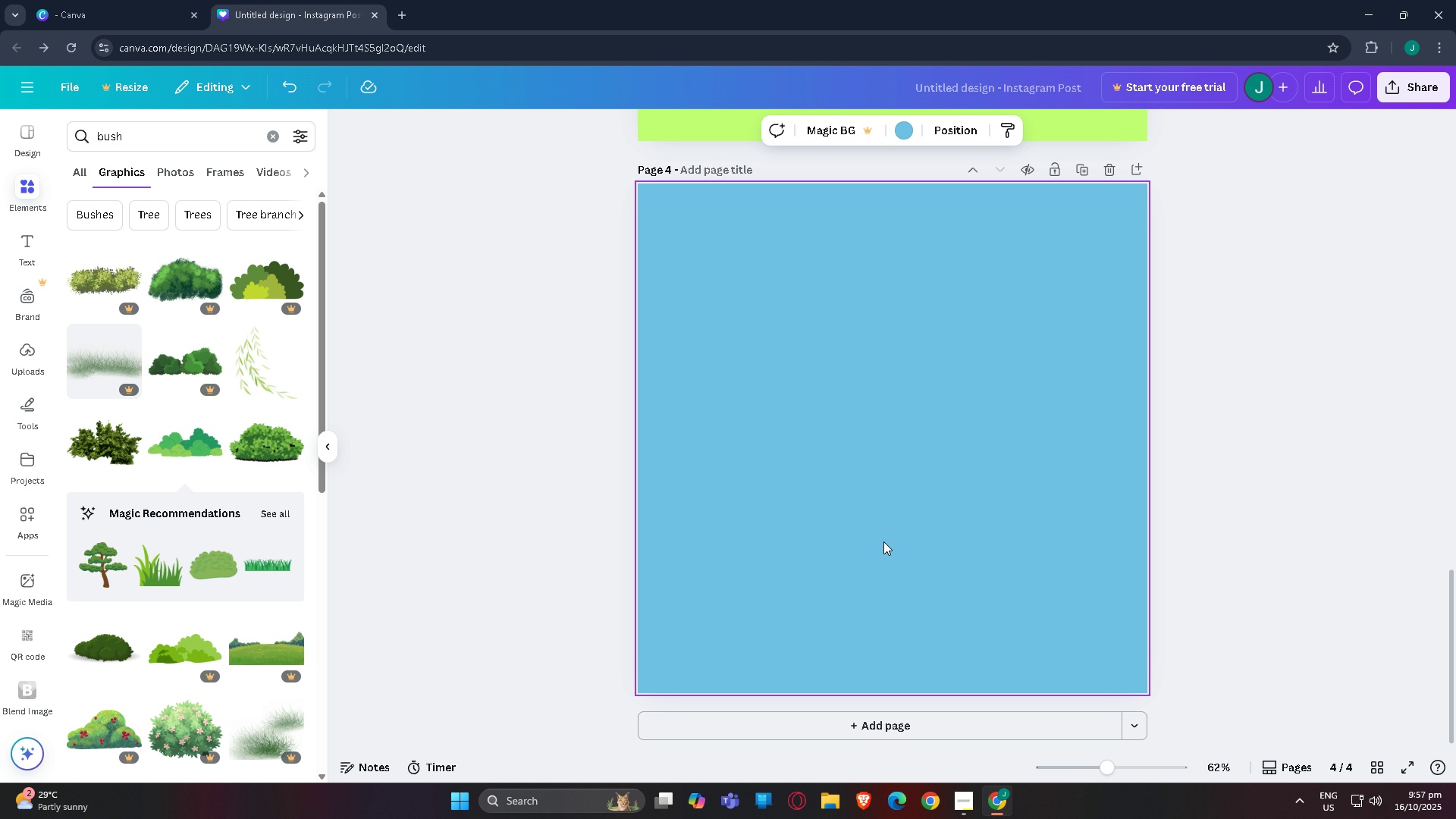 
scroll: coordinate [874, 548], scroll_direction: up, amount: 4.0
 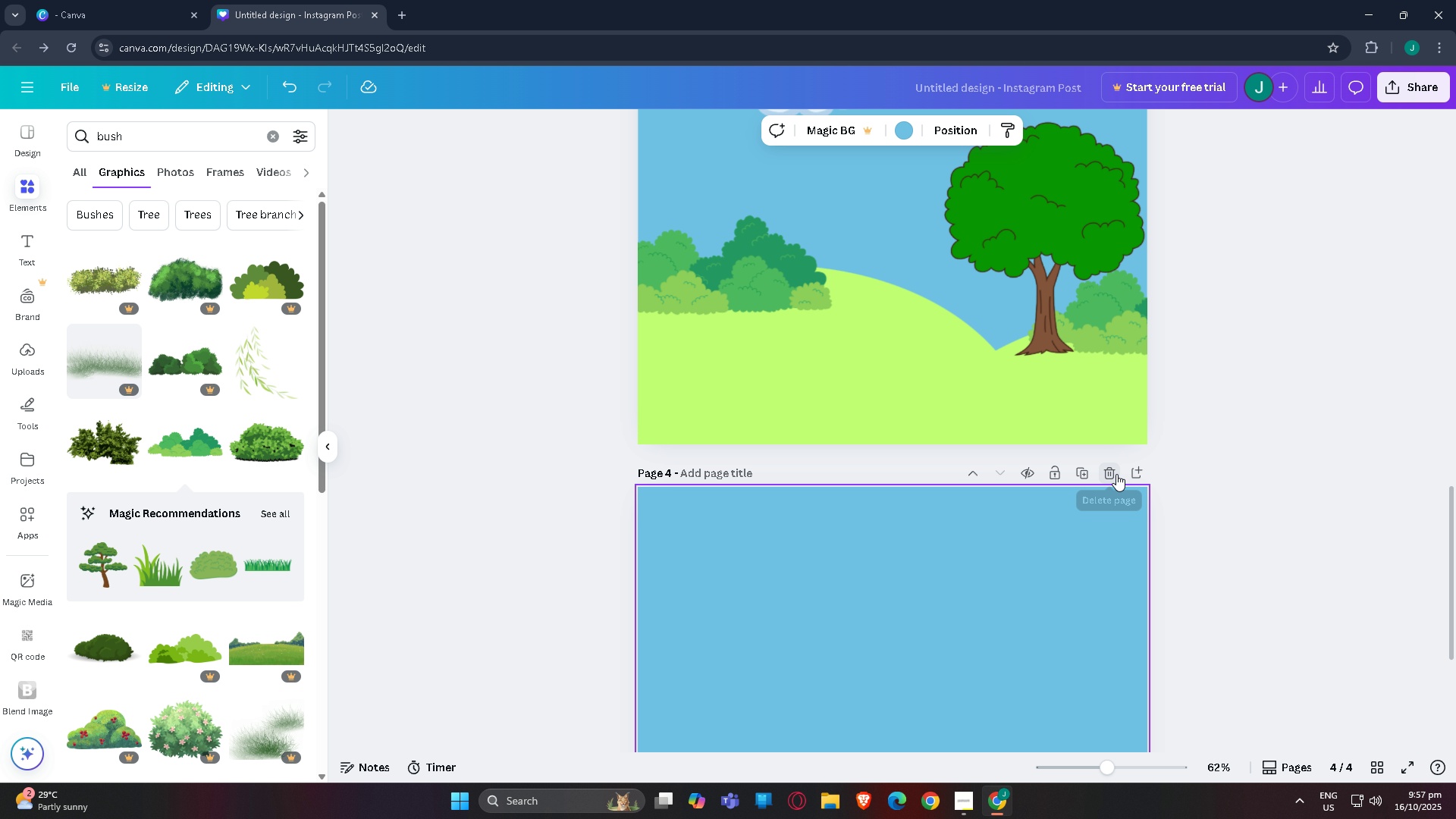 
left_click([1116, 474])
 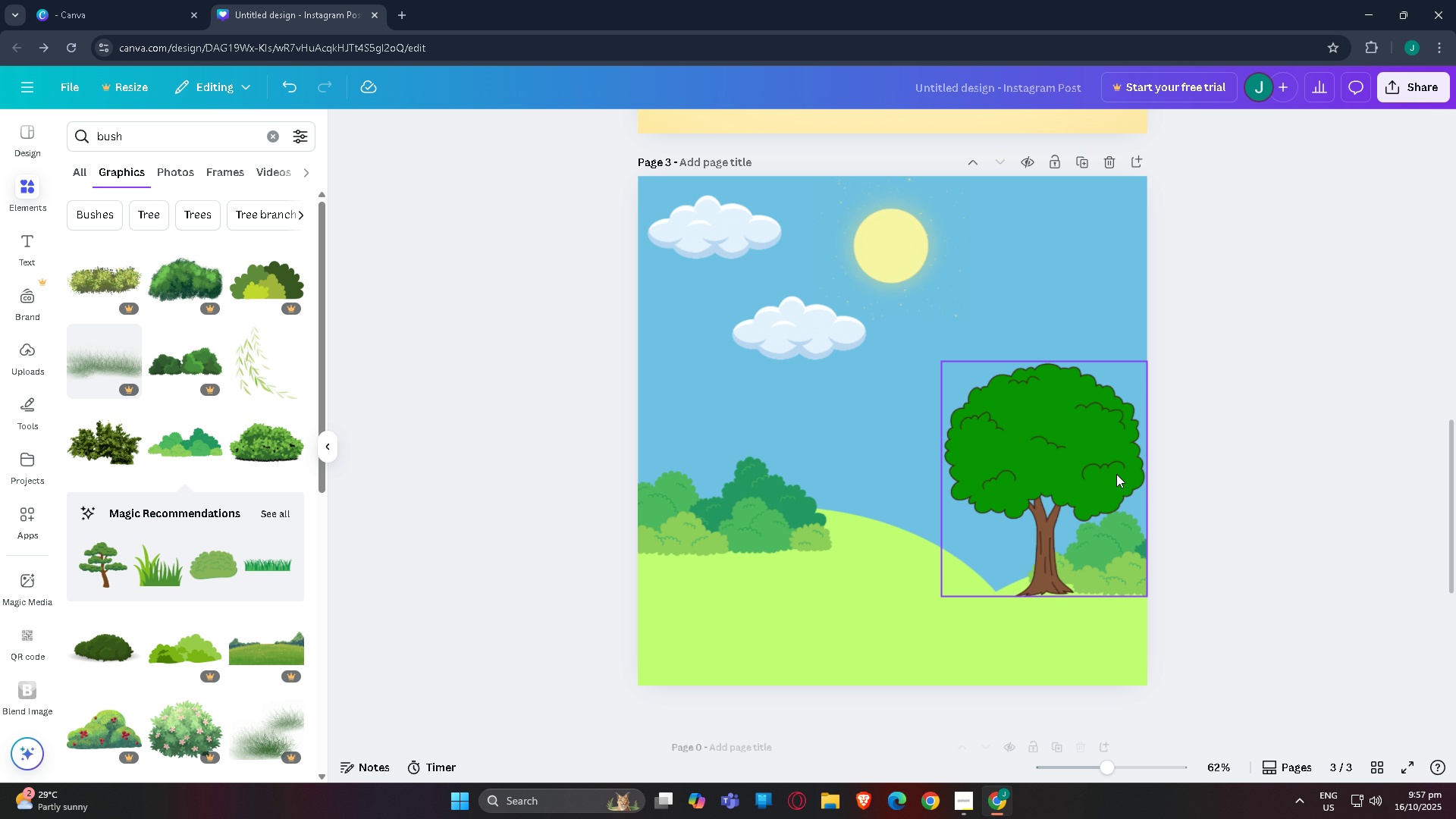 
scroll: coordinate [1092, 391], scroll_direction: up, amount: 11.0
 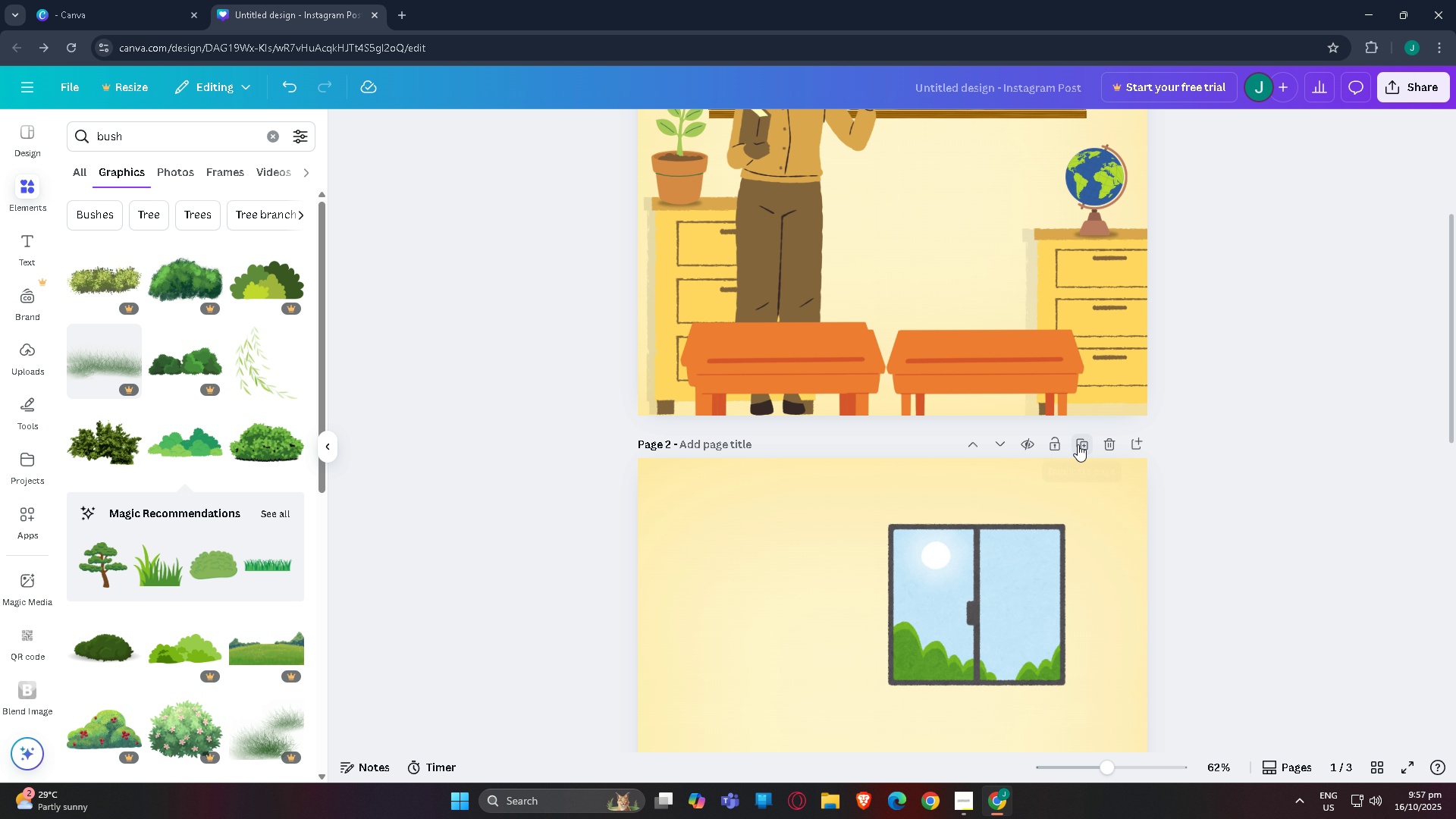 
left_click([1078, 444])
 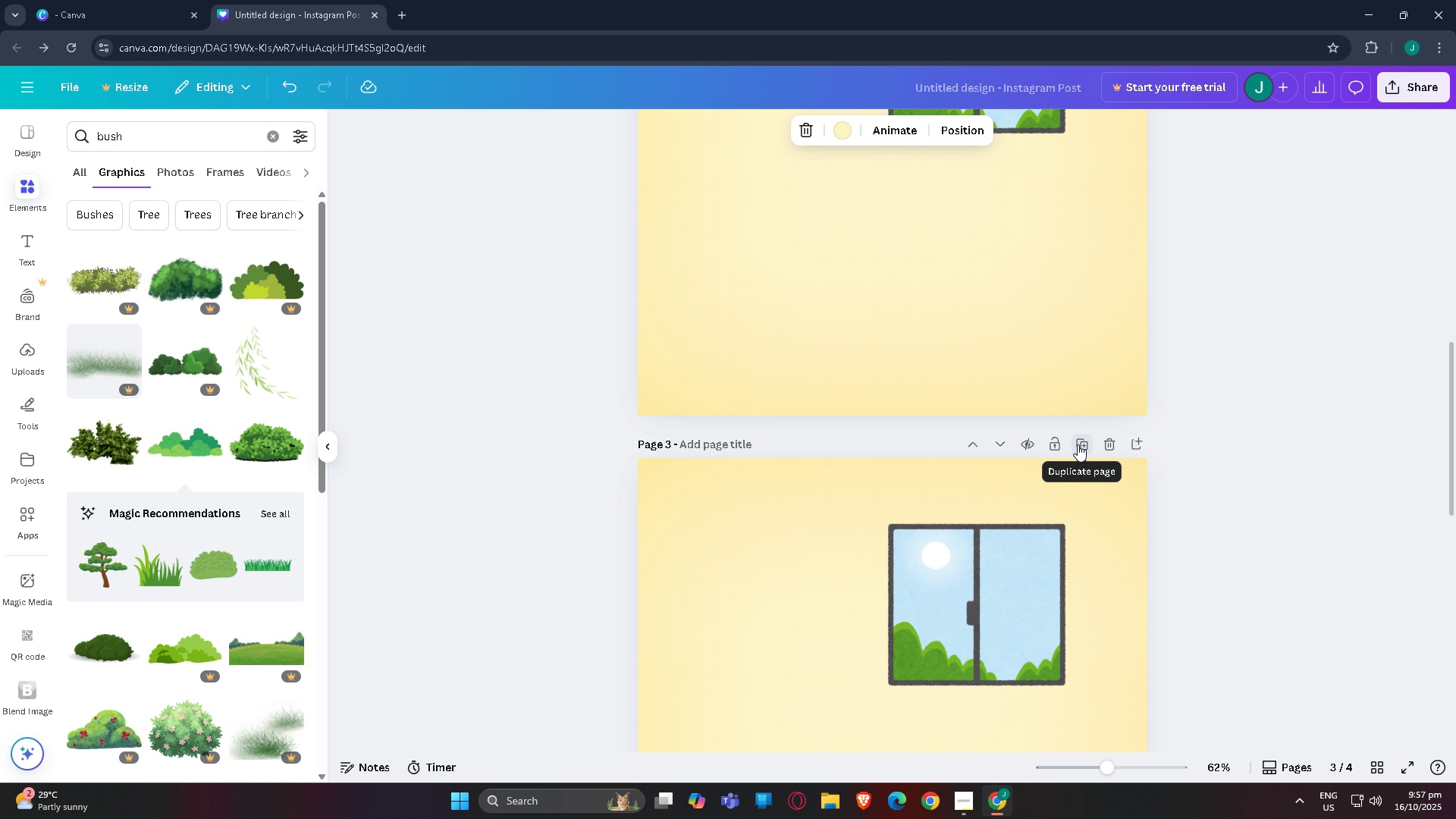 
scroll: coordinate [1077, 445], scroll_direction: down, amount: 2.0
 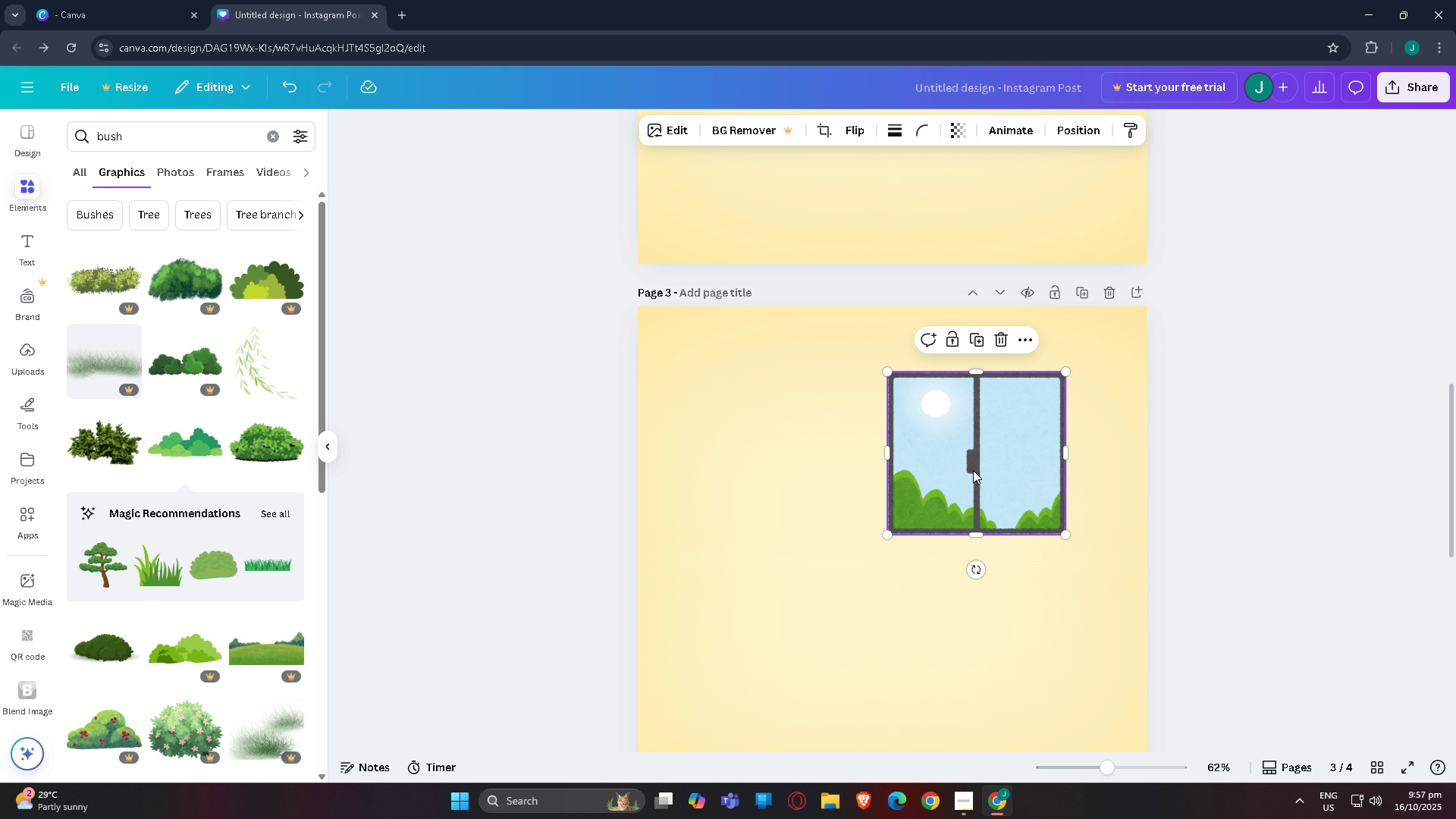 
left_click([973, 470])
 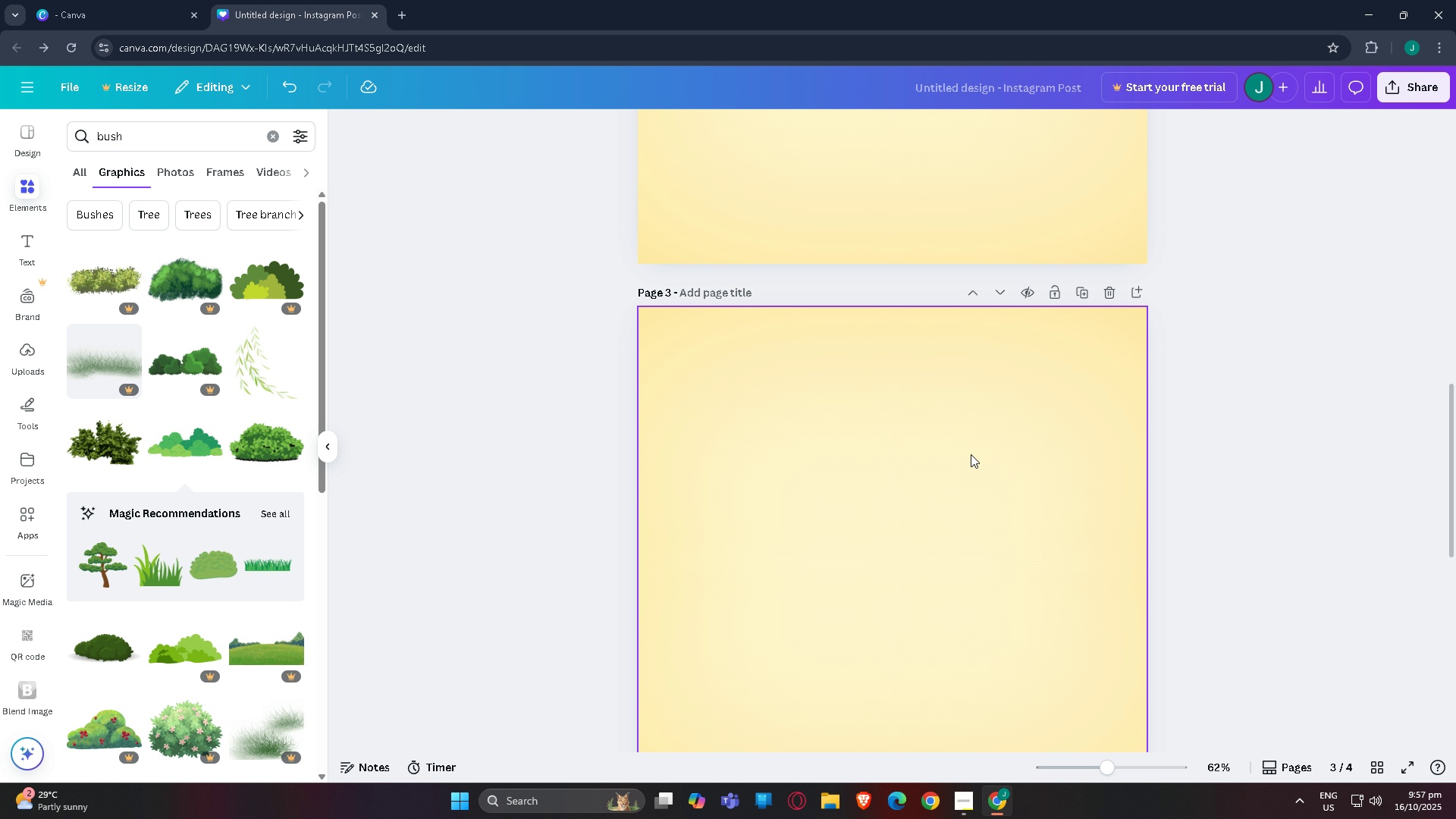 
type([Delete]robot)
 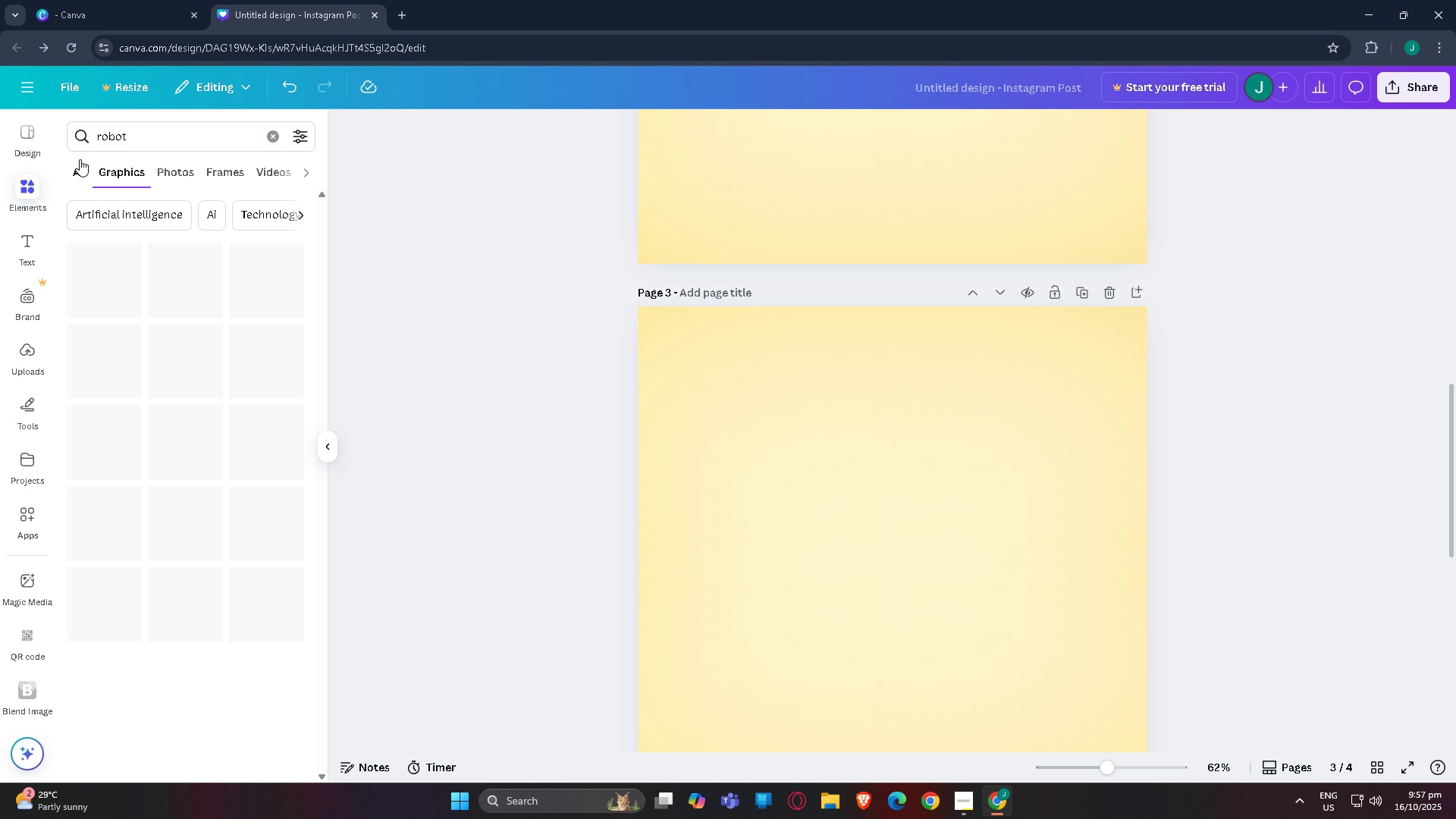 
left_click_drag(start_coordinate=[155, 139], to_coordinate=[0, 136])
 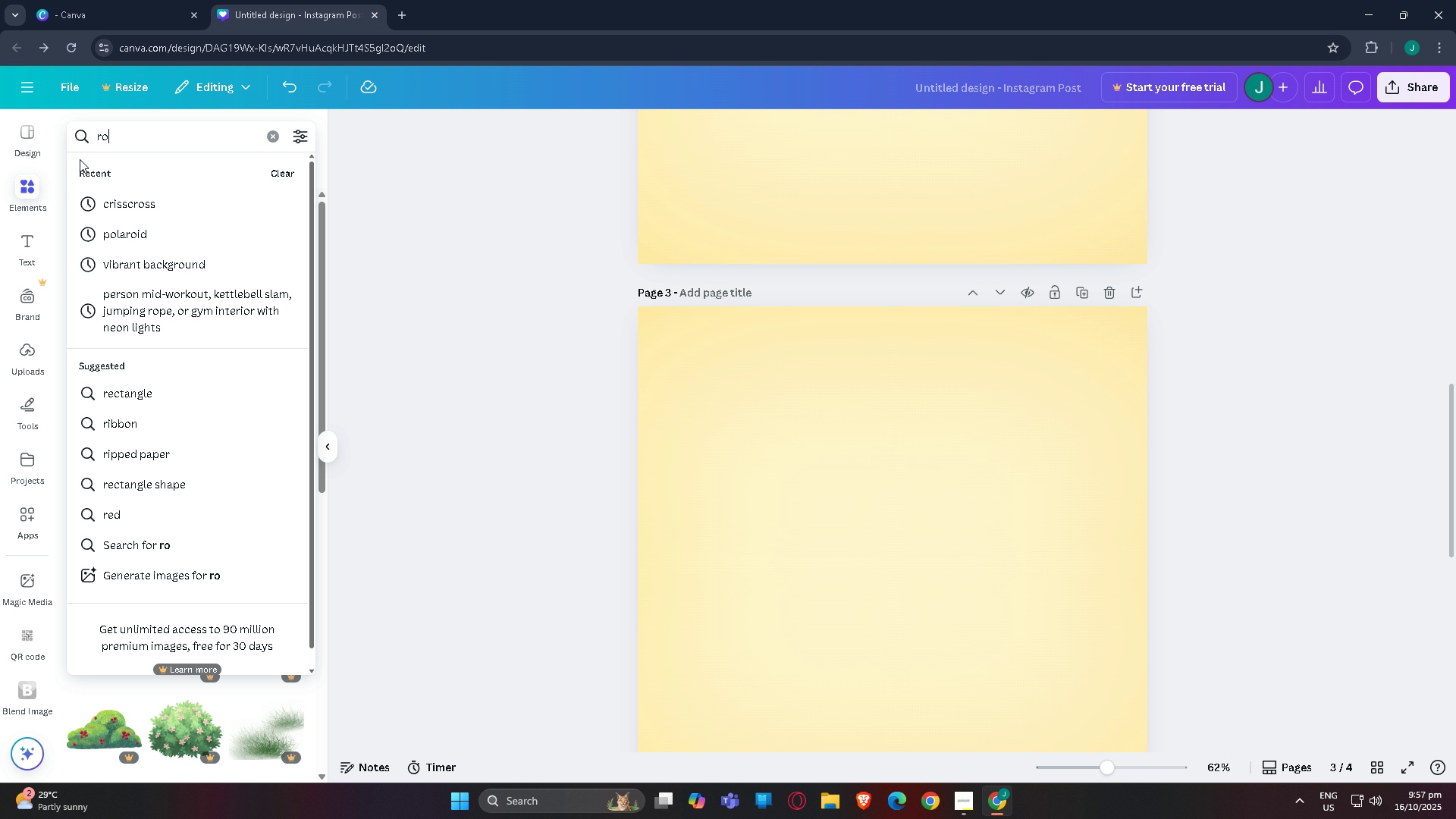 
key(Enter)
 